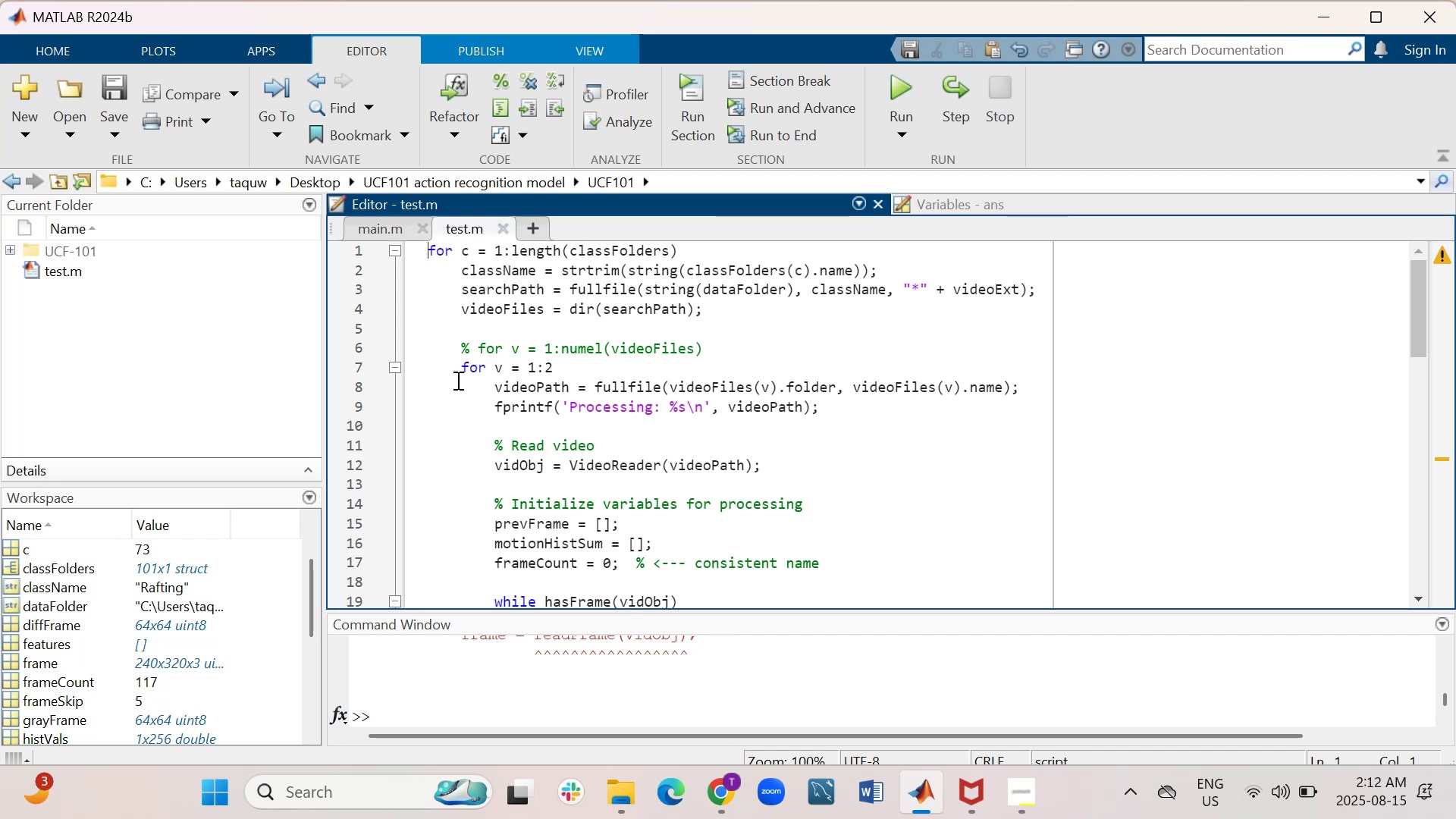 
key(Shift+5)
 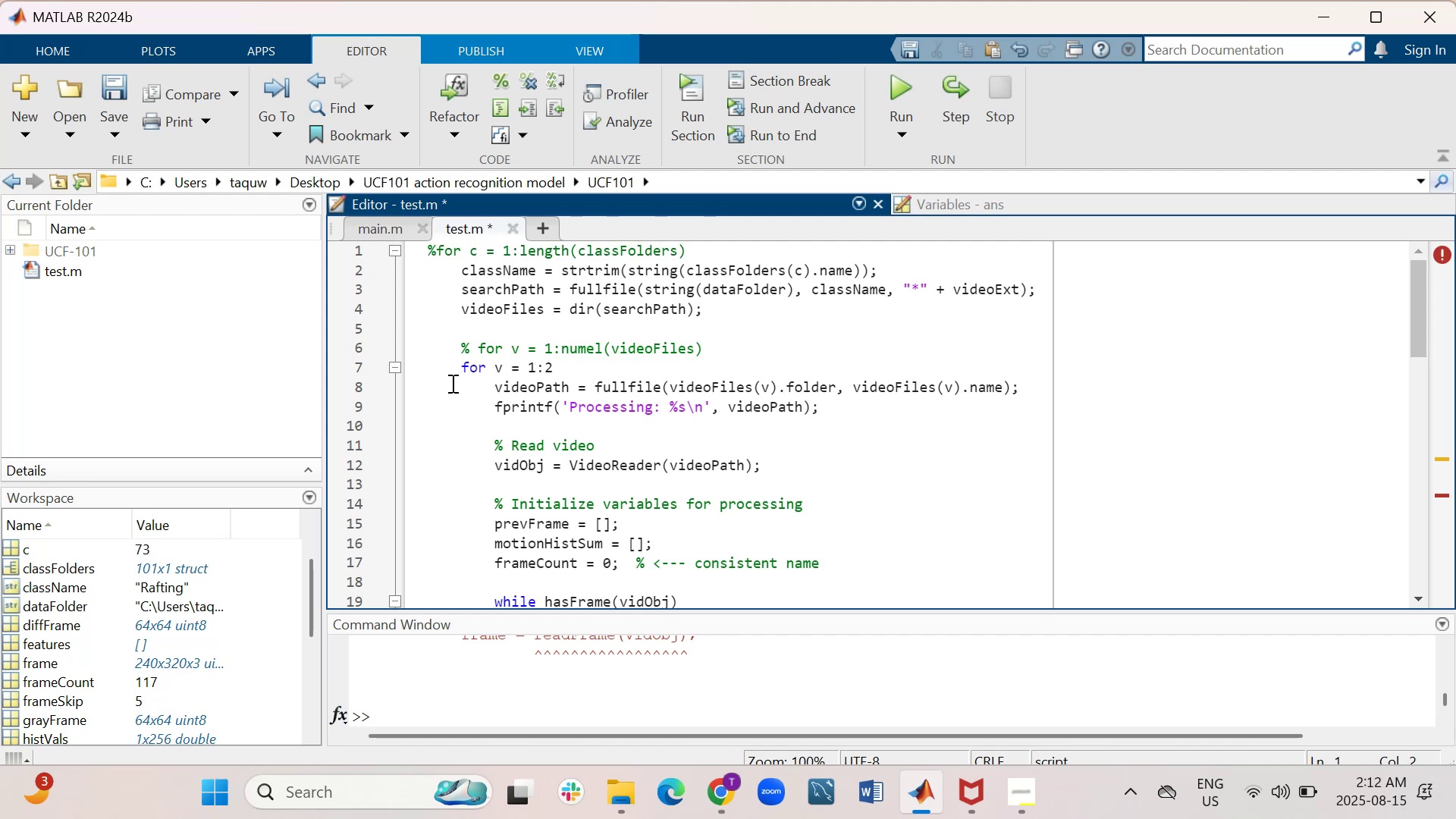 
wait(8.75)
 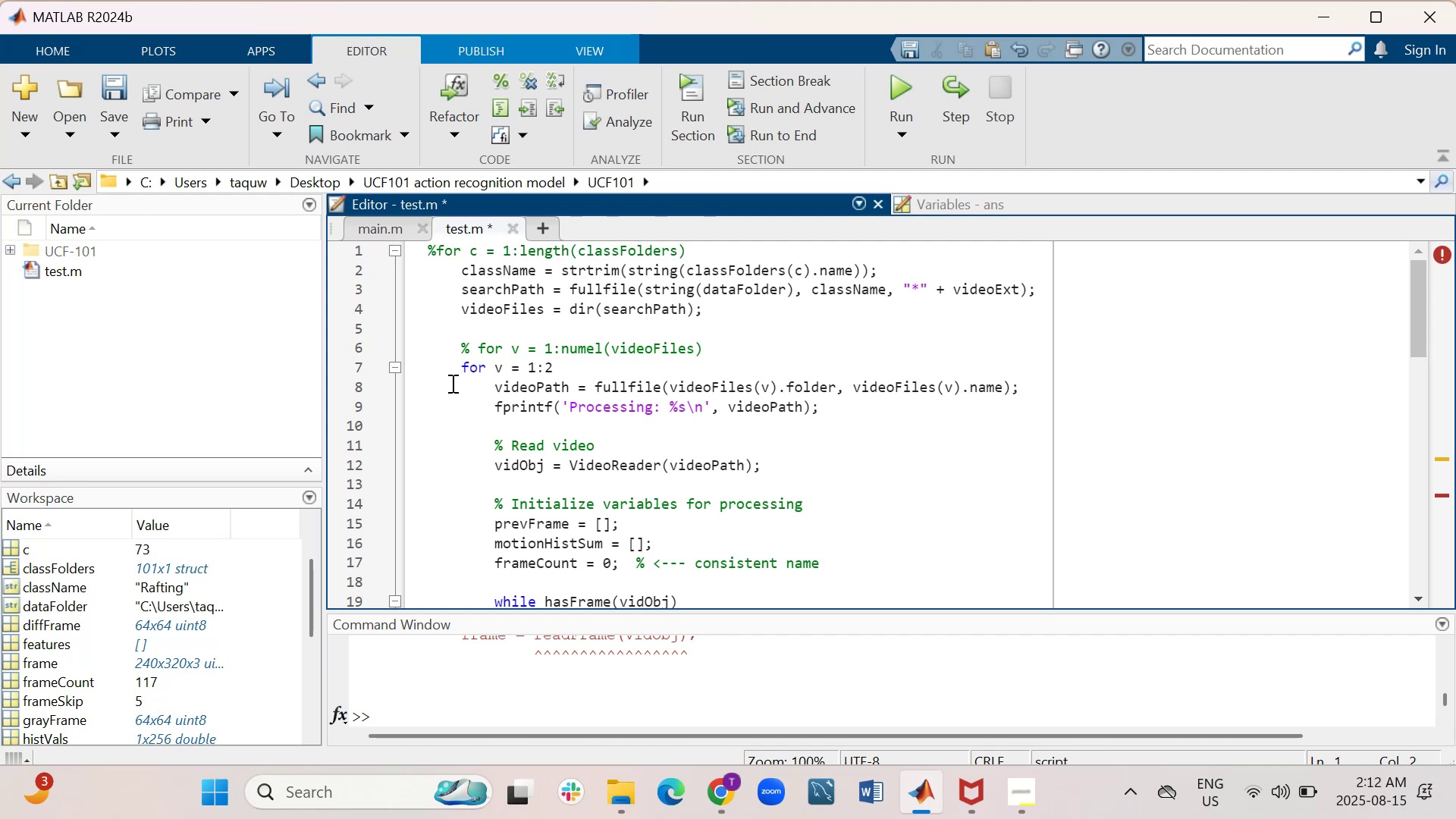 
left_click([758, 246])
 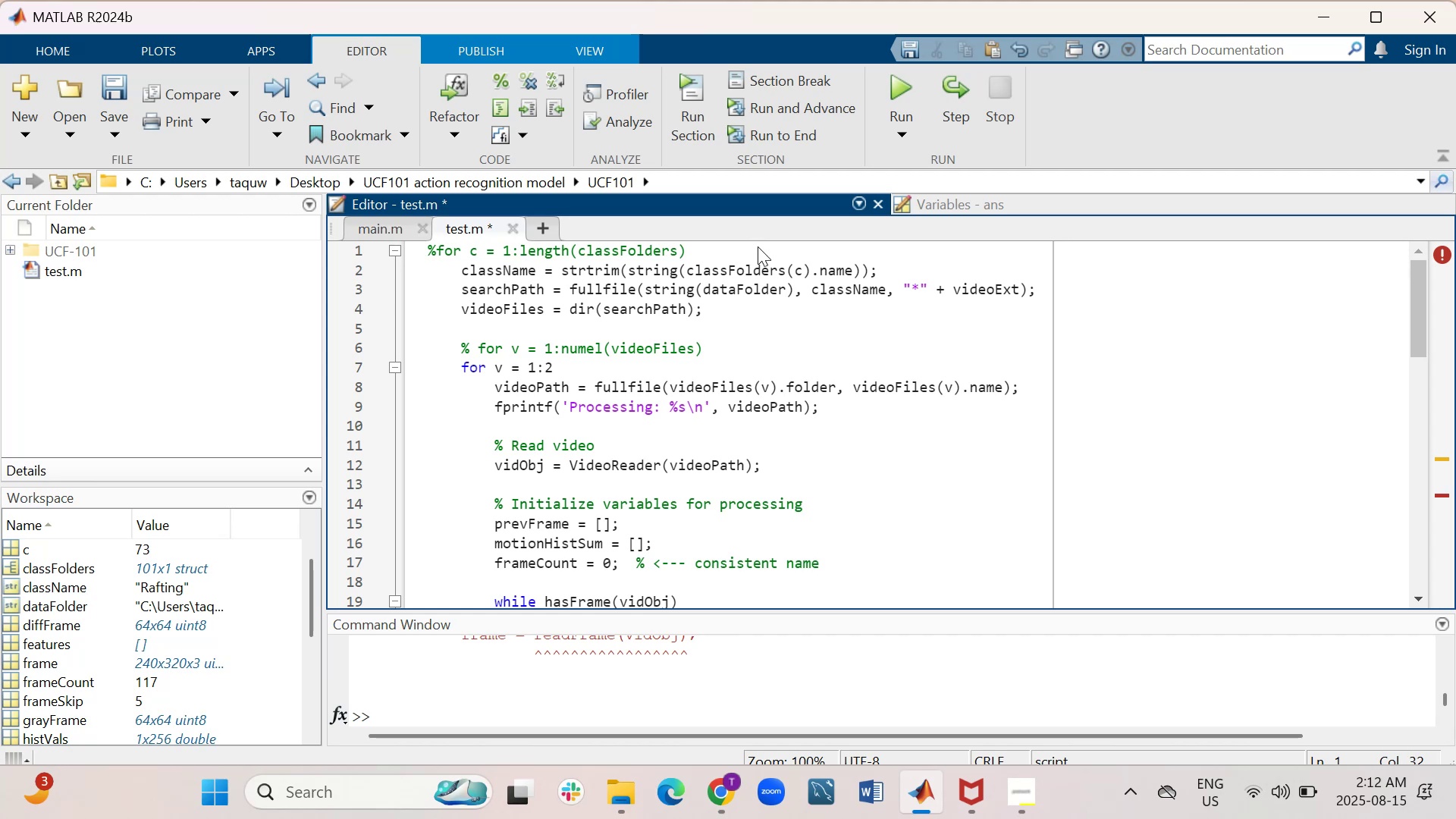 
key(Shift+Enter)
 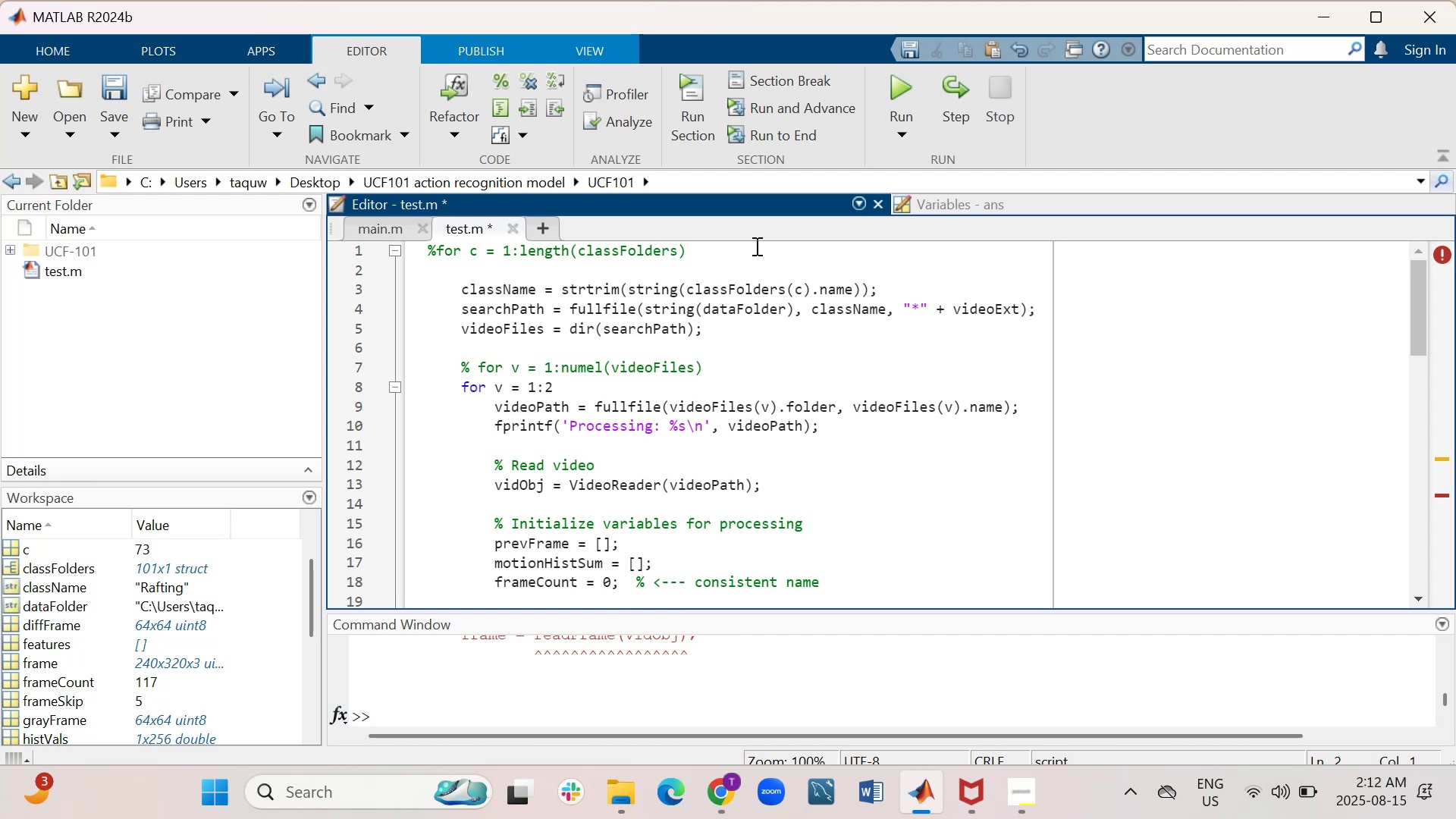 
wait(5.12)
 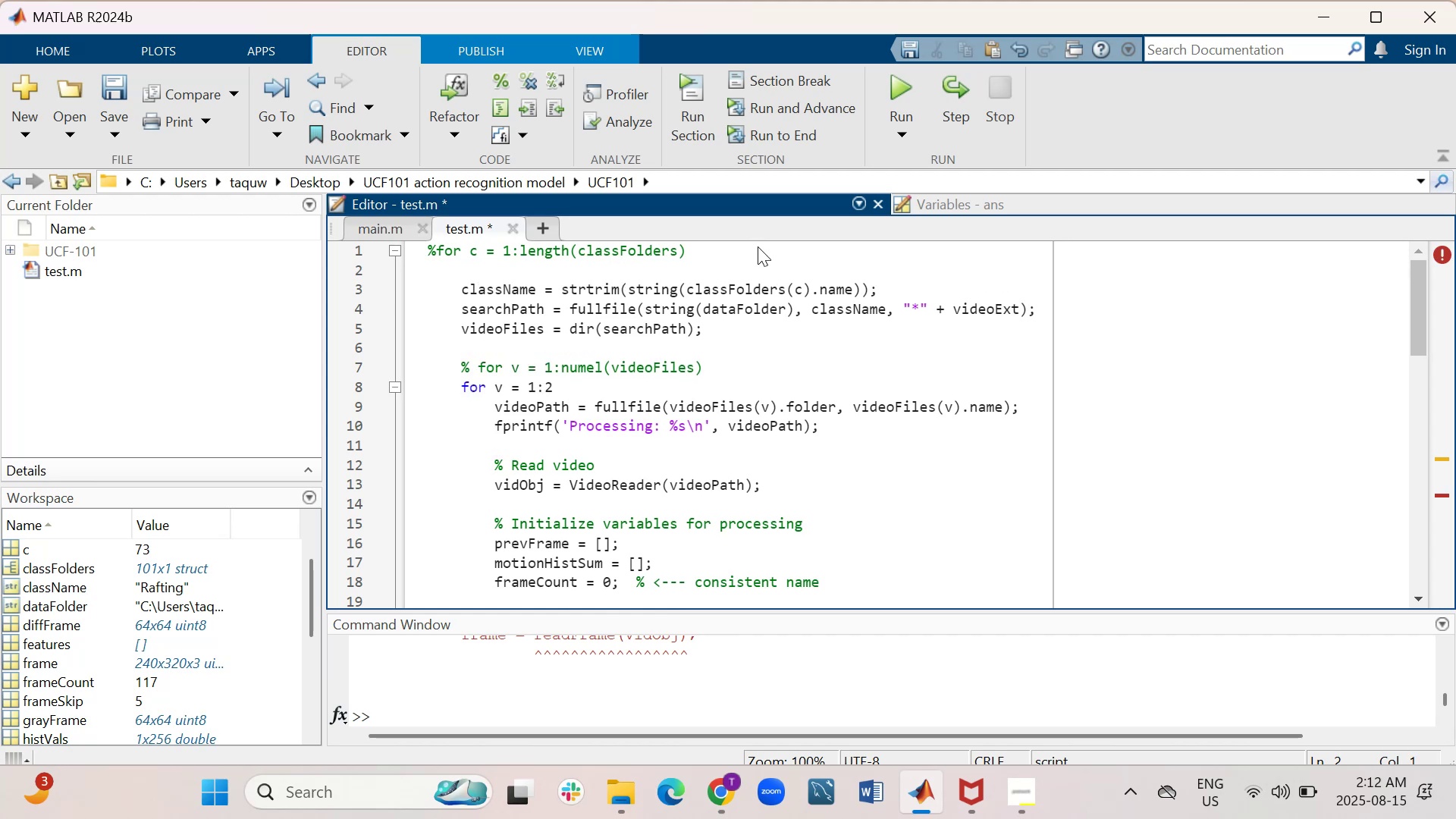 
key(Tab)
type(for c=1:2)
 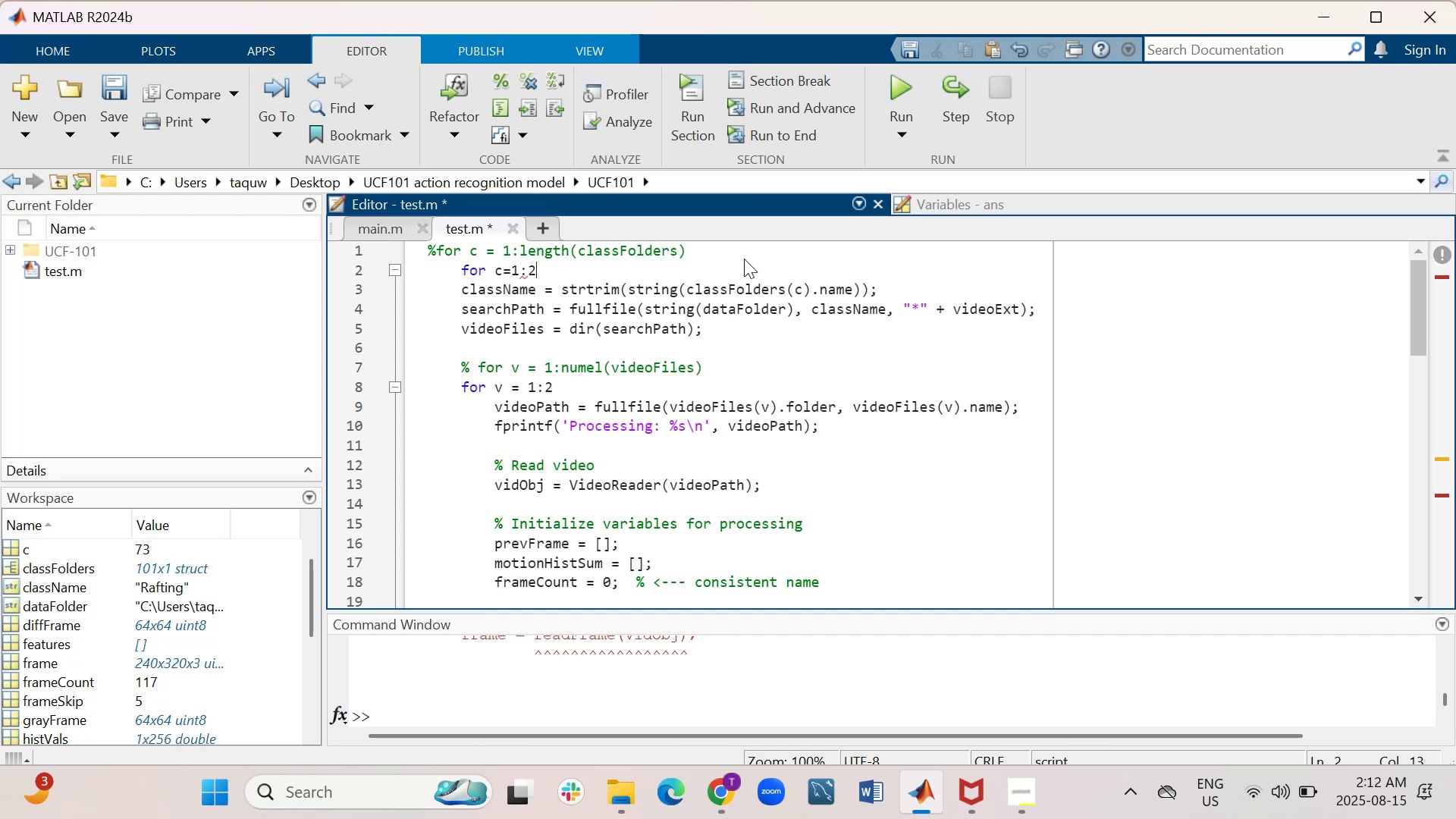 
wait(10.28)
 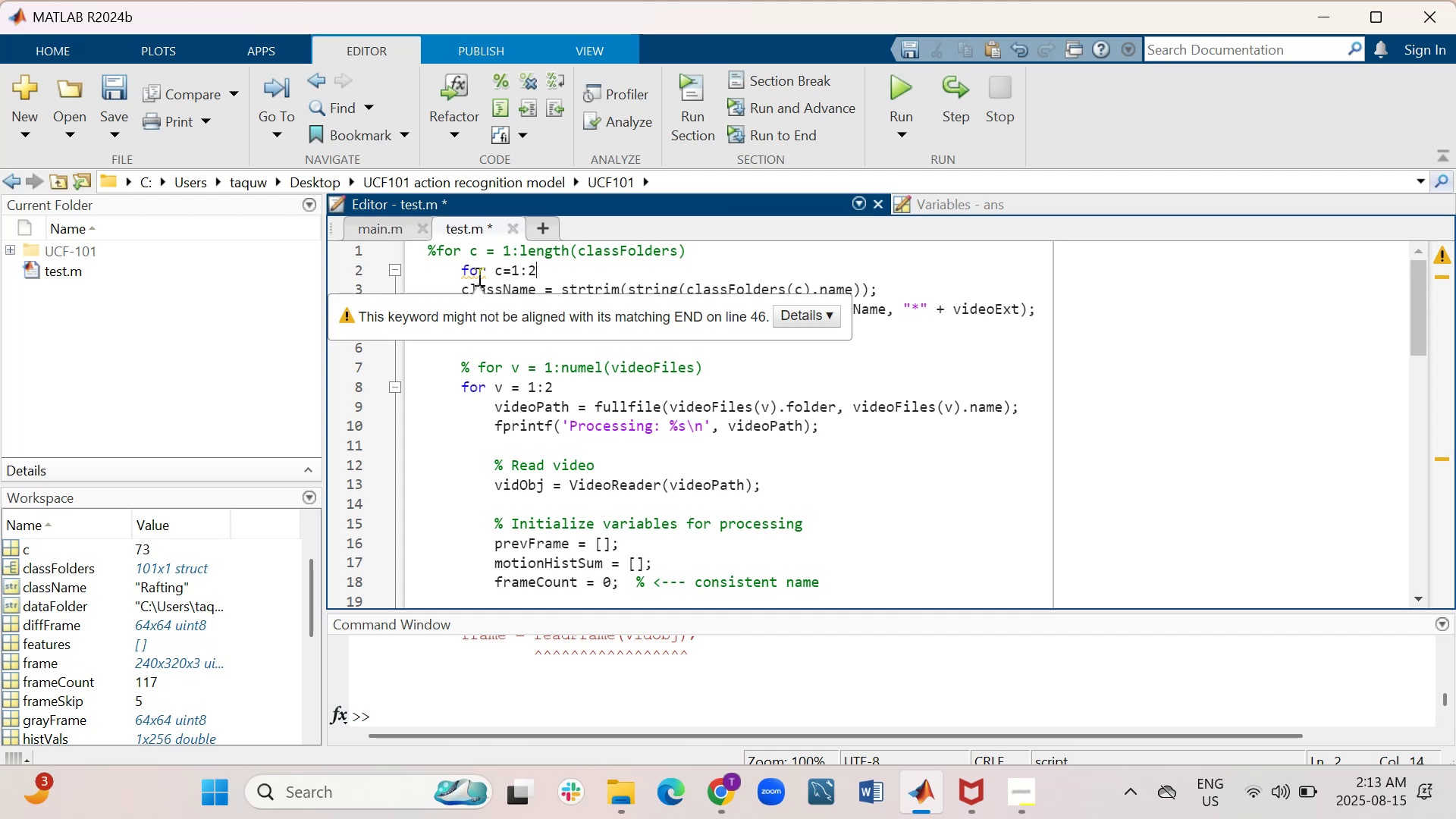 
left_click([893, 92])
 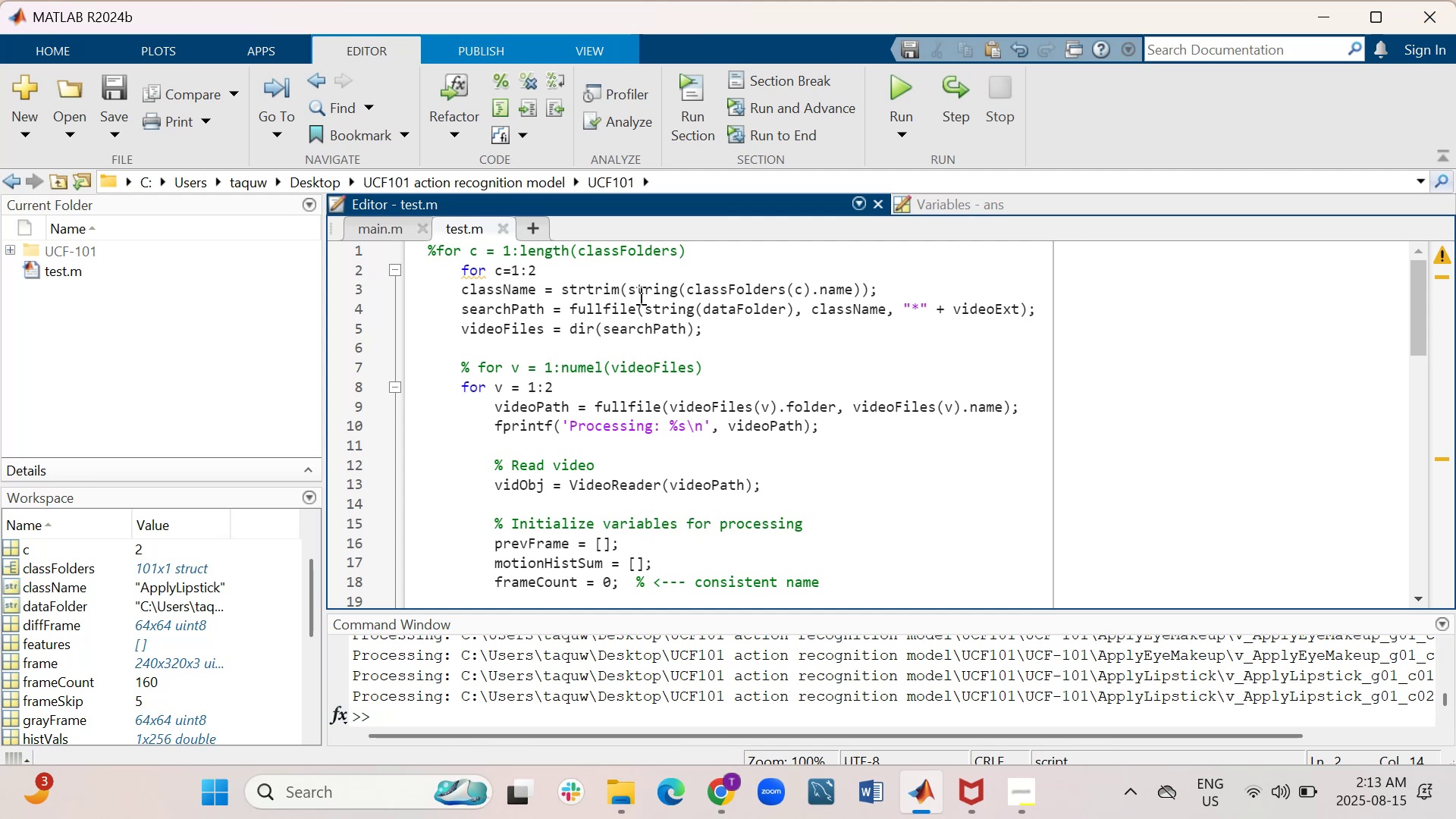 
wait(24.99)
 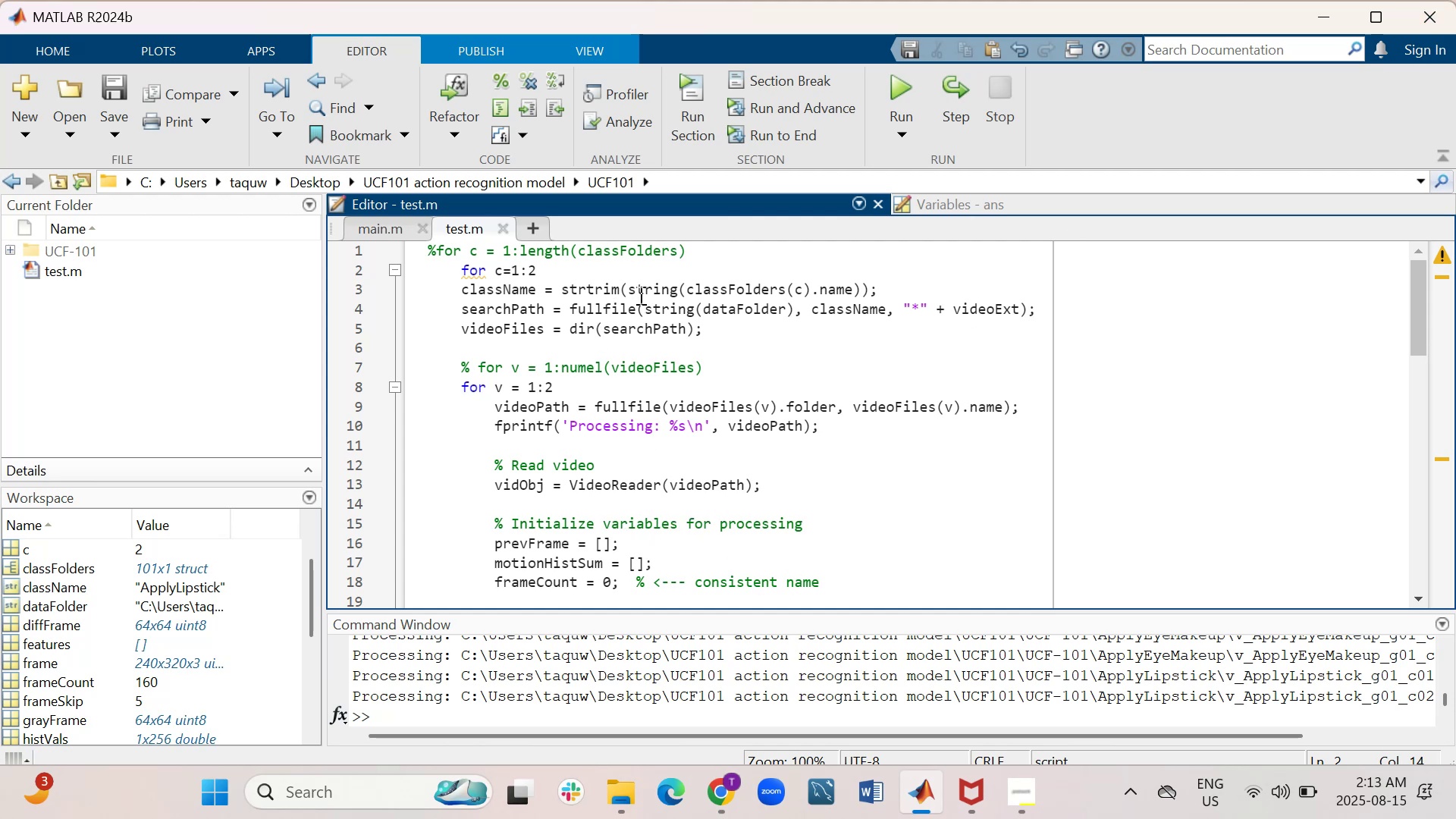 
scroll: coordinate [691, 474], scroll_direction: down, amount: 1.0
 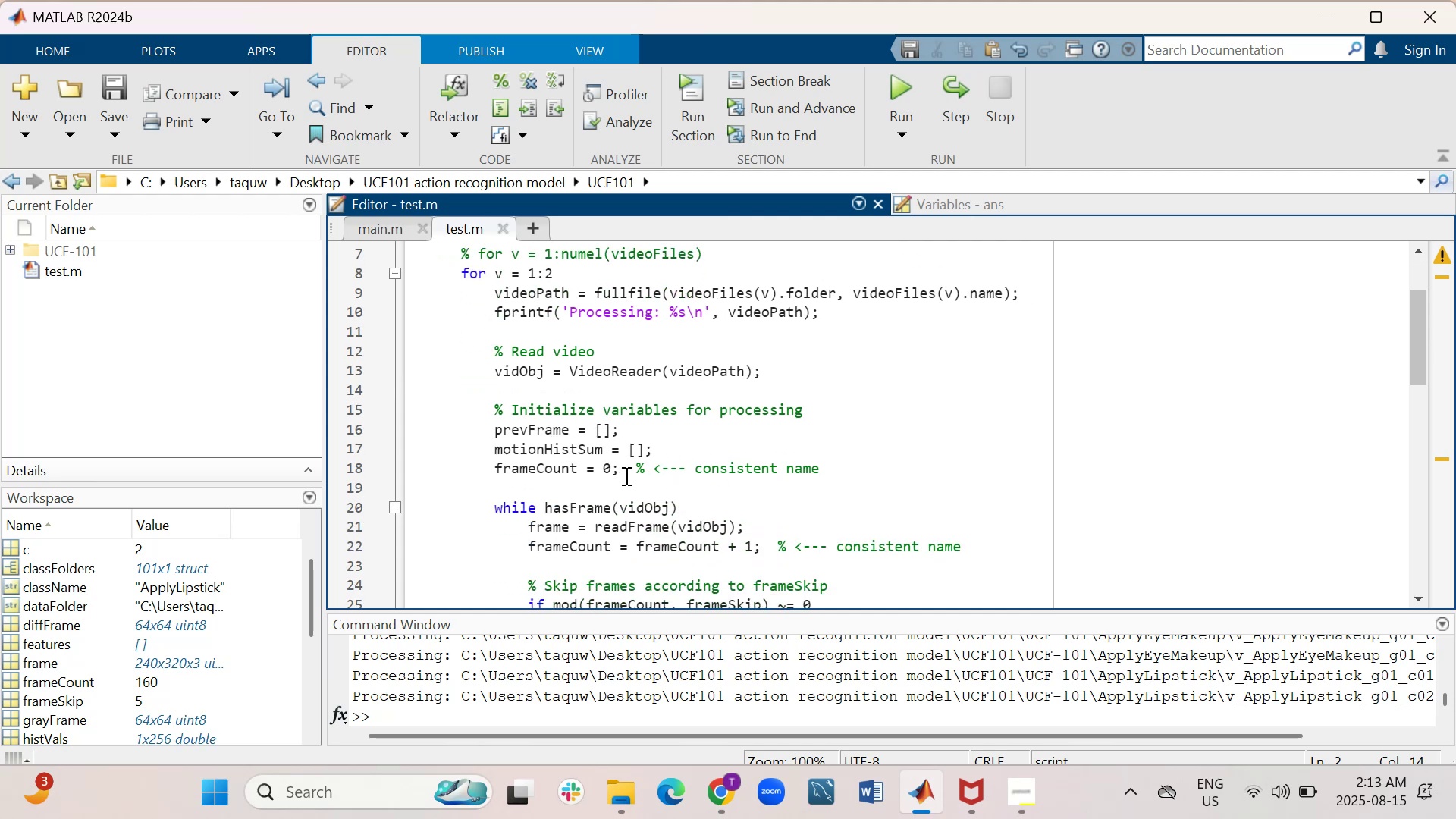 
wait(5.69)
 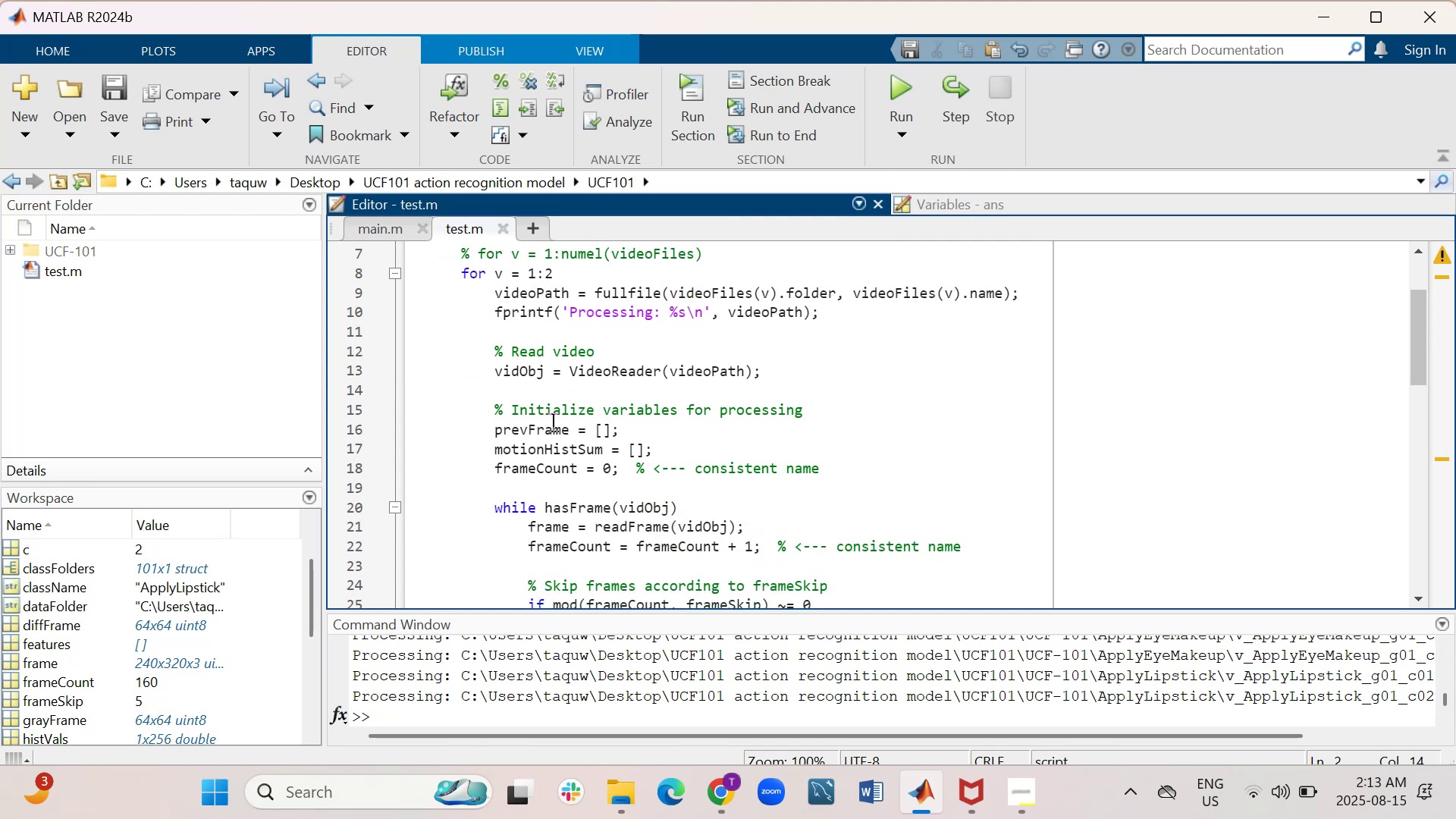 
scroll: coordinate [654, 472], scroll_direction: down, amount: 1.0
 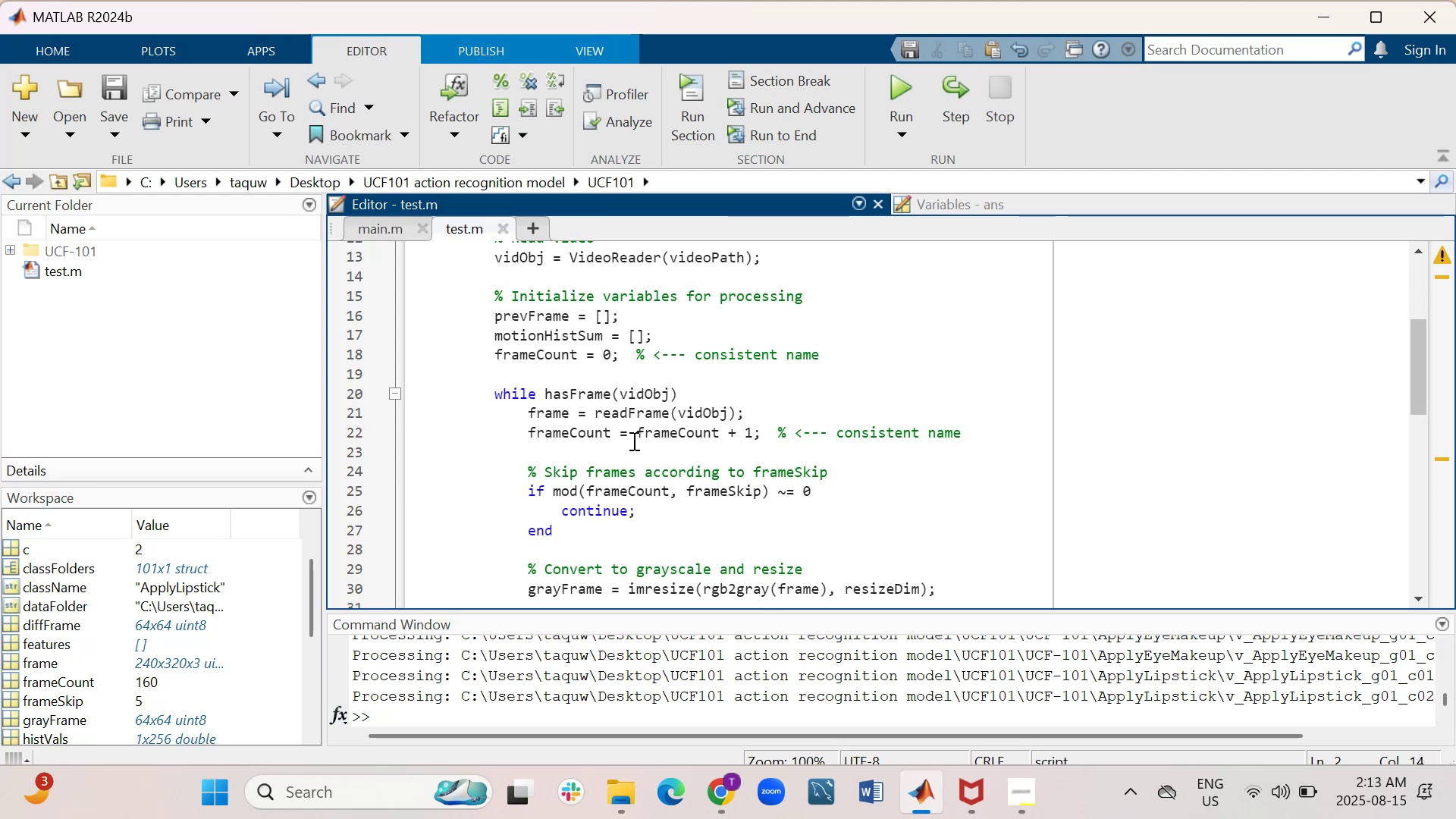 
wait(11.31)
 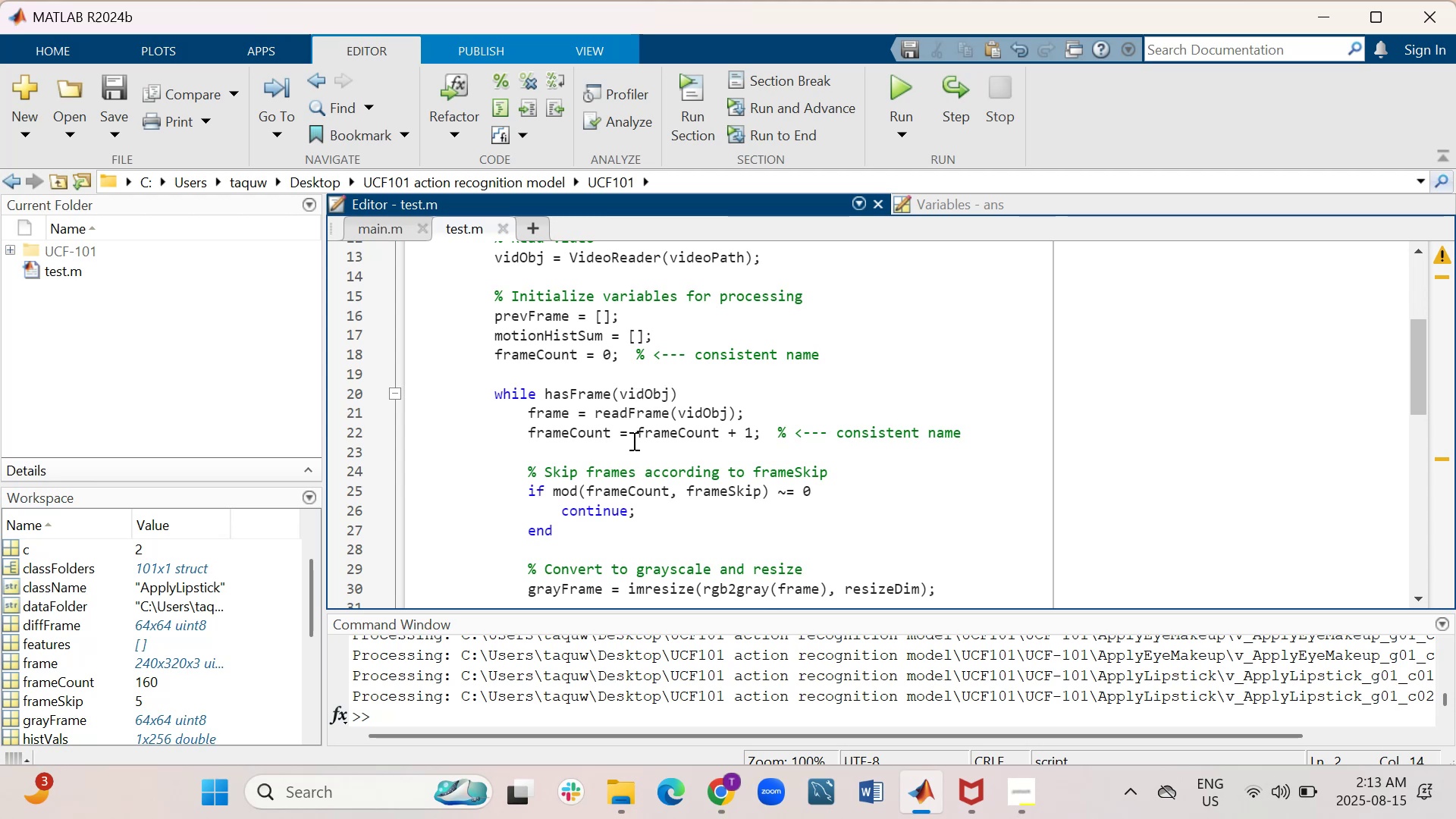 
scroll: coordinate [678, 518], scroll_direction: down, amount: 2.0
 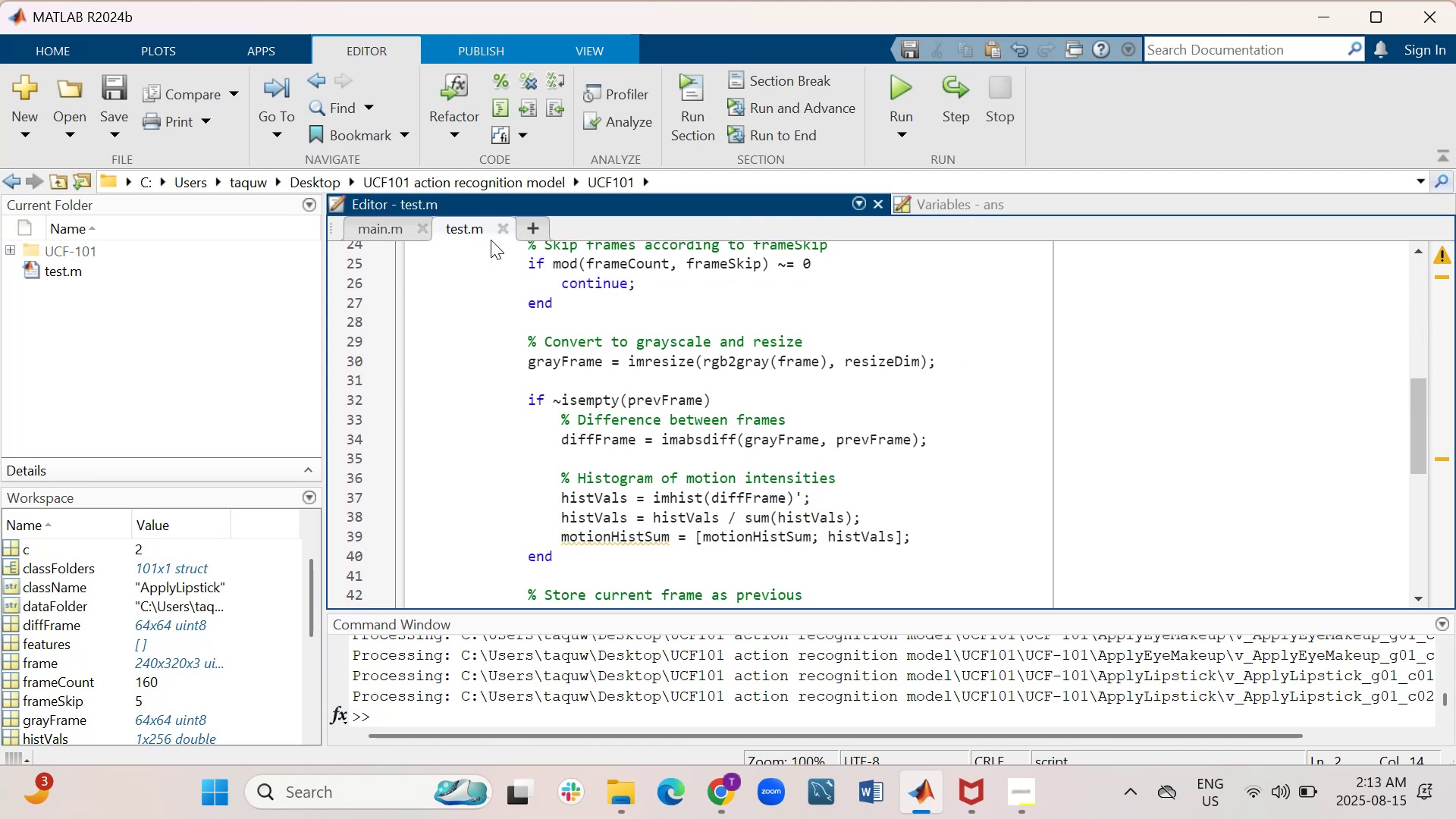 
left_click([388, 230])
 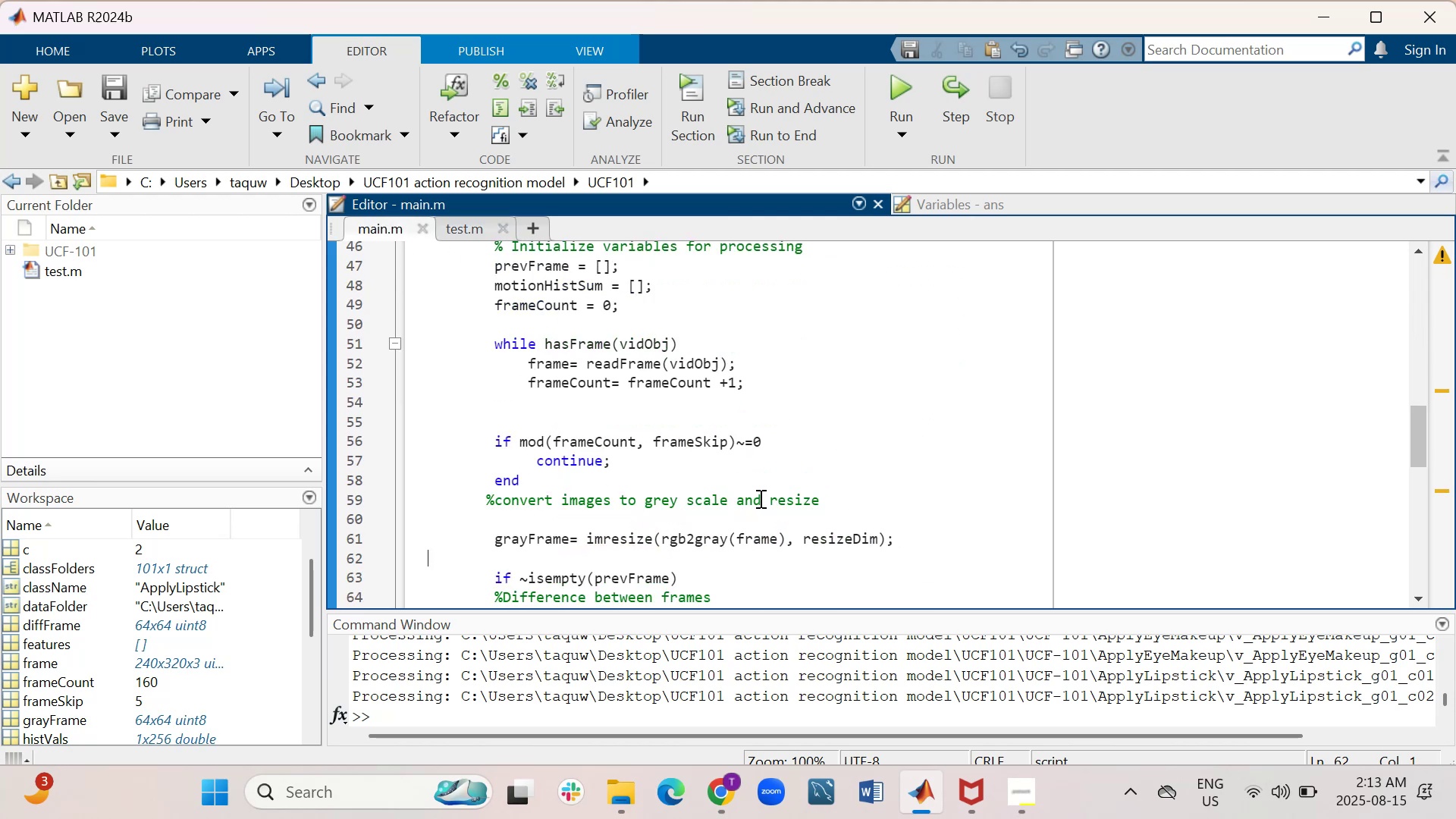 
scroll: coordinate [759, 498], scroll_direction: down, amount: 2.0
 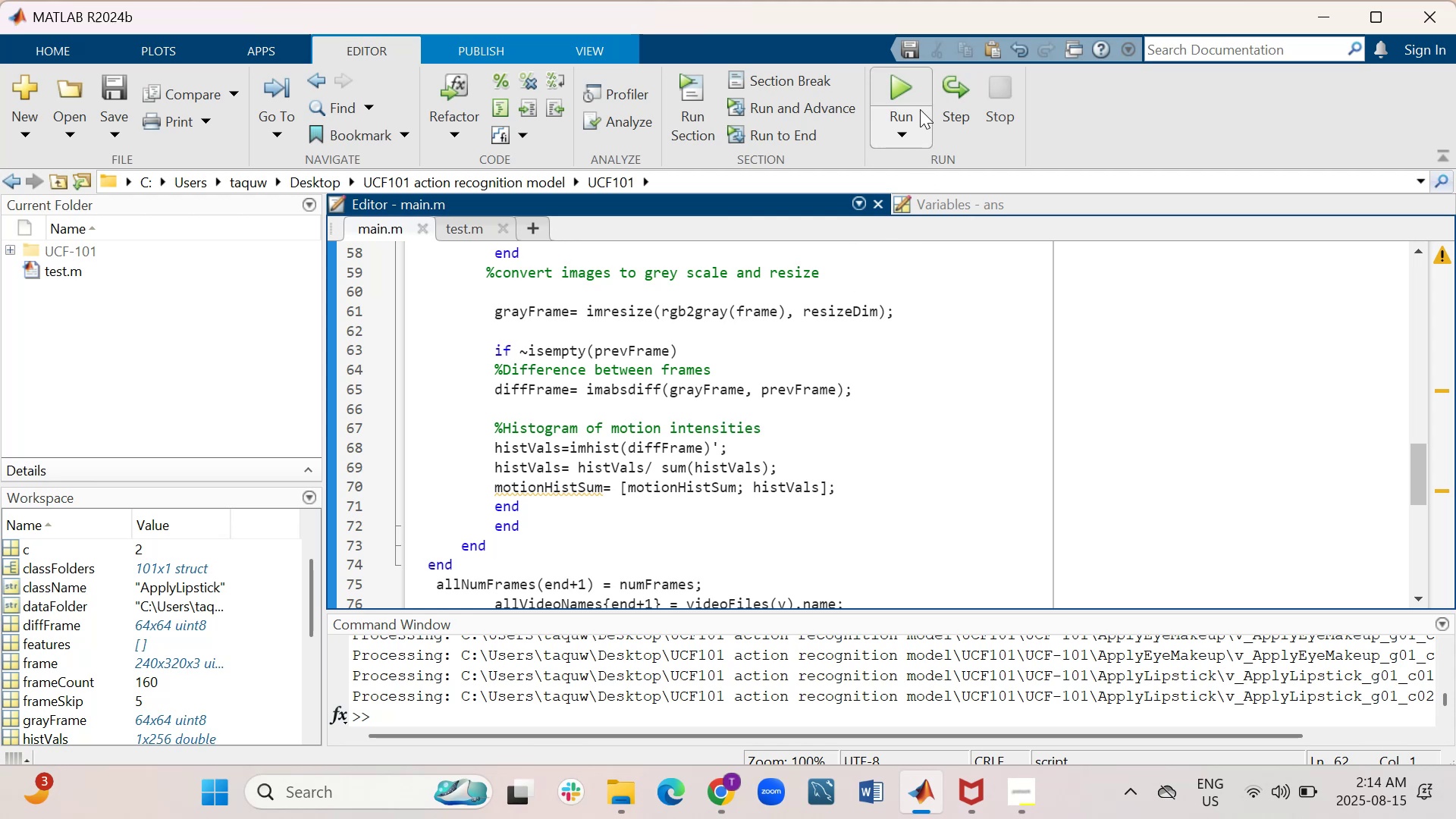 
left_click([903, 81])
 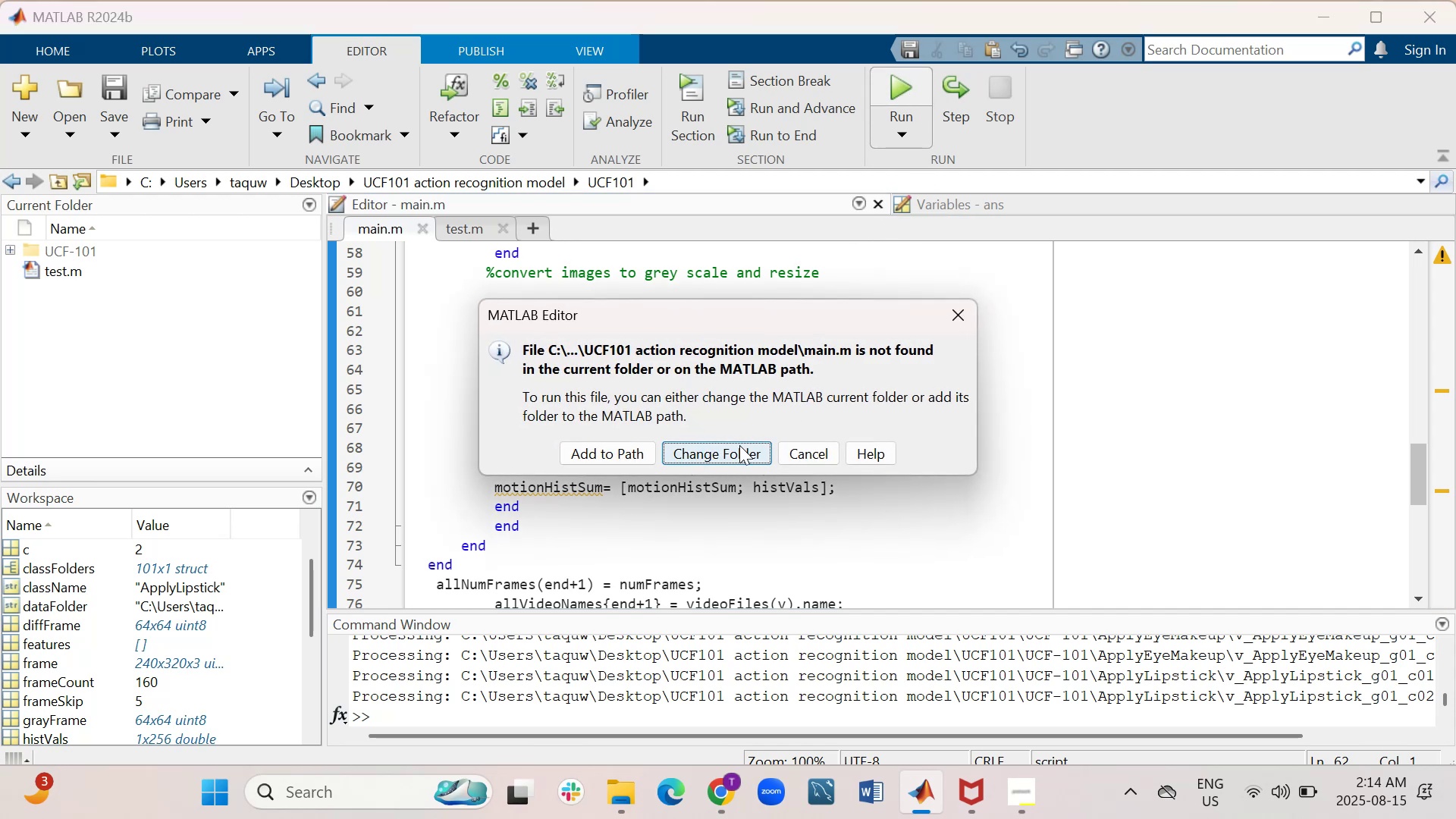 
left_click([739, 445])
 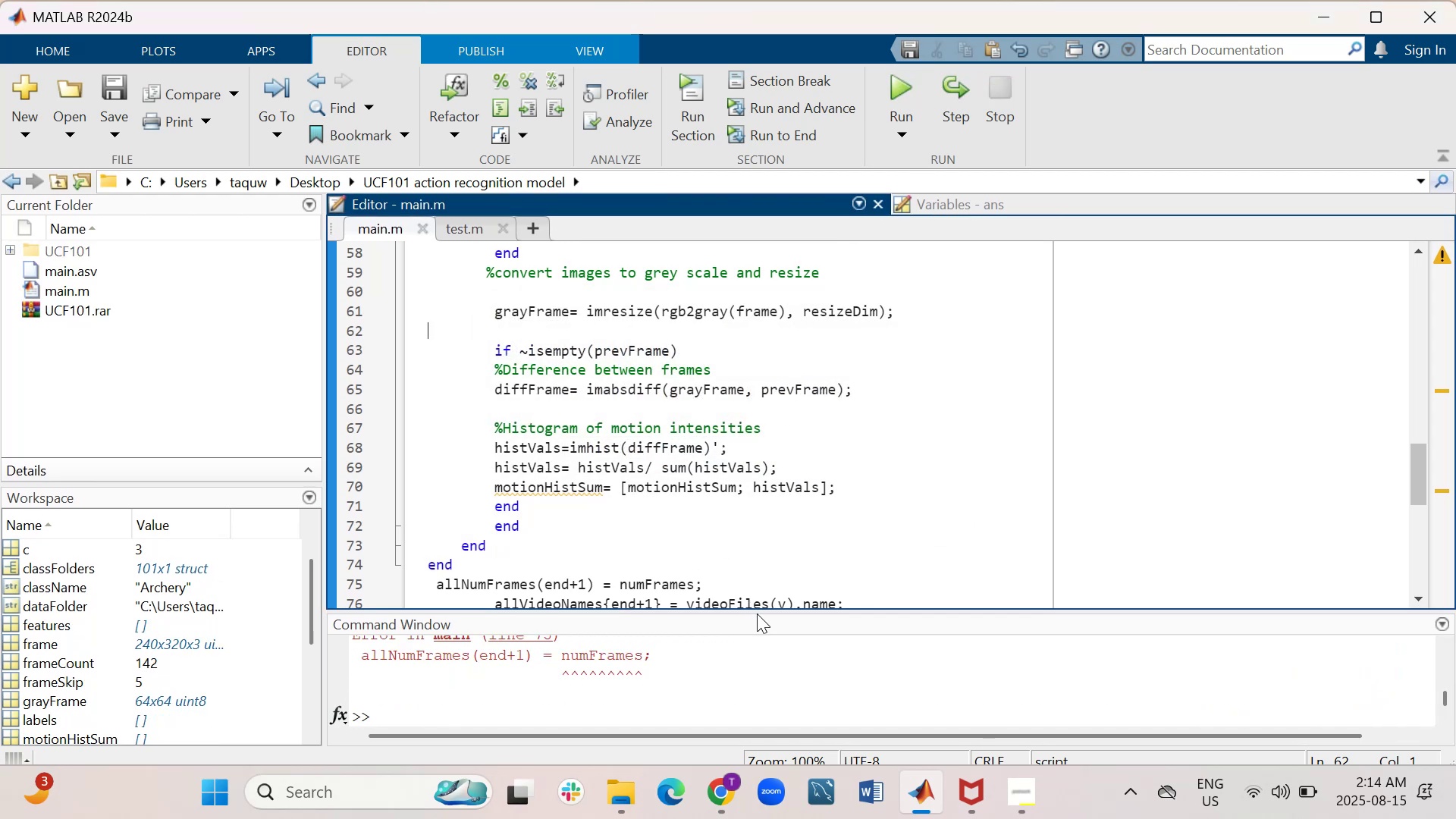 
wait(7.19)
 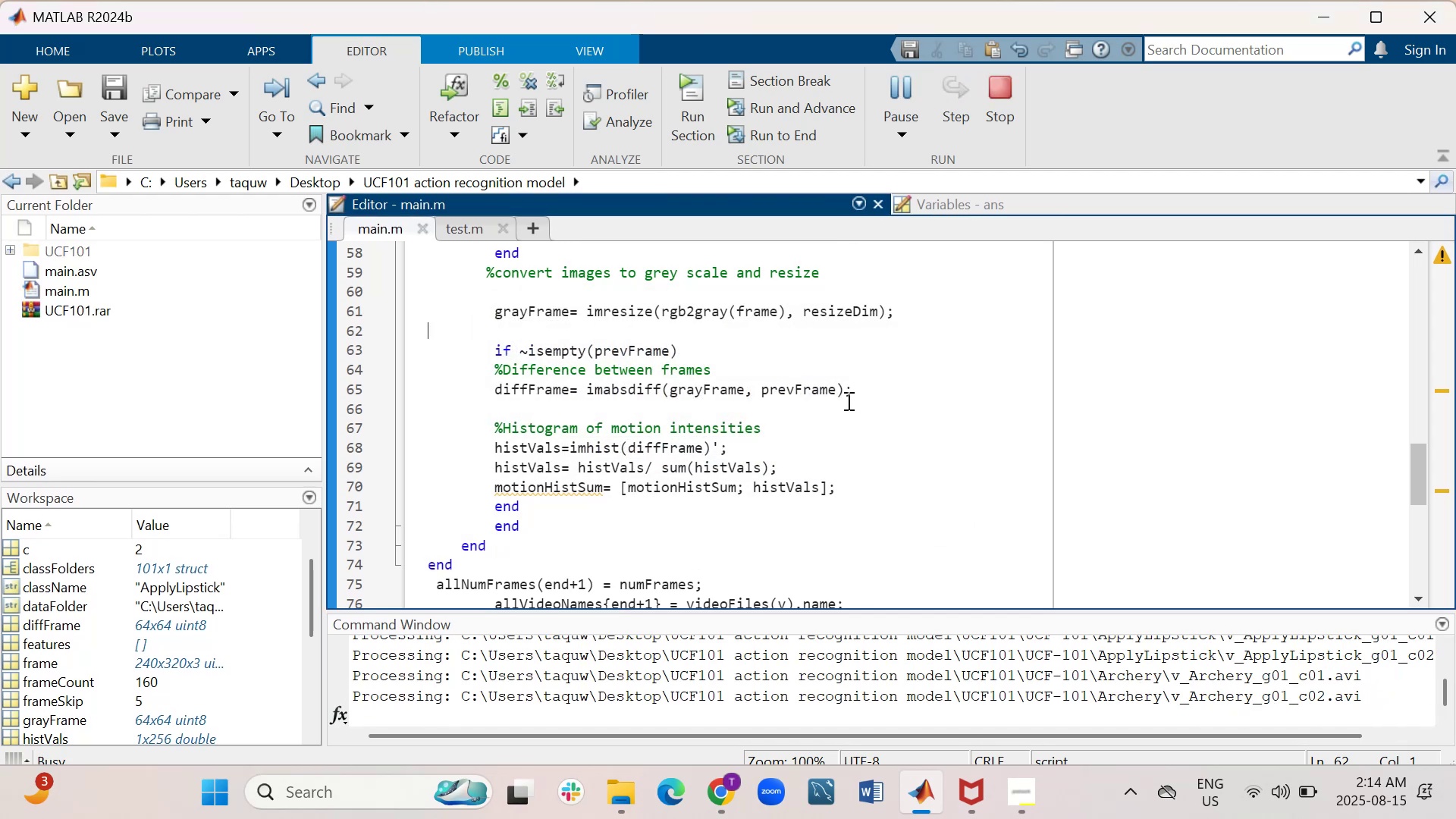 
left_click([748, 608])
 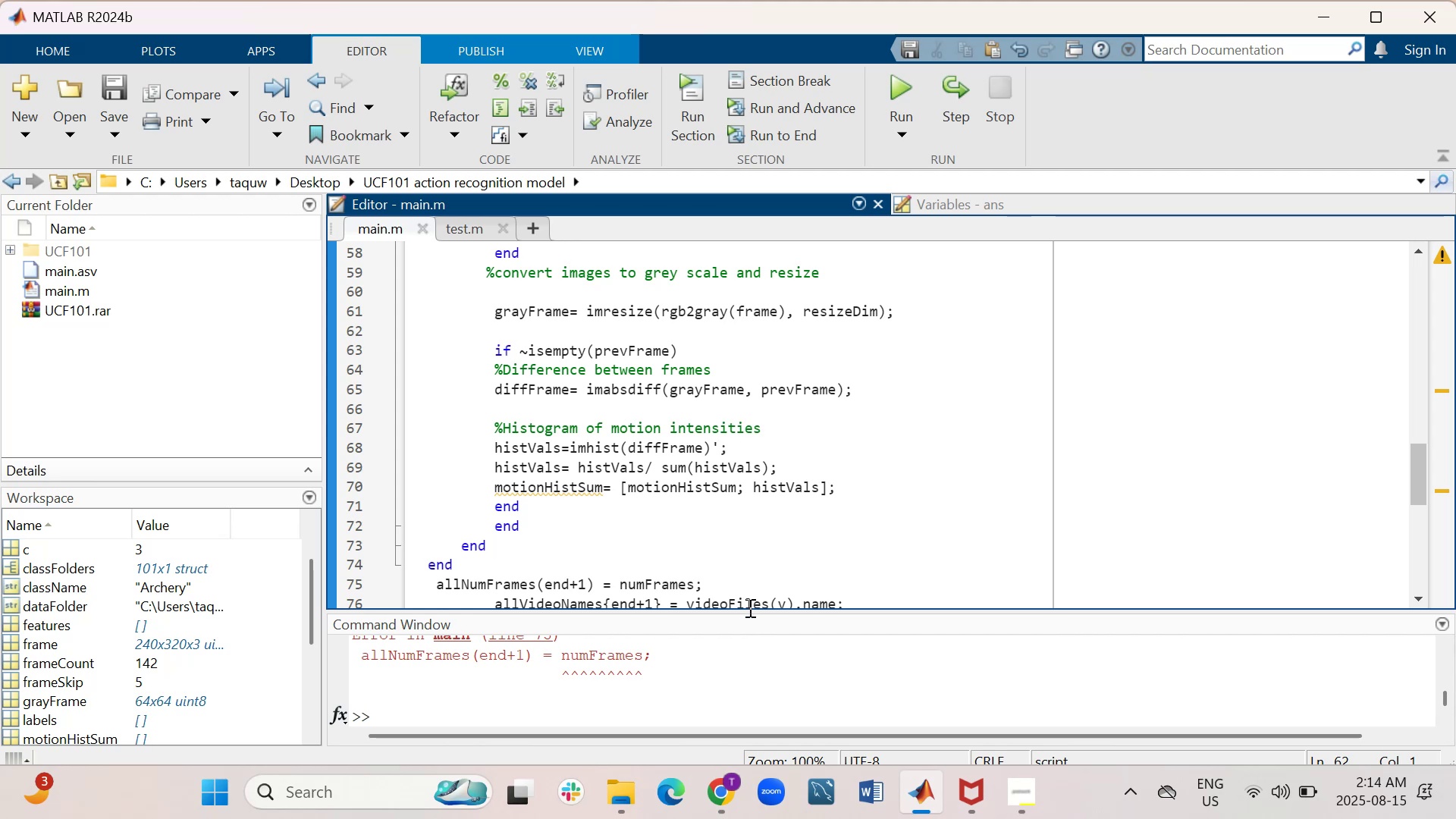 
left_click_drag(start_coordinate=[748, 607], to_coordinate=[742, 551])
 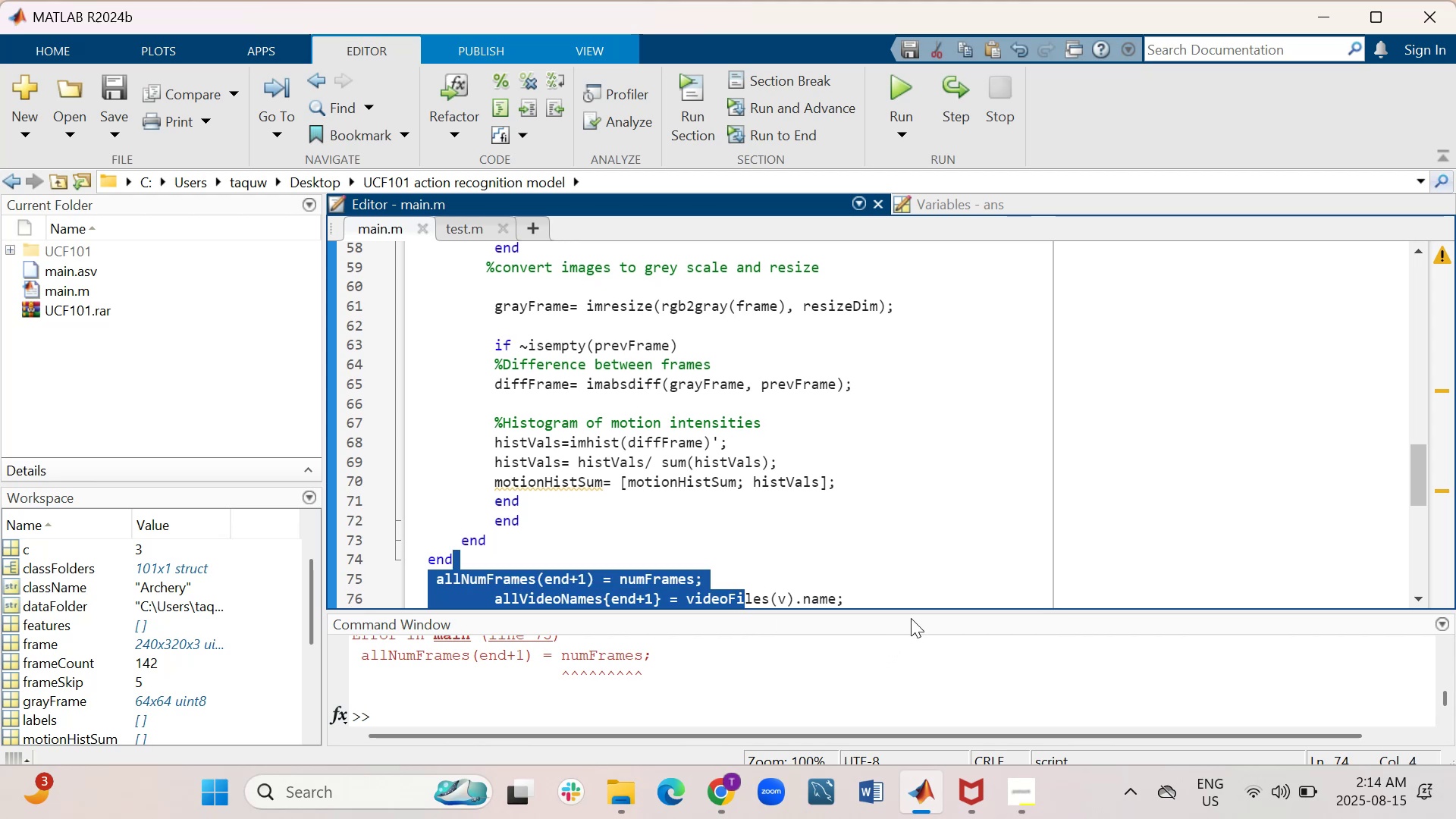 
left_click_drag(start_coordinate=[913, 610], to_coordinate=[843, 674])
 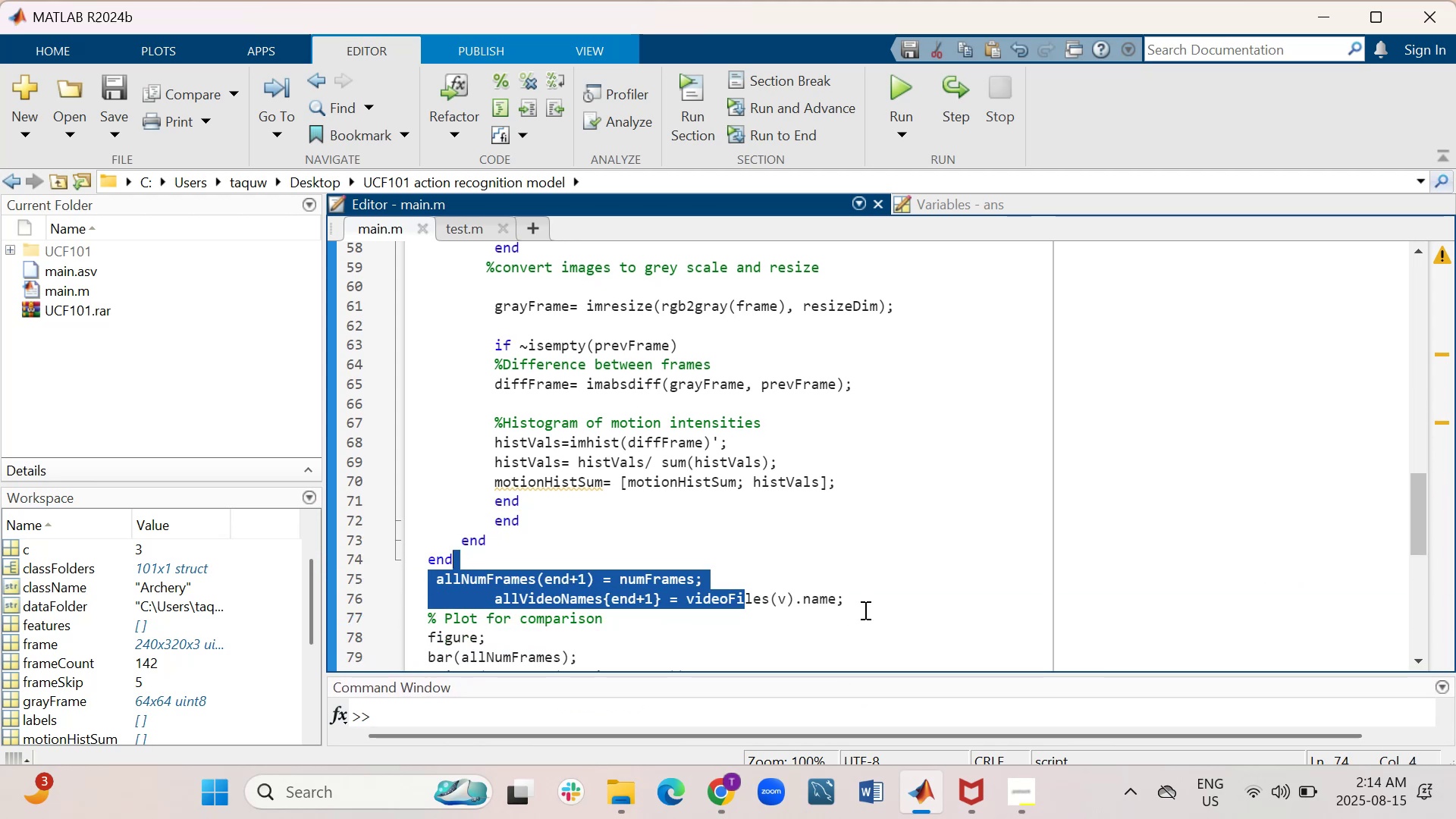 
left_click([888, 557])
 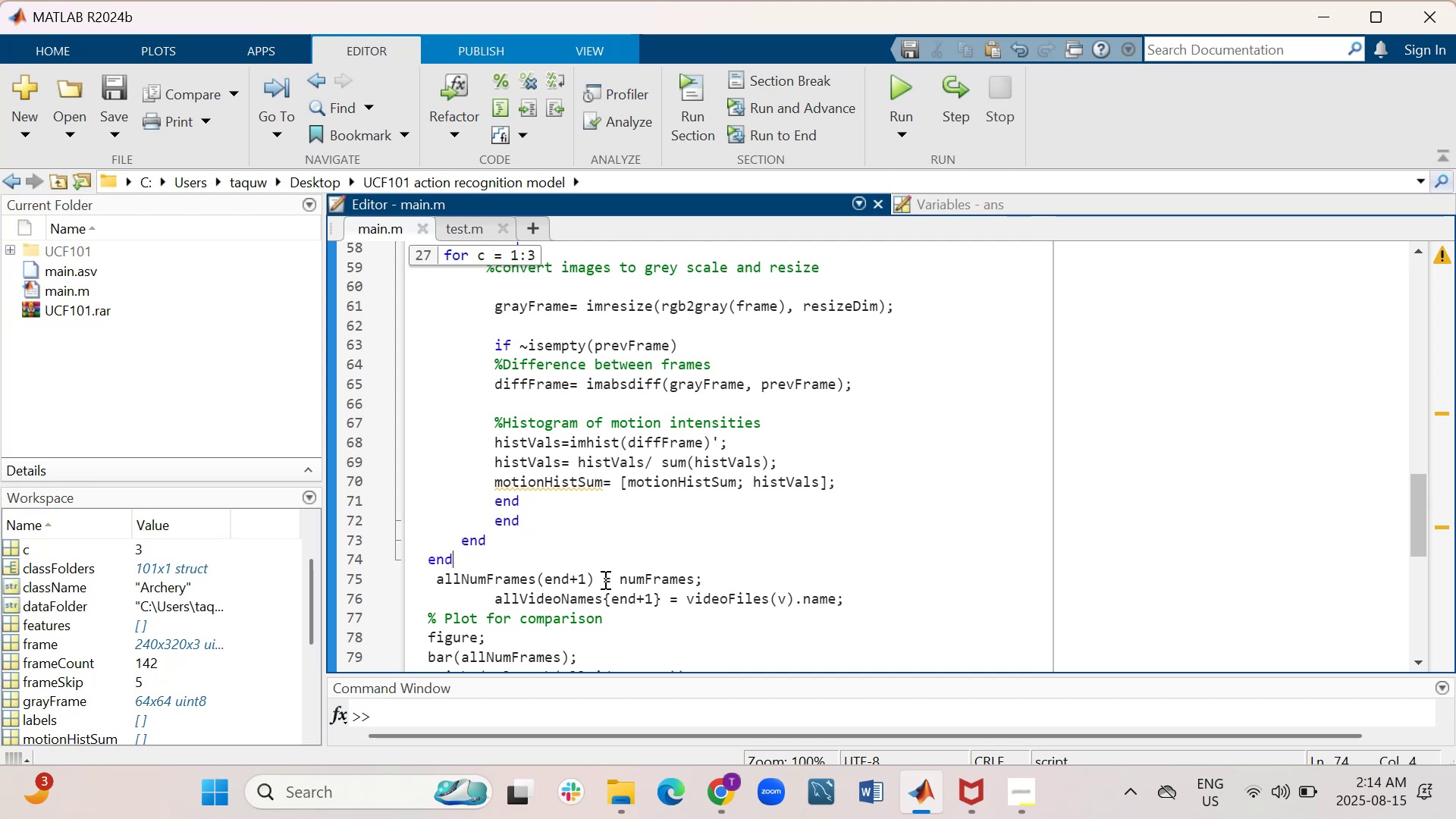 
wait(5.3)
 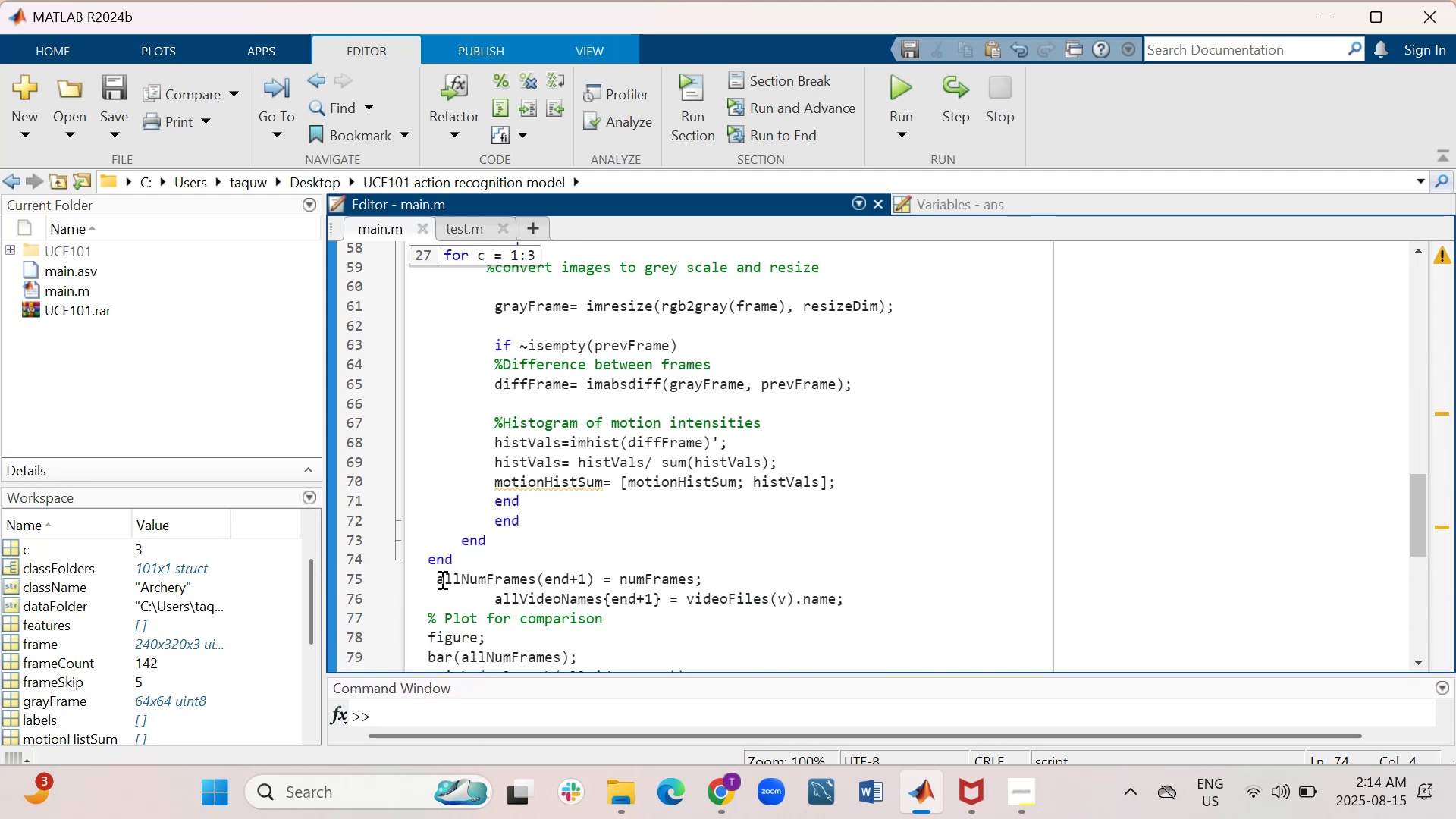 
scroll: coordinate [715, 507], scroll_direction: down, amount: 1.0
 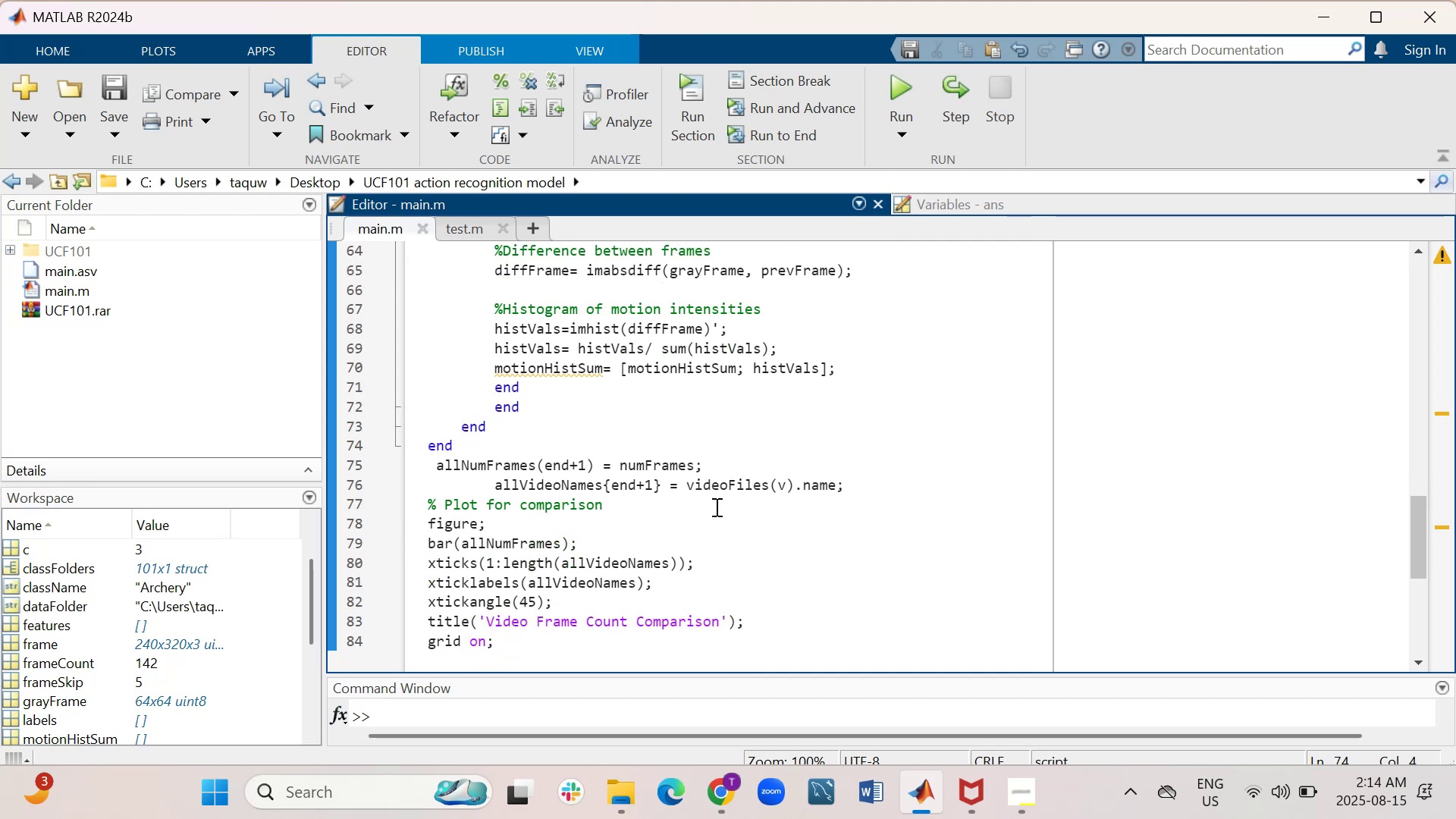 
scroll: coordinate [715, 507], scroll_direction: up, amount: 1.0
 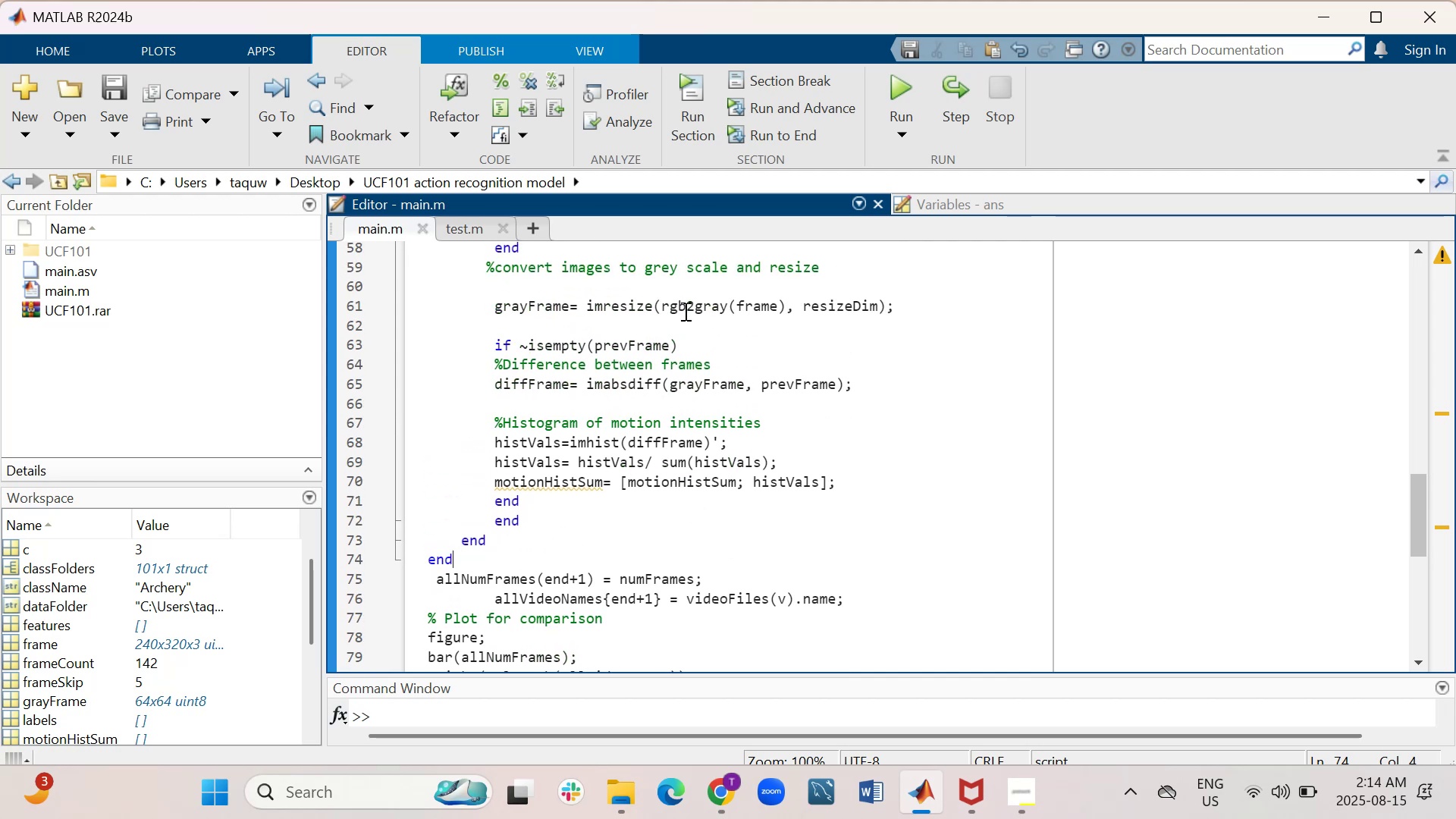 
wait(10.27)
 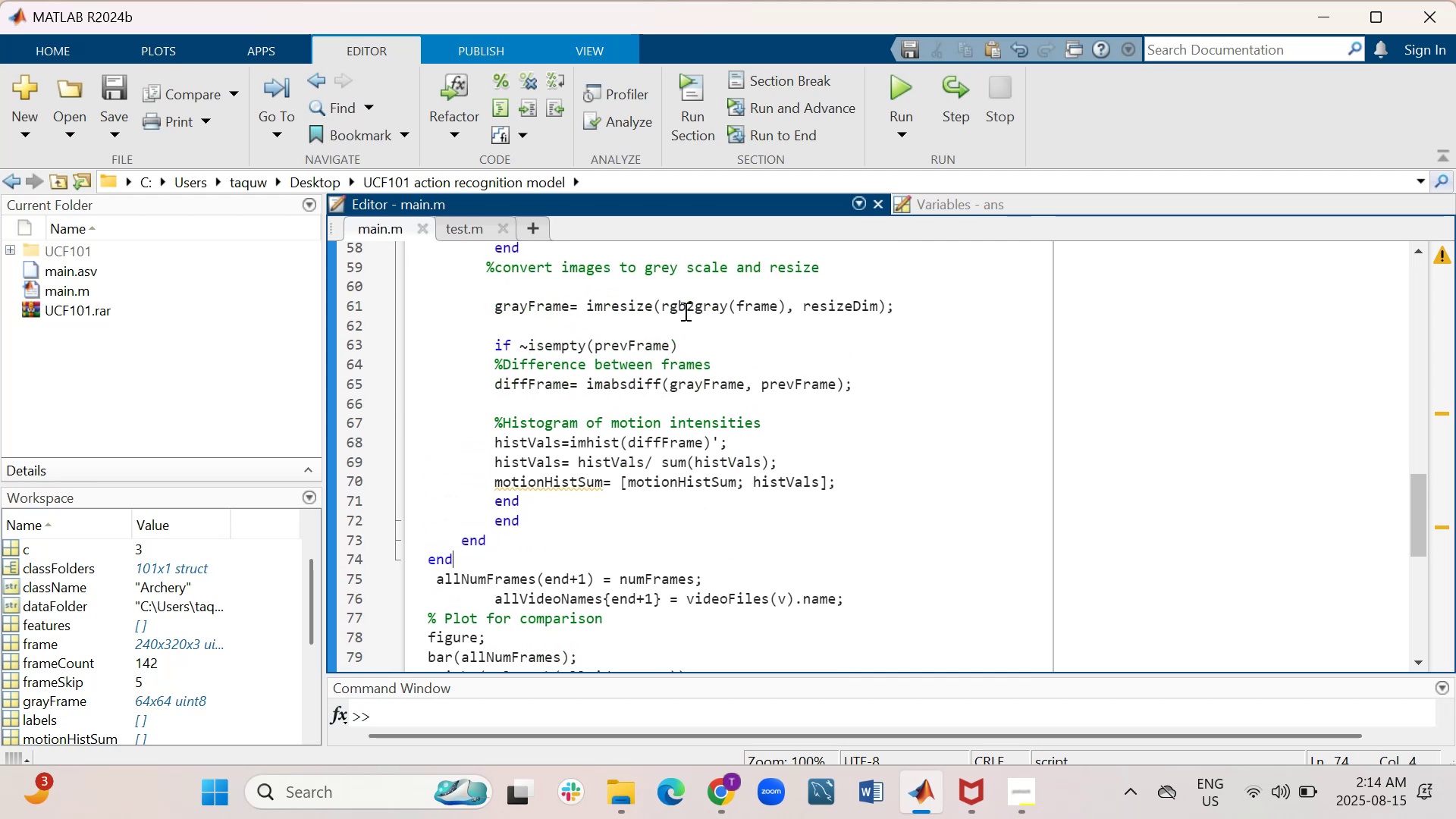 
scroll: coordinate [654, 507], scroll_direction: up, amount: 6.0
 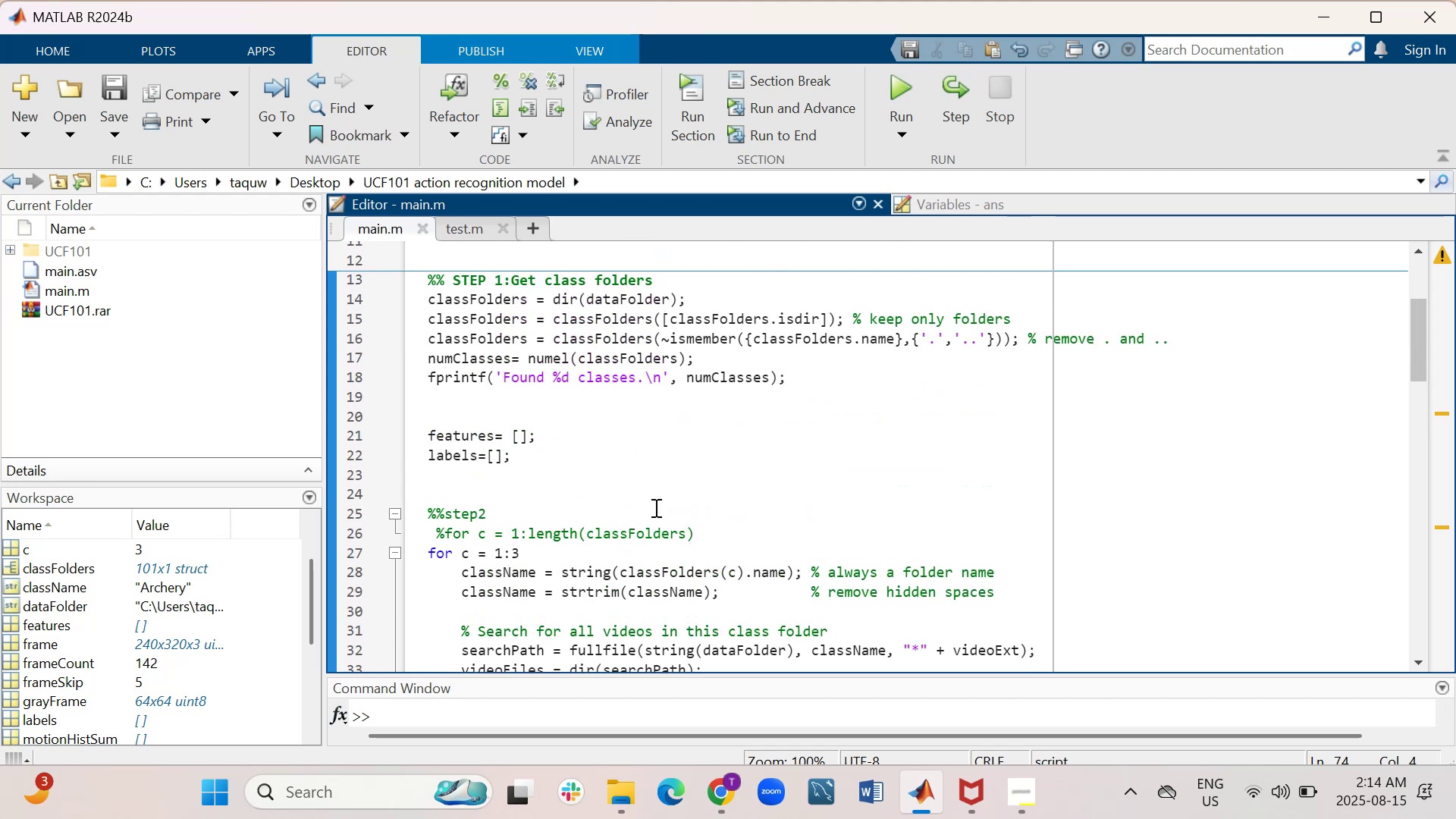 
scroll: coordinate [654, 507], scroll_direction: up, amount: 1.0
 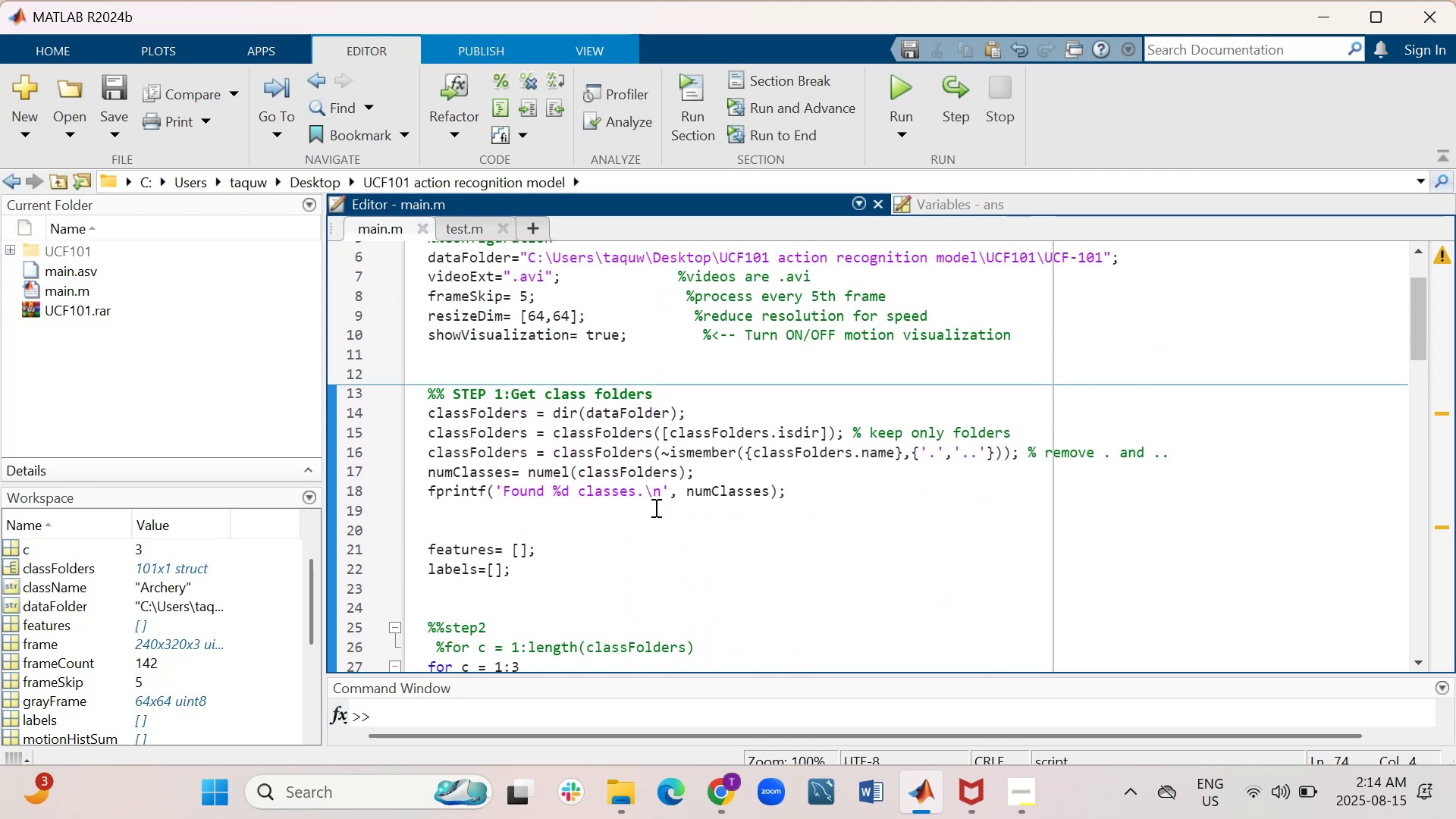 
scroll: coordinate [654, 507], scroll_direction: down, amount: 2.0
 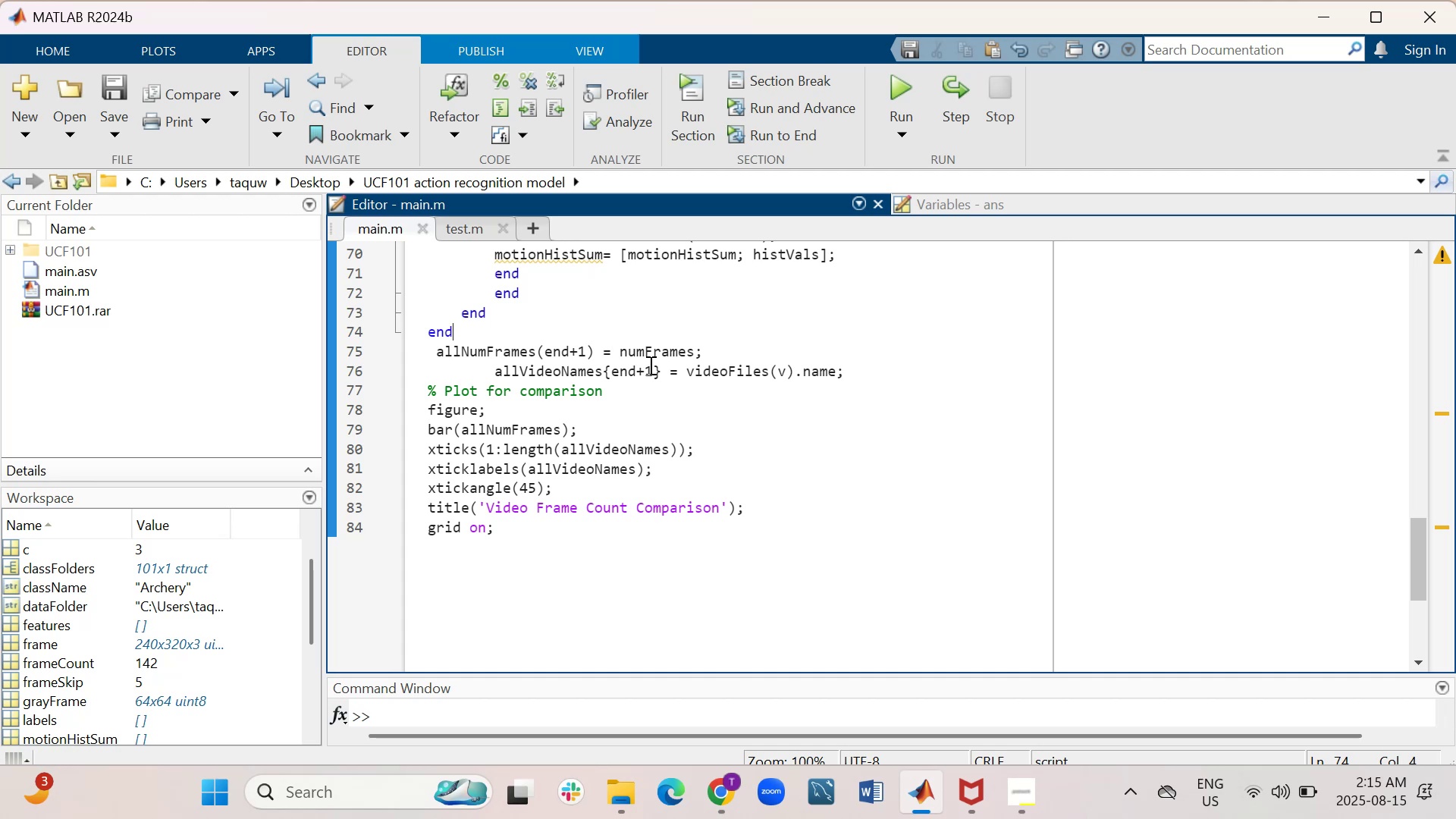 
wait(5.64)
 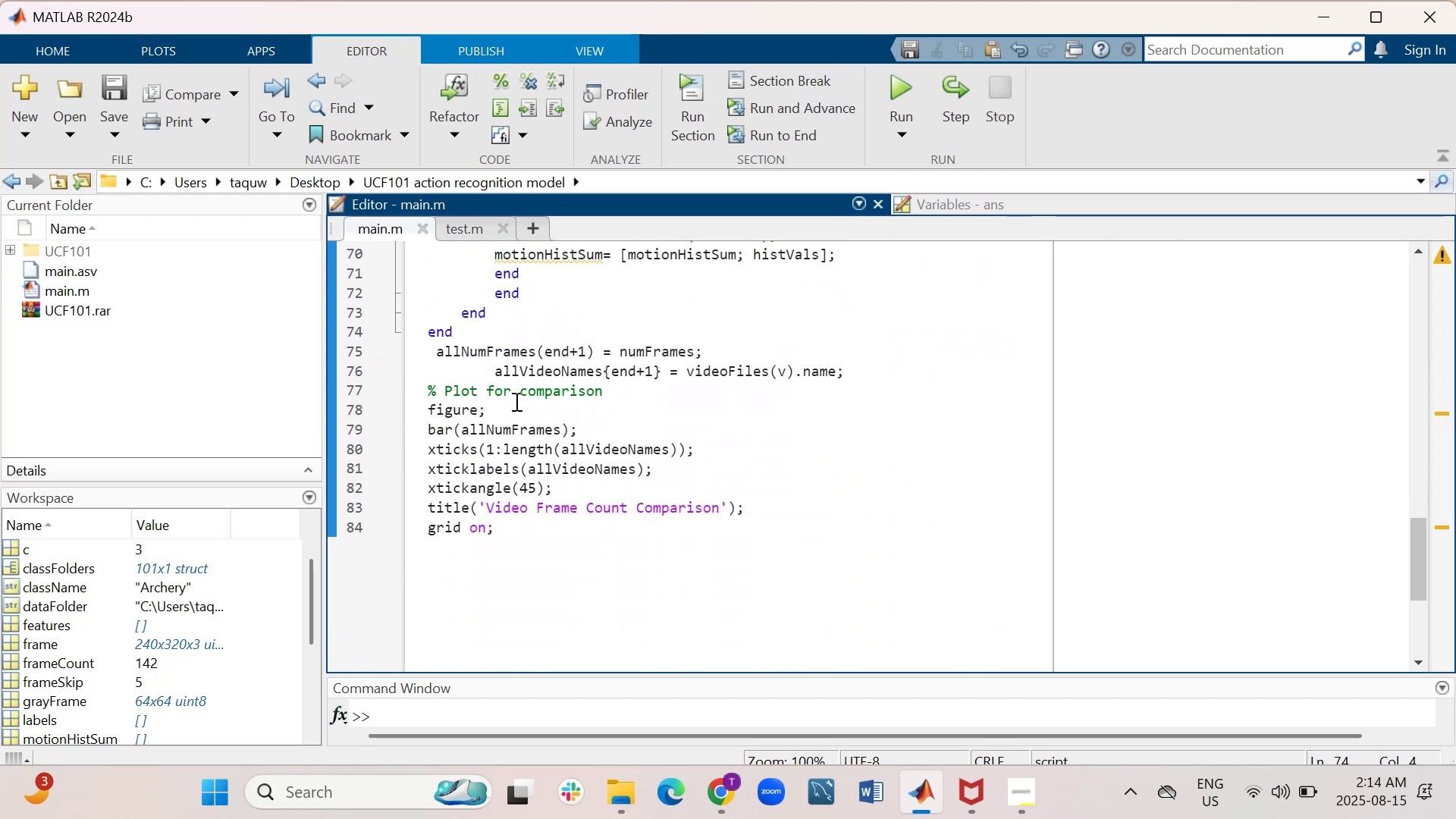 
left_click_drag(start_coordinate=[694, 350], to_coordinate=[618, 349])
 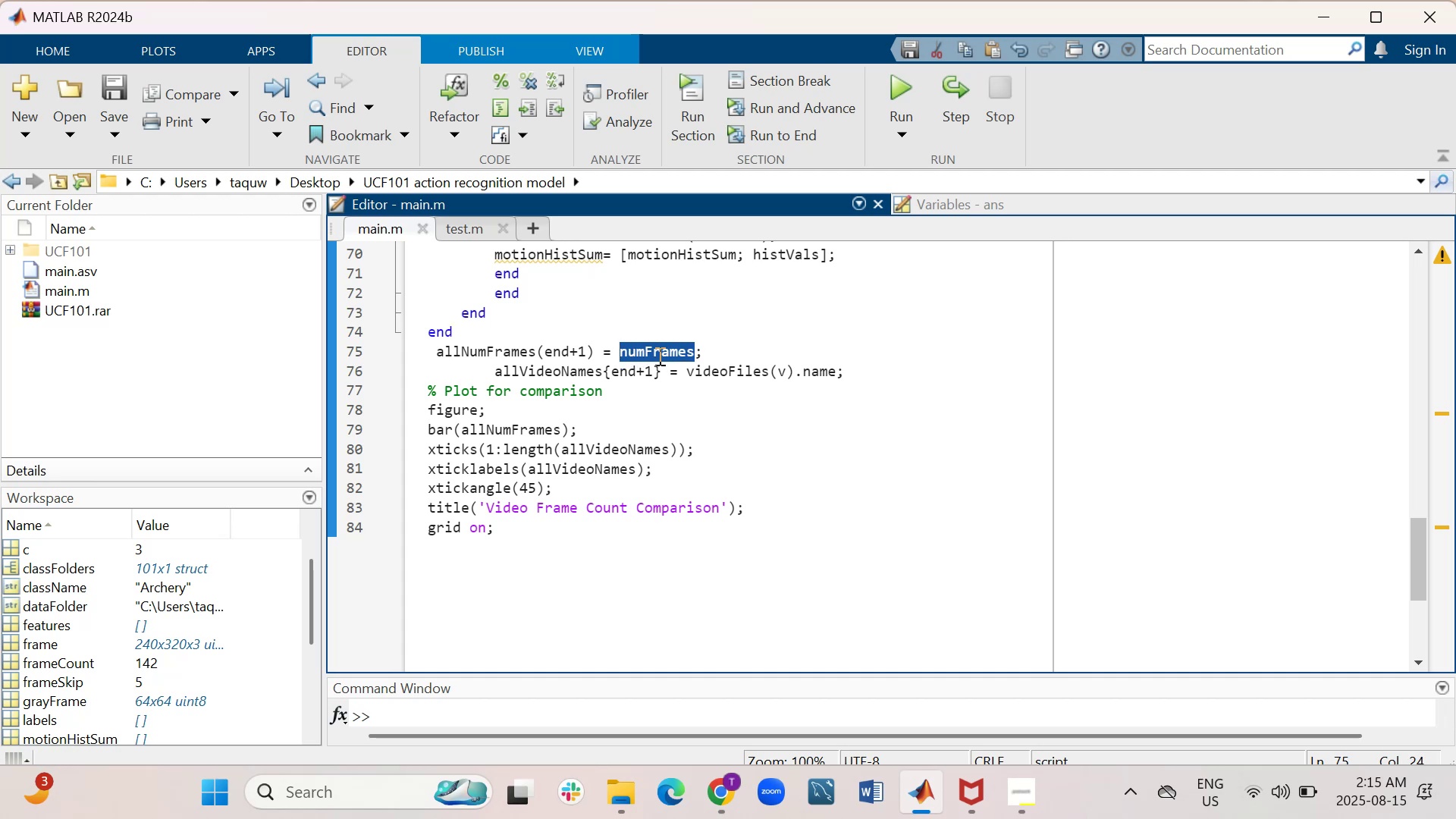 
right_click([657, 356])
 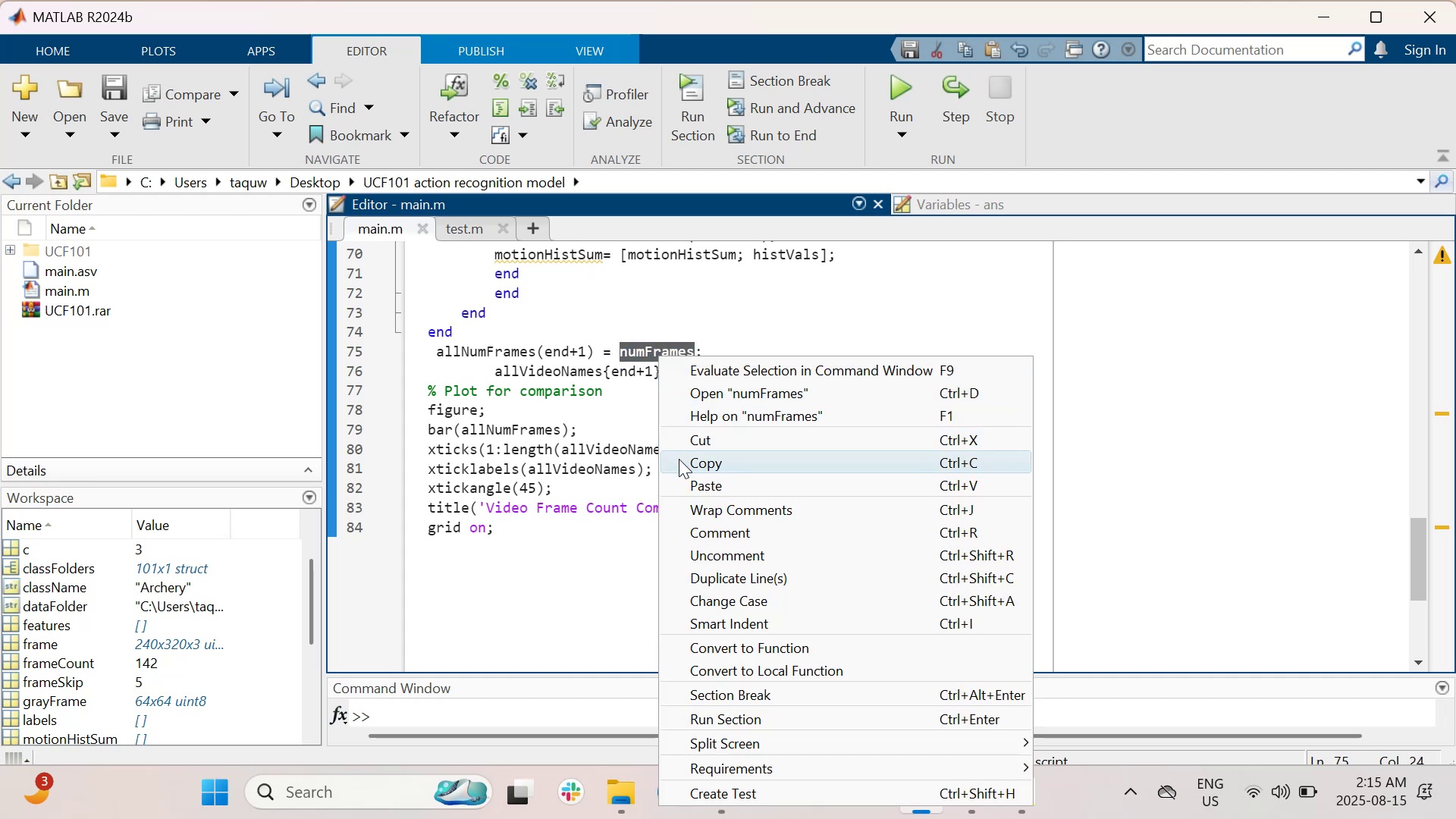 
left_click([679, 461])
 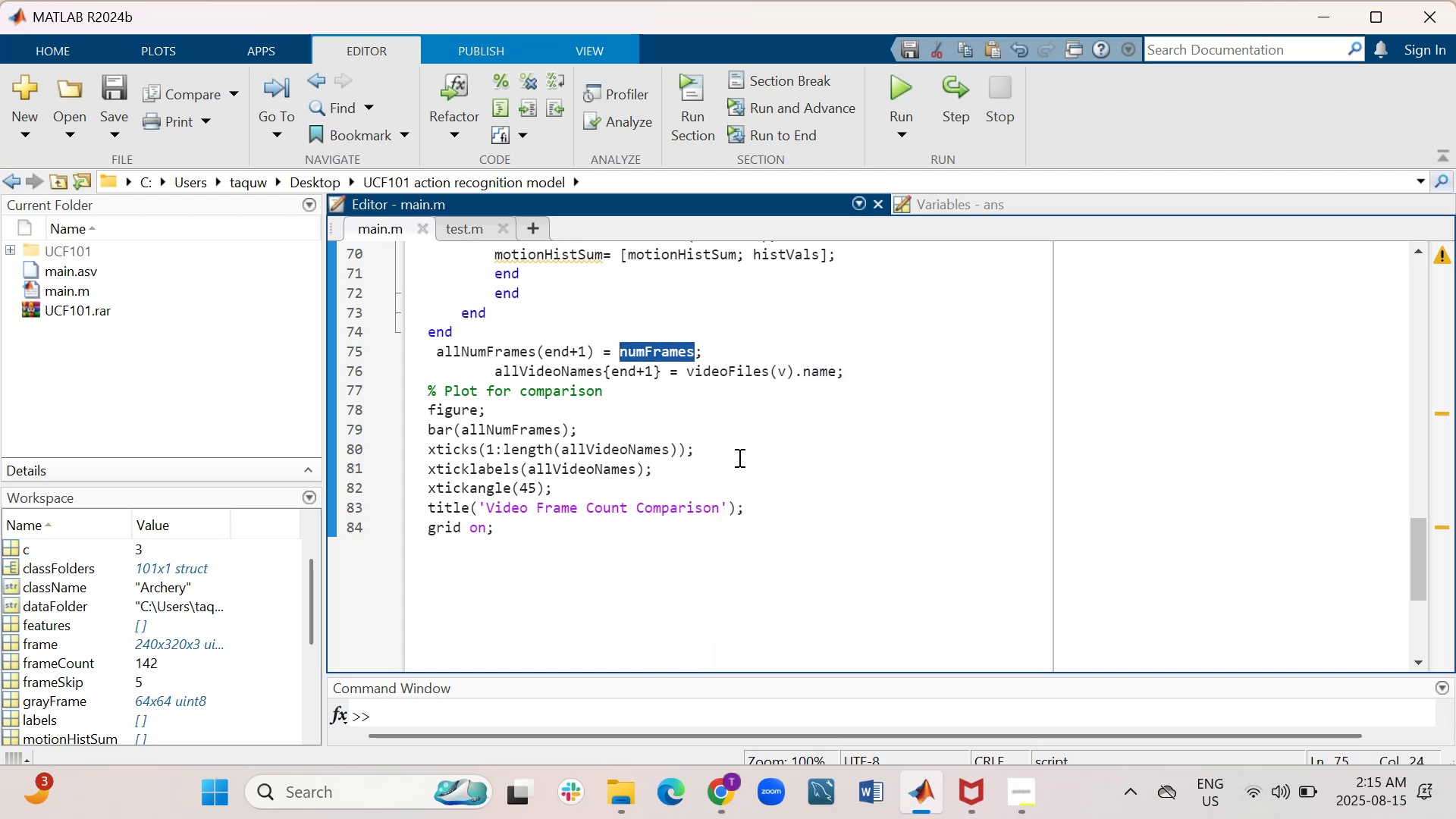 
left_click([738, 457])
 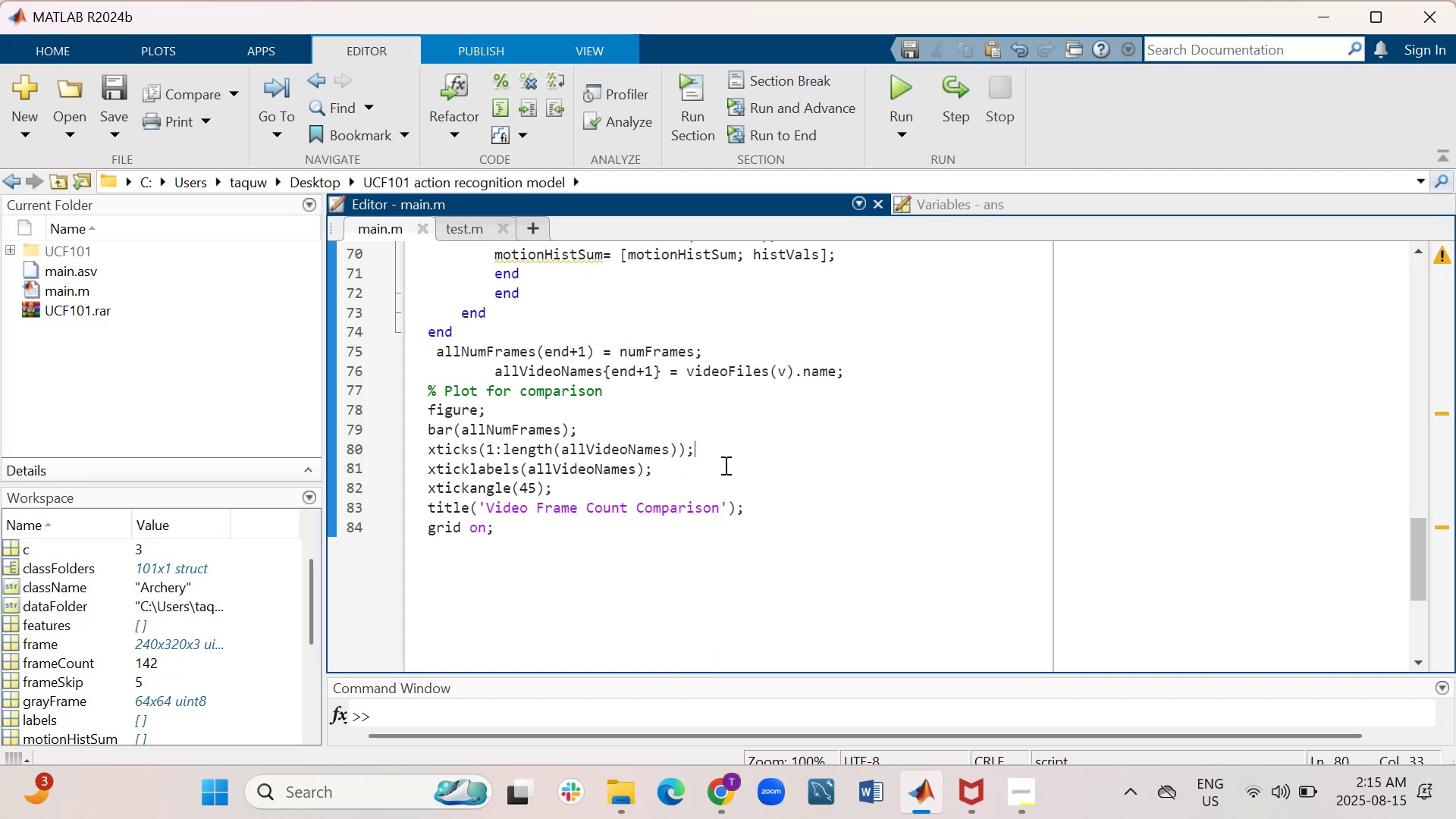 
key(Control+F)
 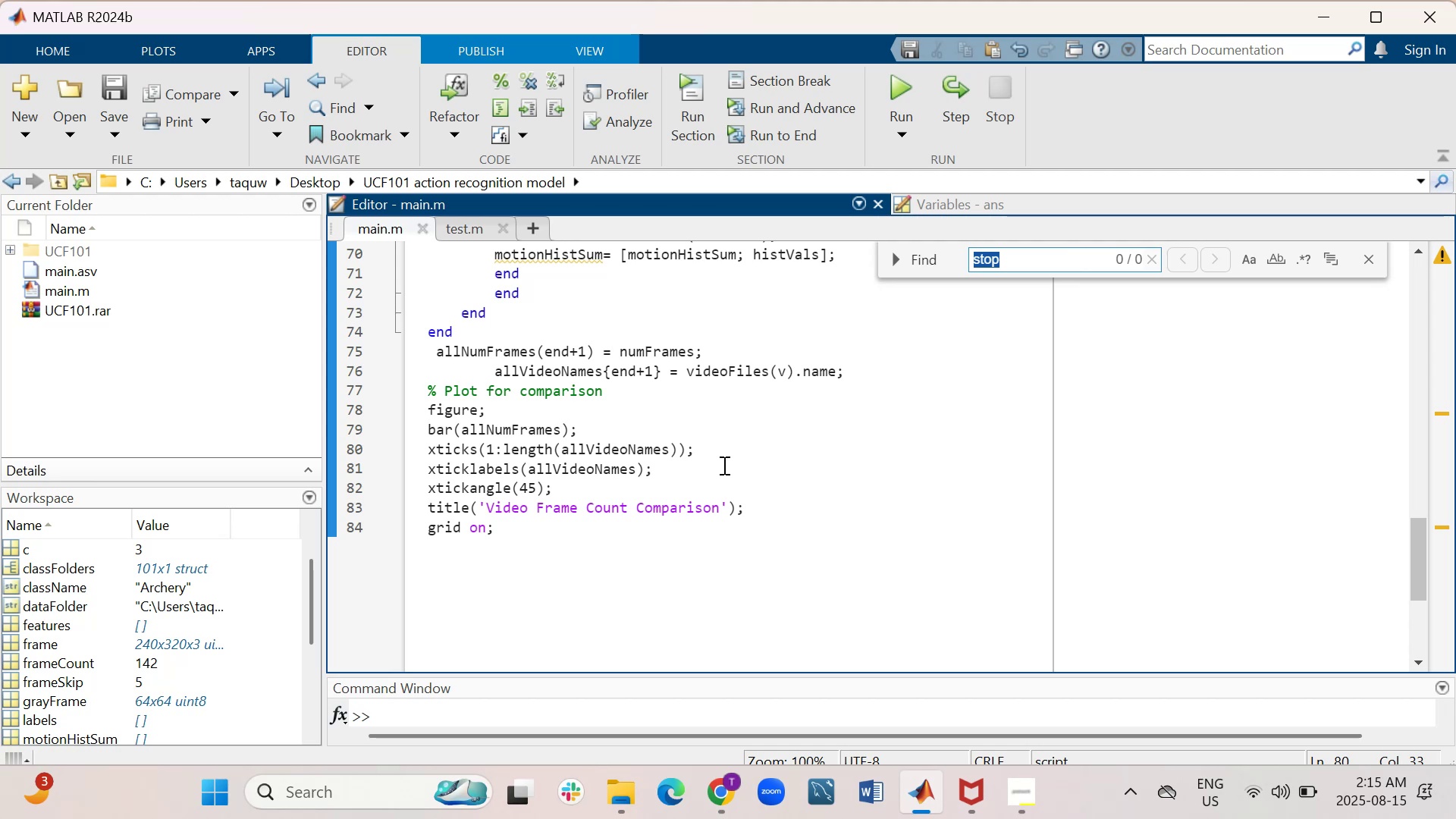 
key(Control+V)
 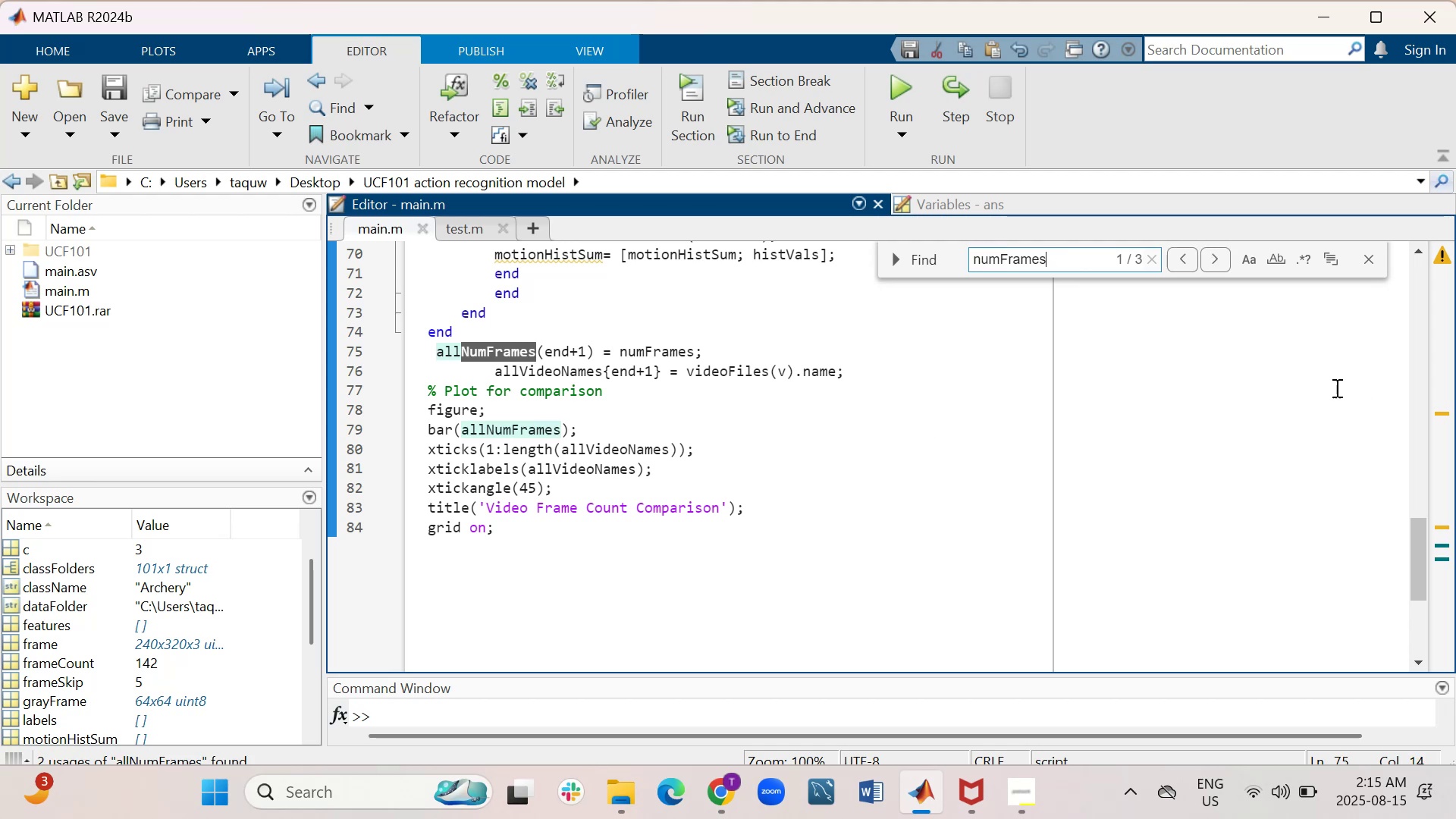 
wait(6.15)
 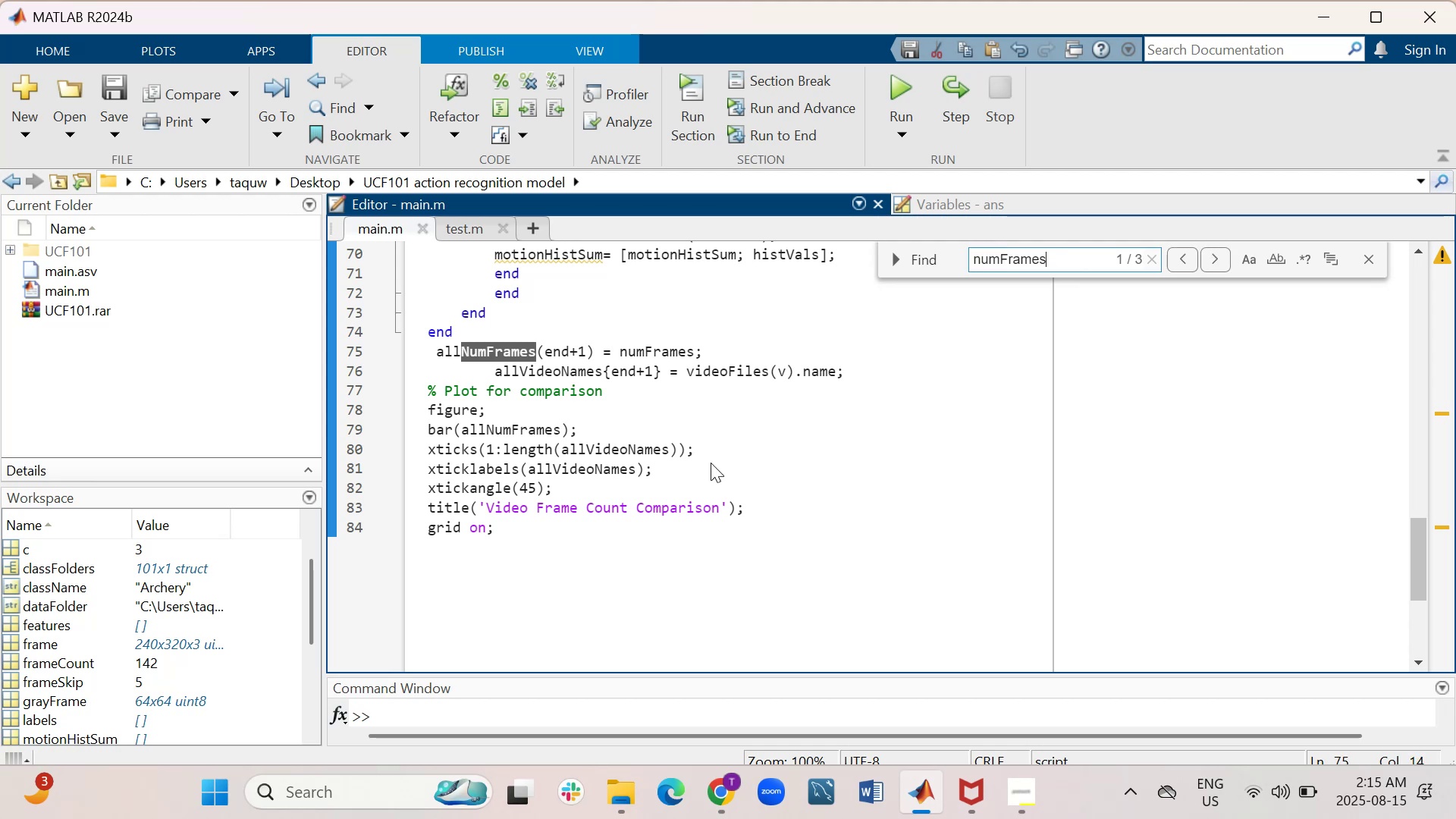 
left_click([1215, 255])
 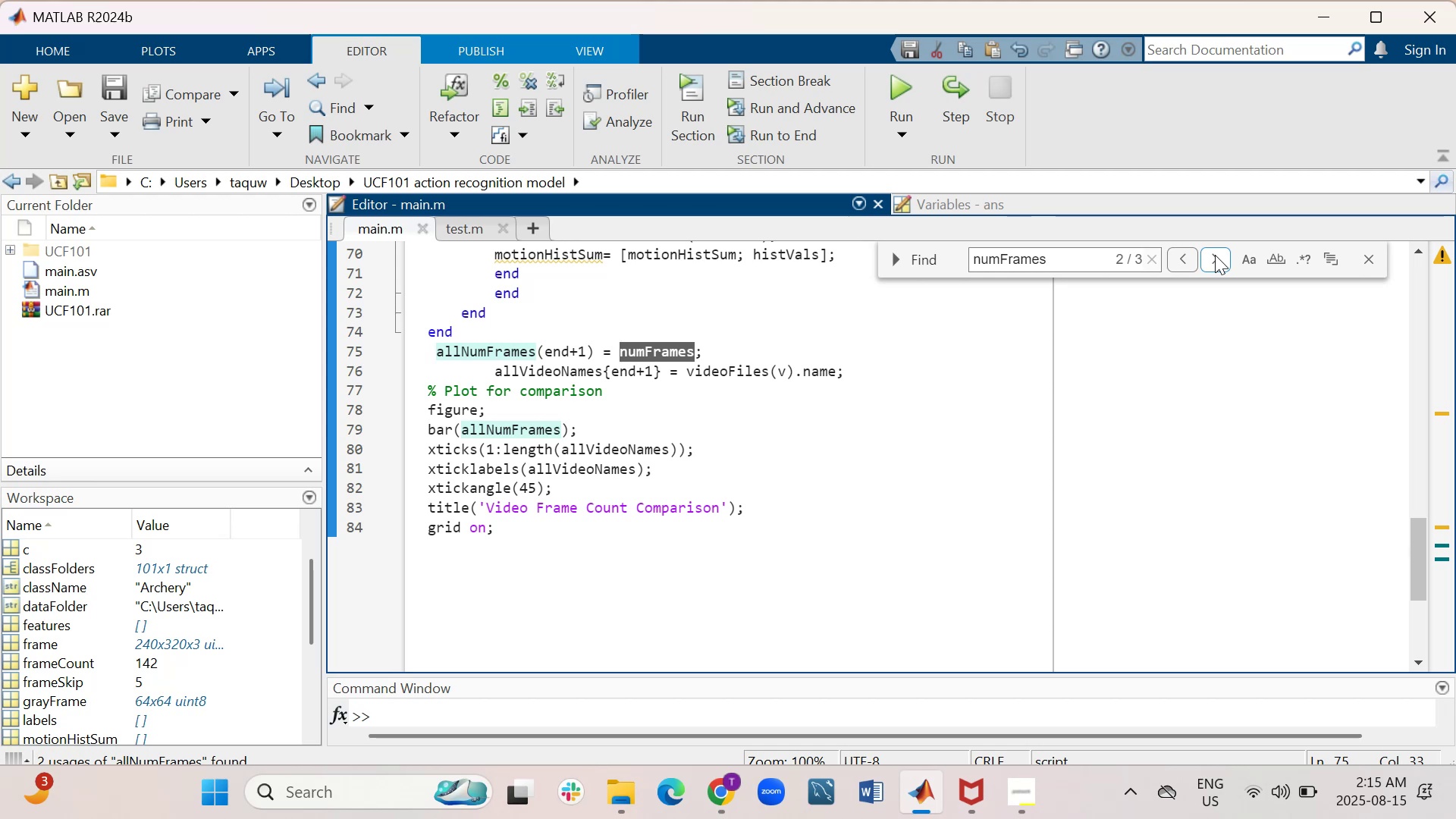 
left_click([1215, 255])
 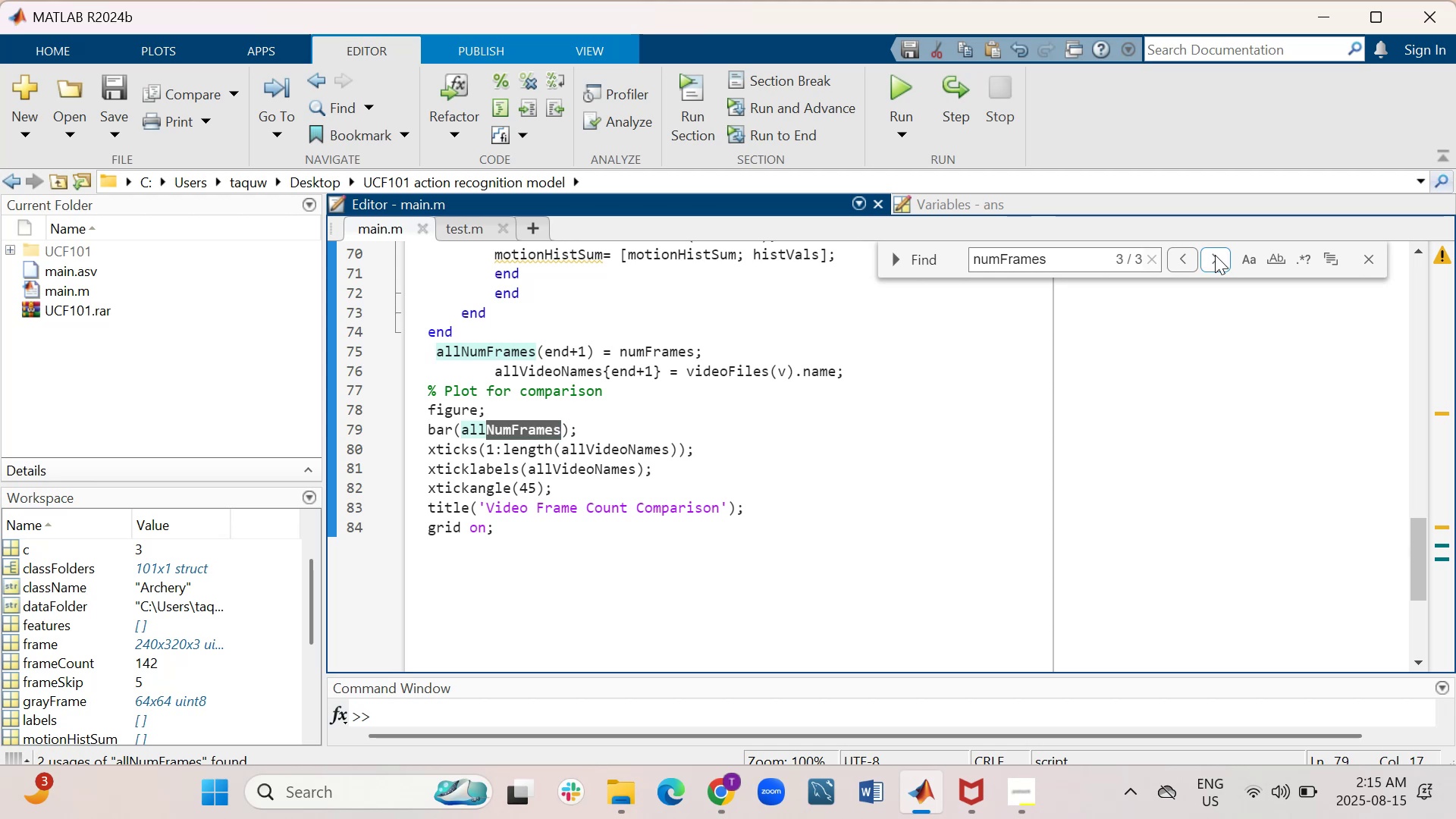 
left_click([1215, 255])
 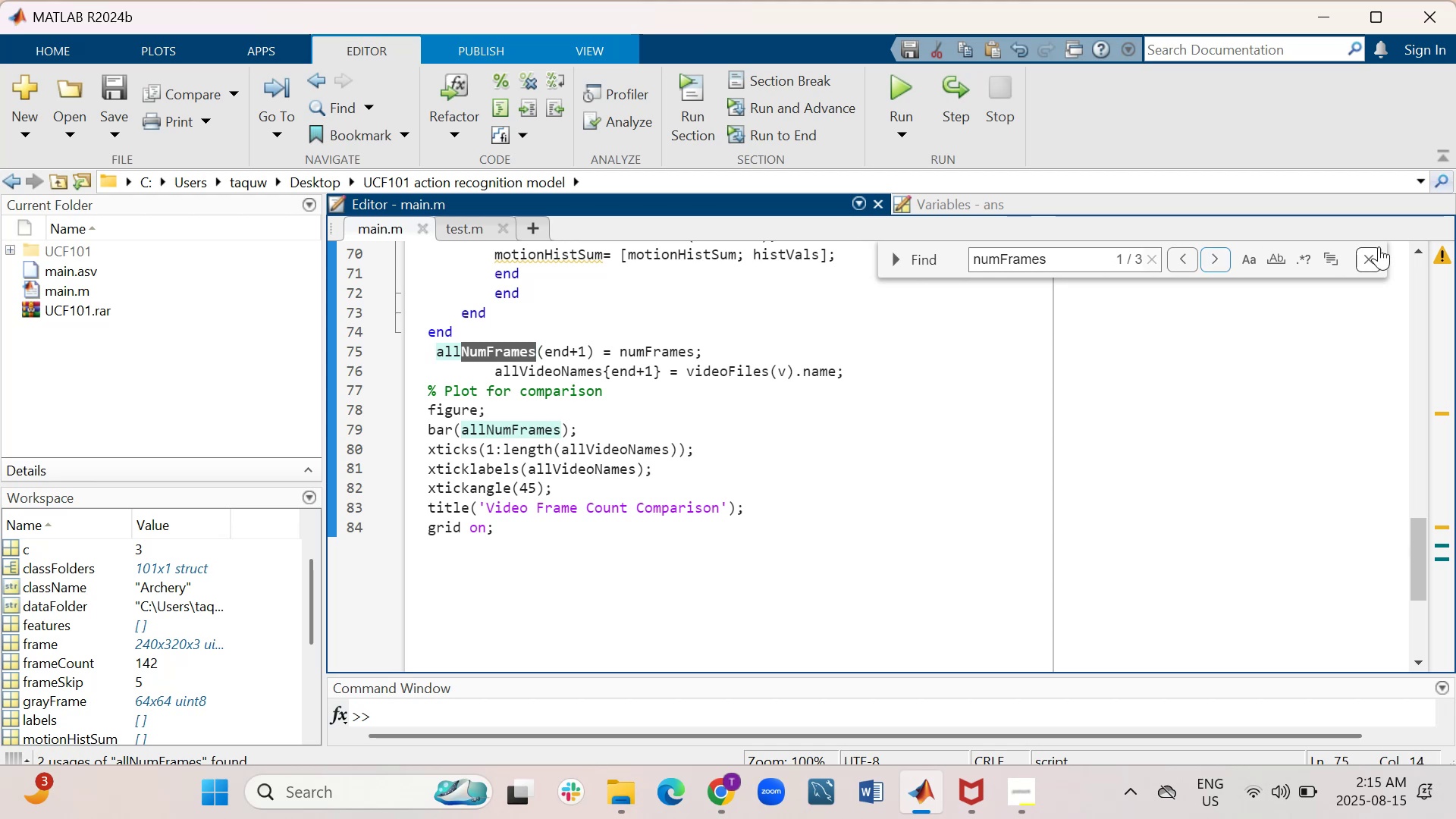 
wait(5.51)
 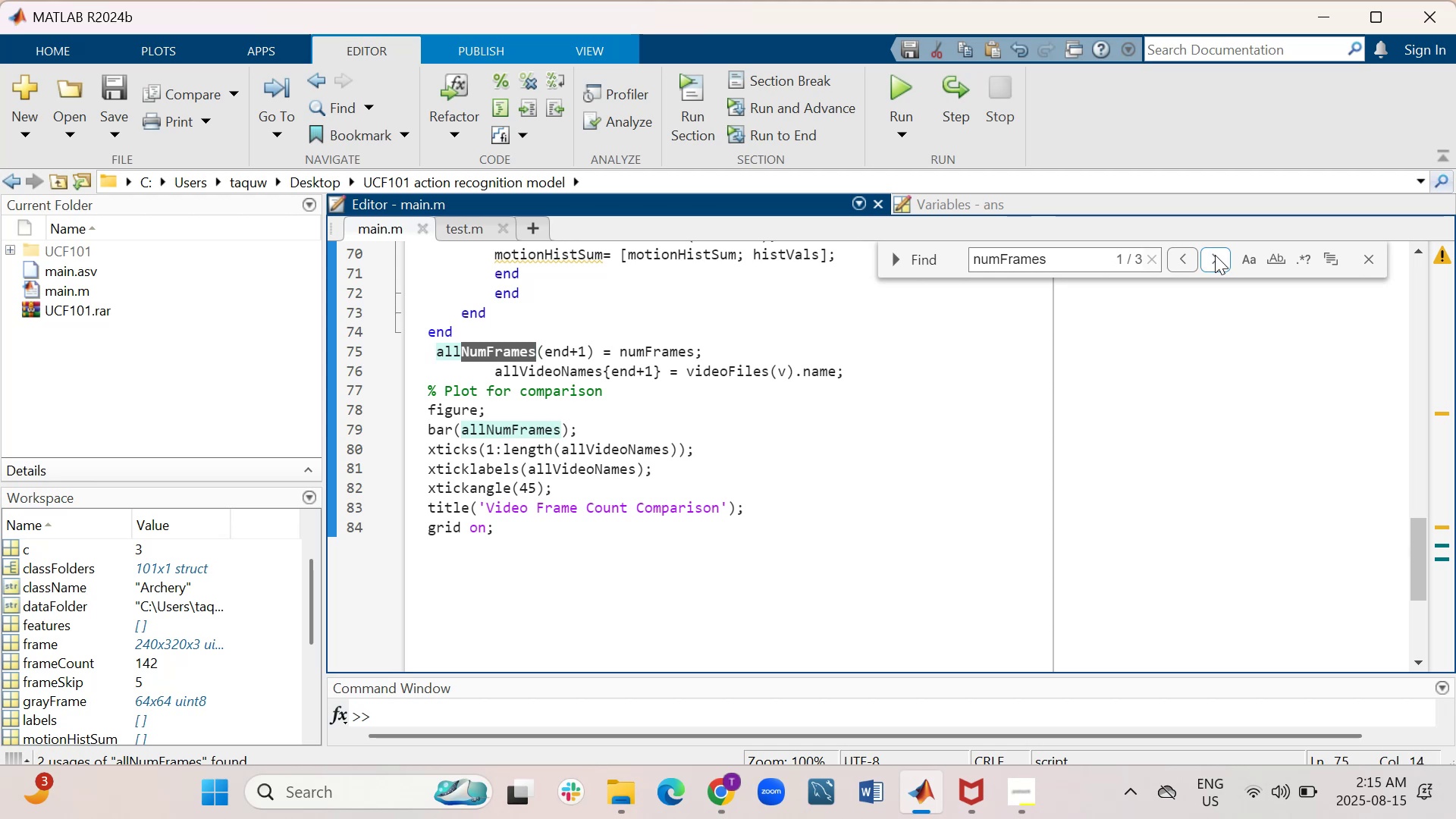 
left_click([1364, 268])
 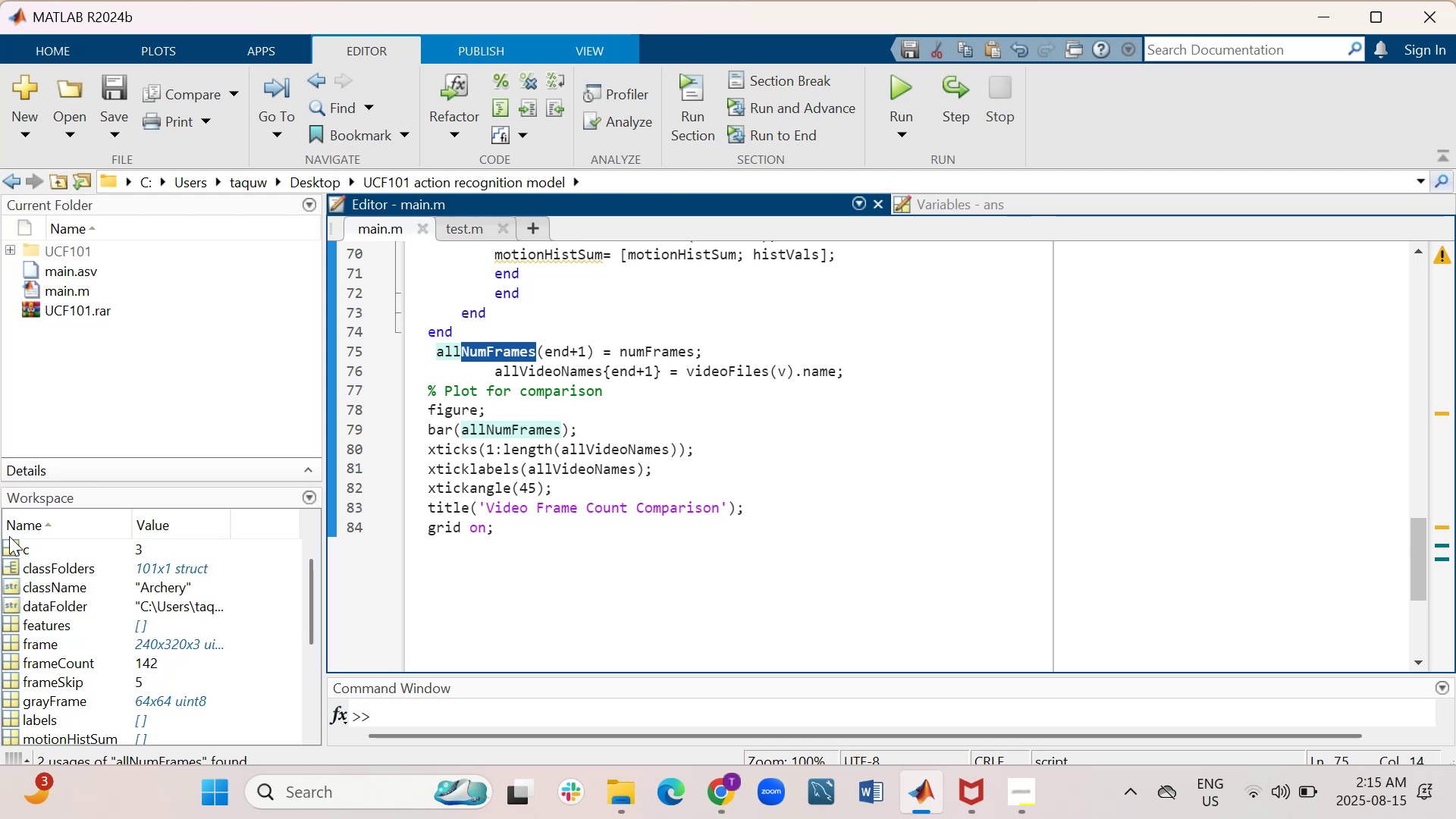 
wait(10.73)
 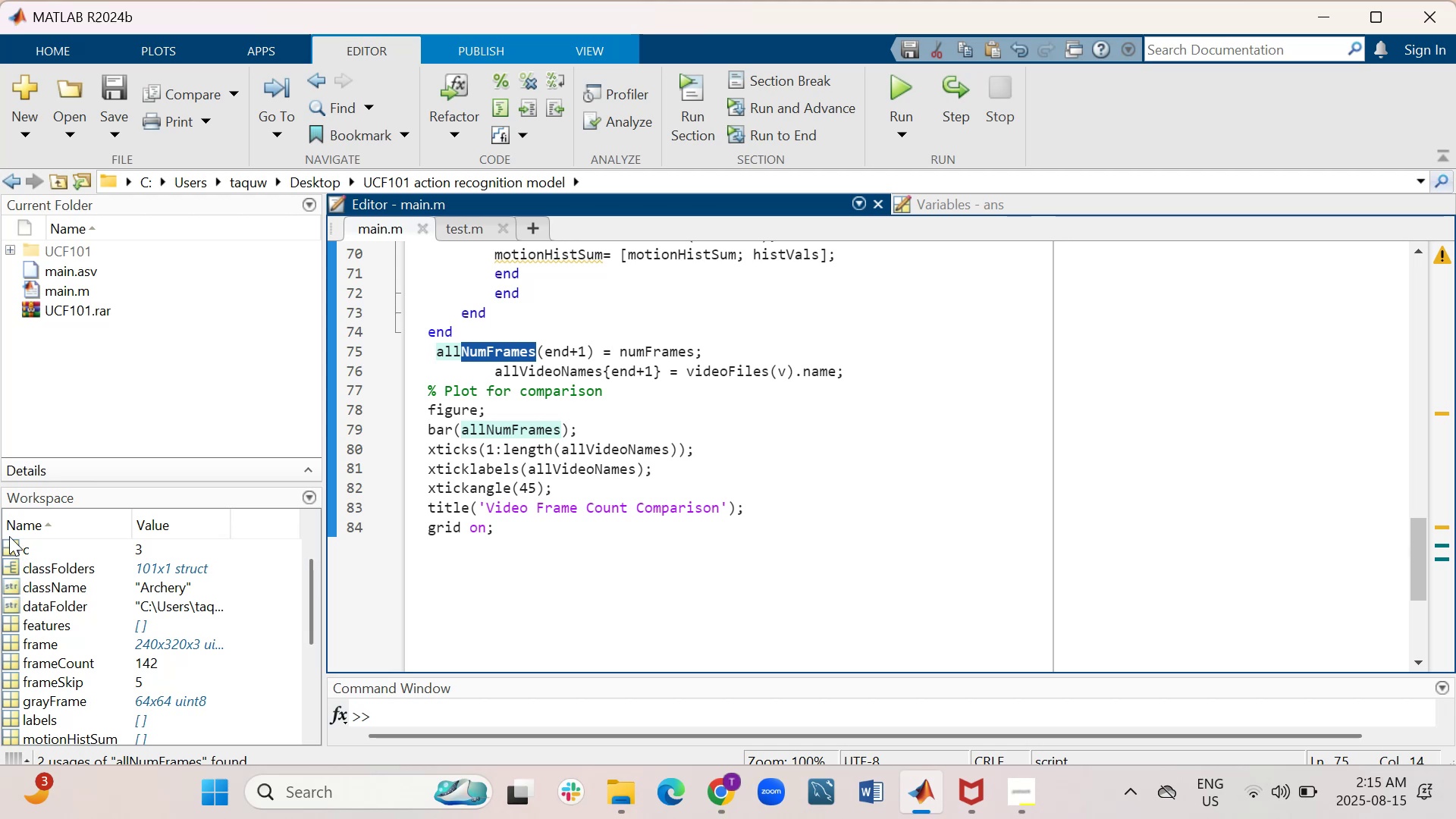 
double_click([14, 566])
 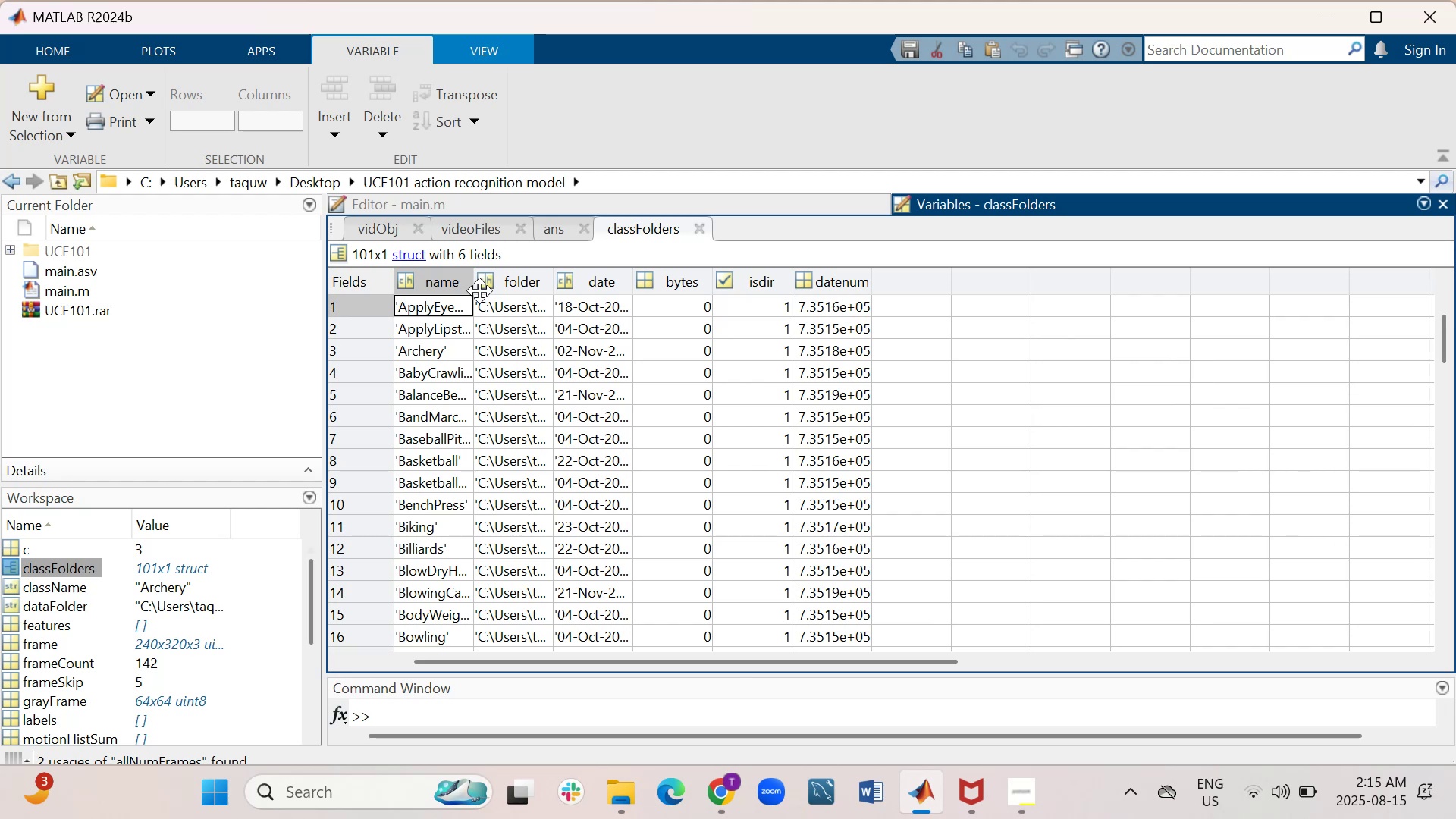 
left_click_drag(start_coordinate=[475, 290], to_coordinate=[568, 291])
 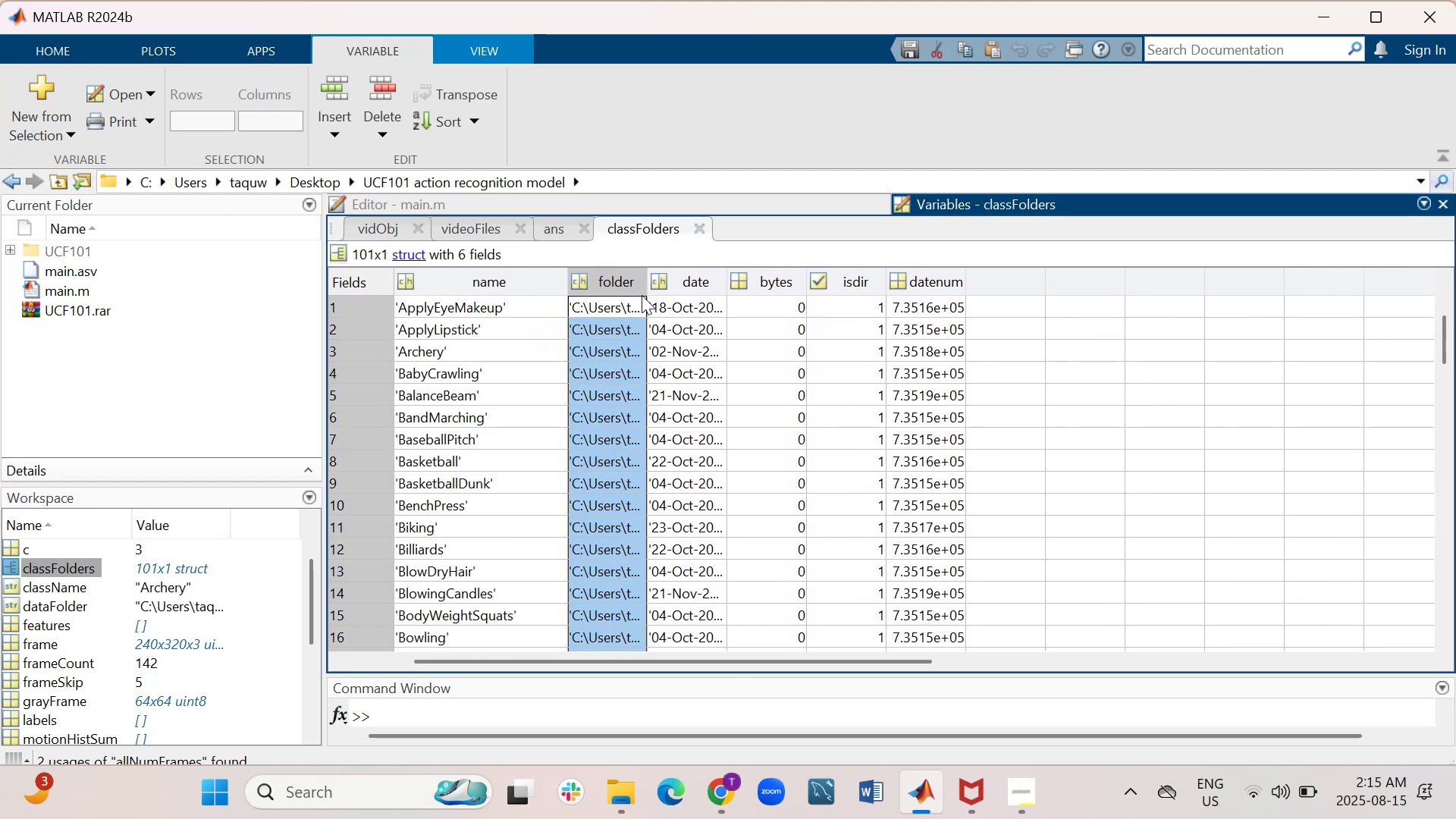 
left_click_drag(start_coordinate=[648, 290], to_coordinate=[708, 290])
 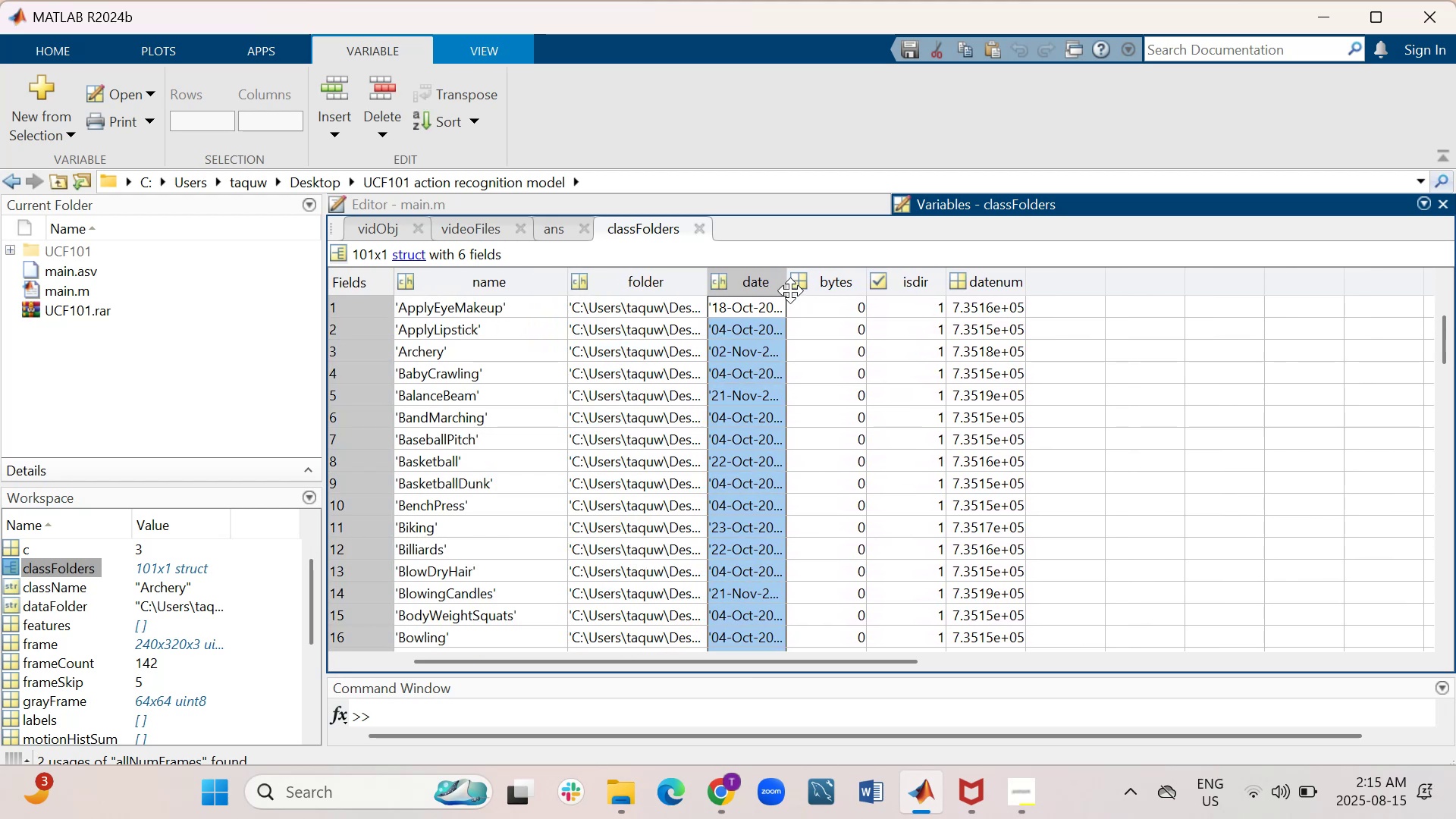 
left_click_drag(start_coordinate=[787, 290], to_coordinate=[912, 297])
 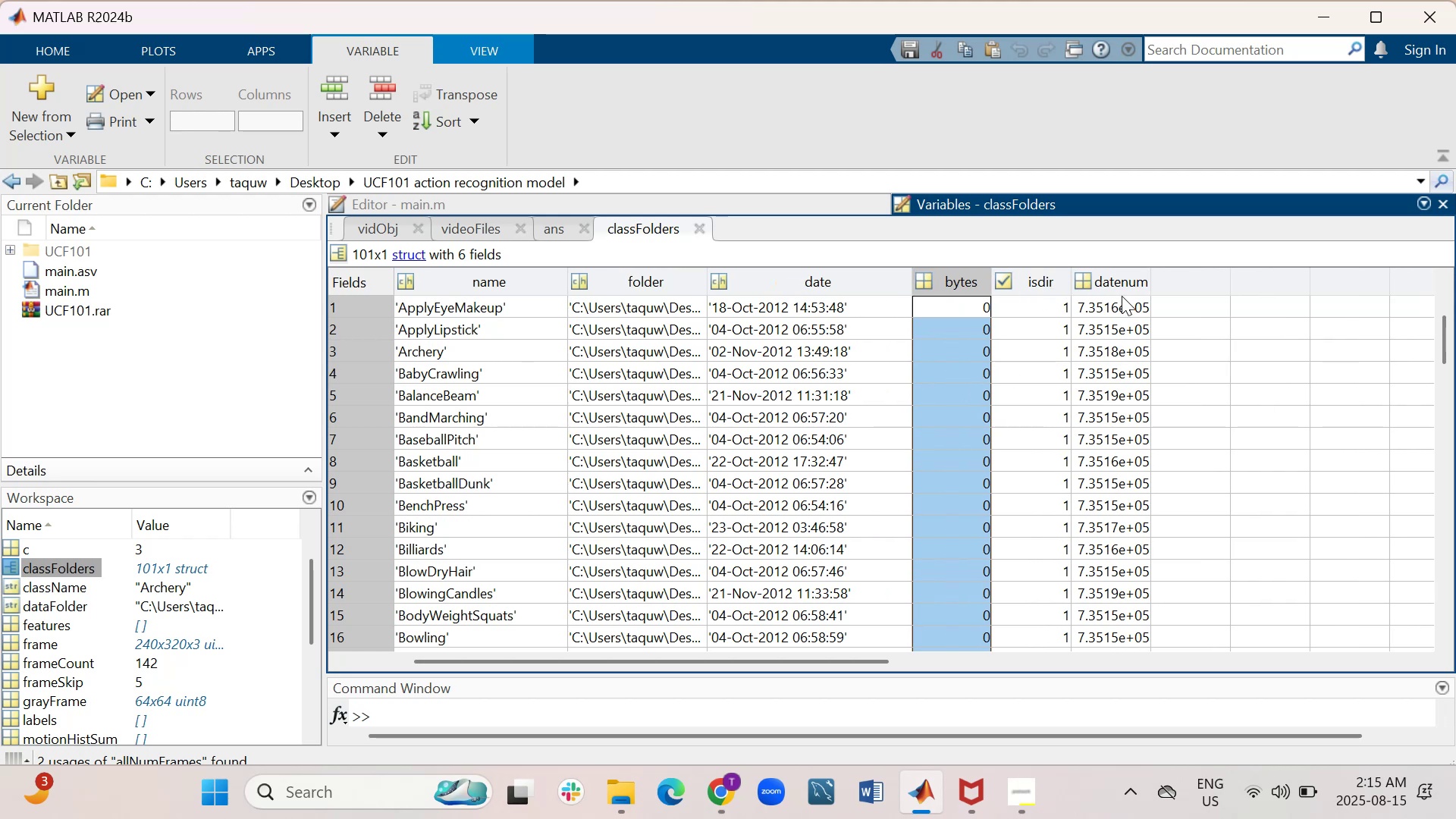 
left_click_drag(start_coordinate=[1150, 290], to_coordinate=[1227, 300])
 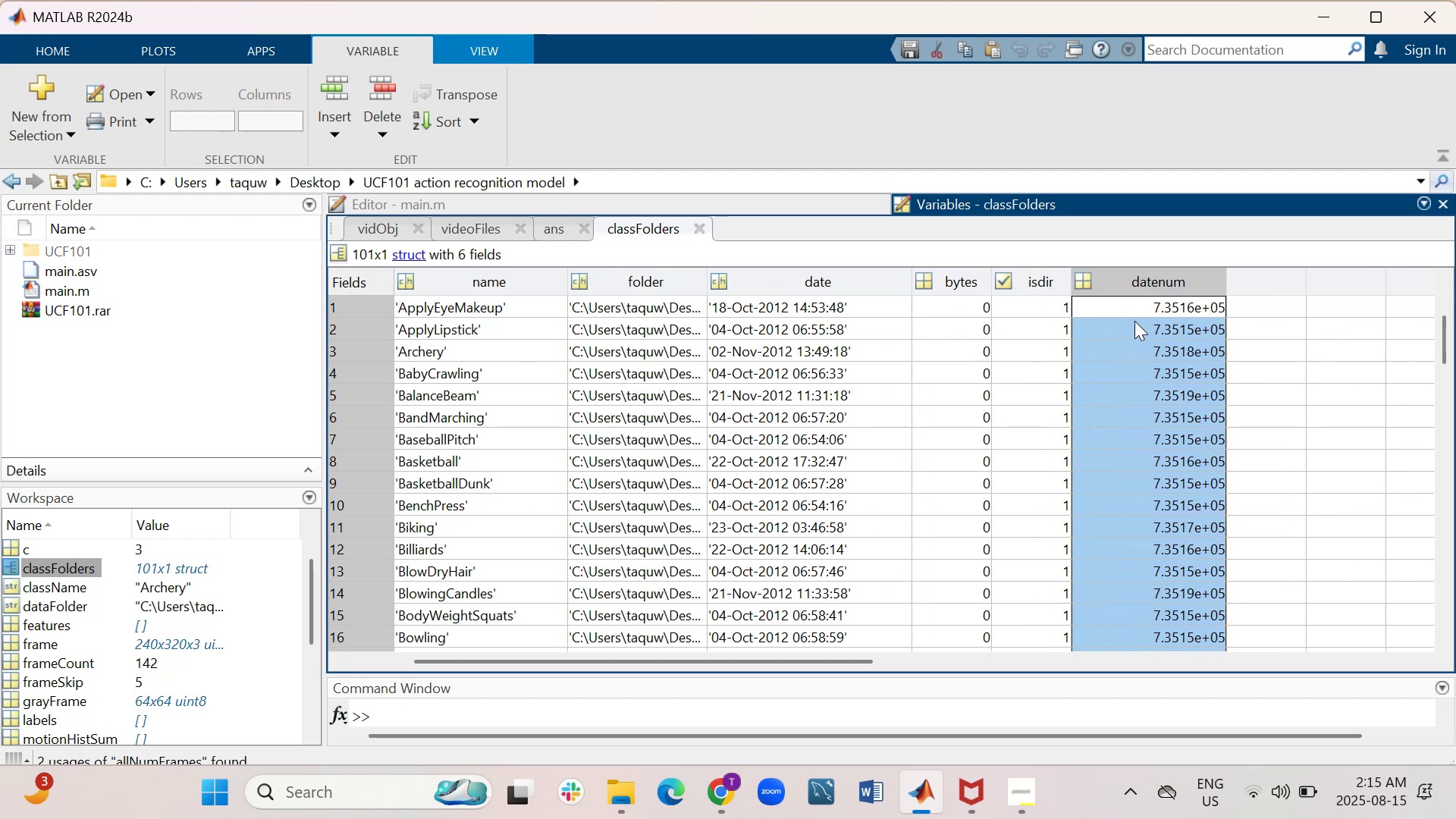 
left_click([1140, 348])
 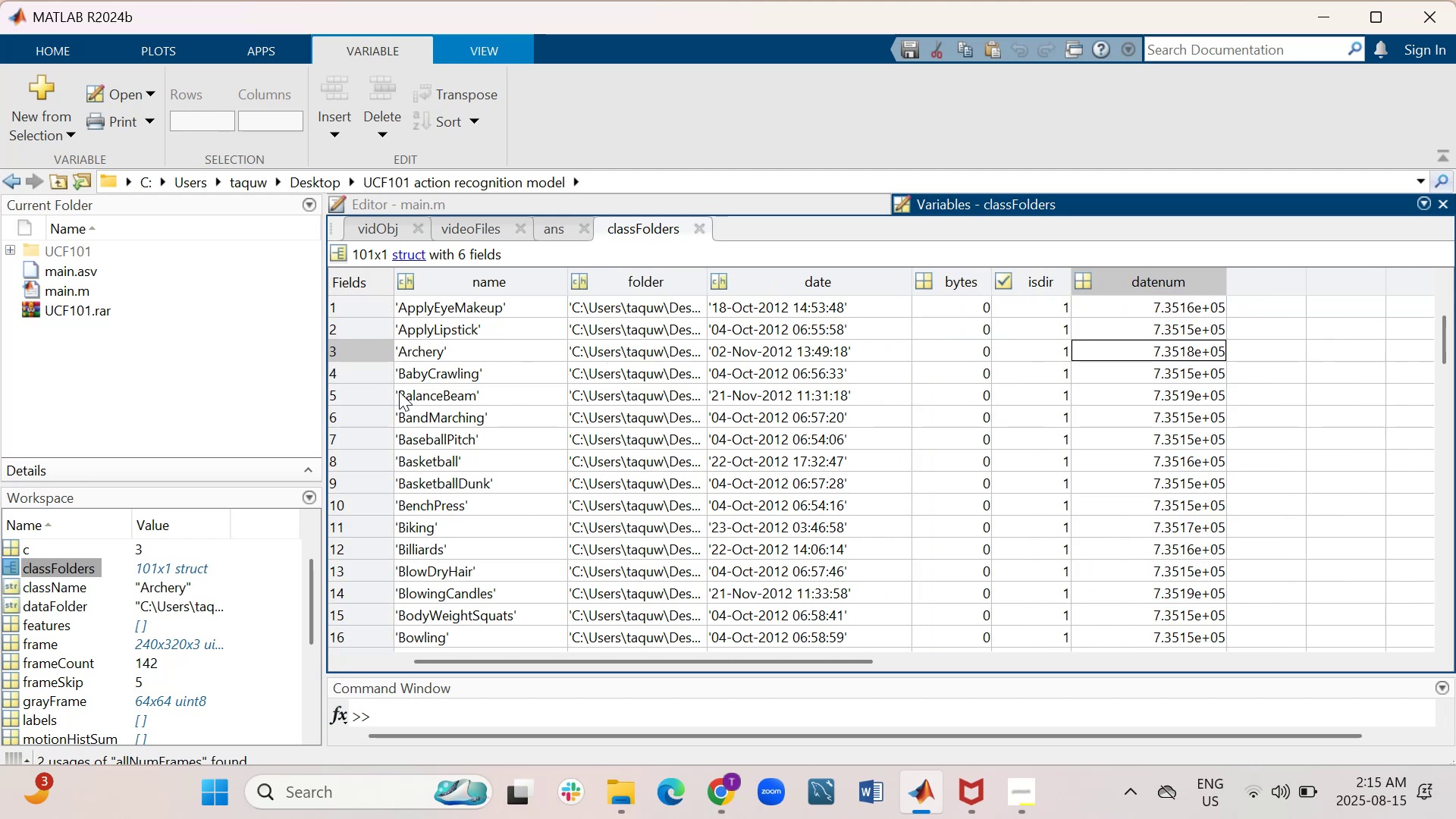 
scroll: coordinate [480, 355], scroll_direction: up, amount: 2.0
 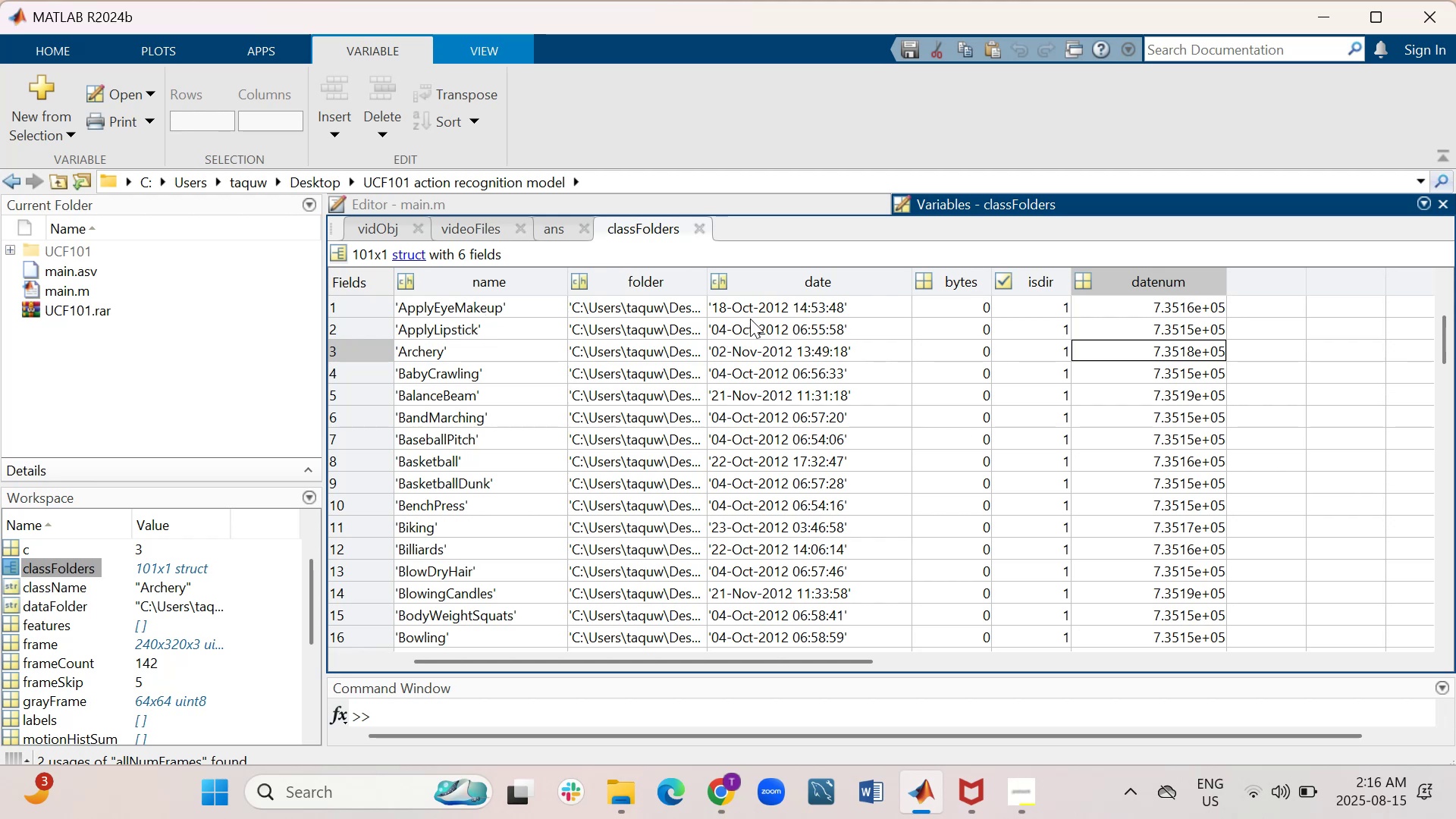 
wait(8.22)
 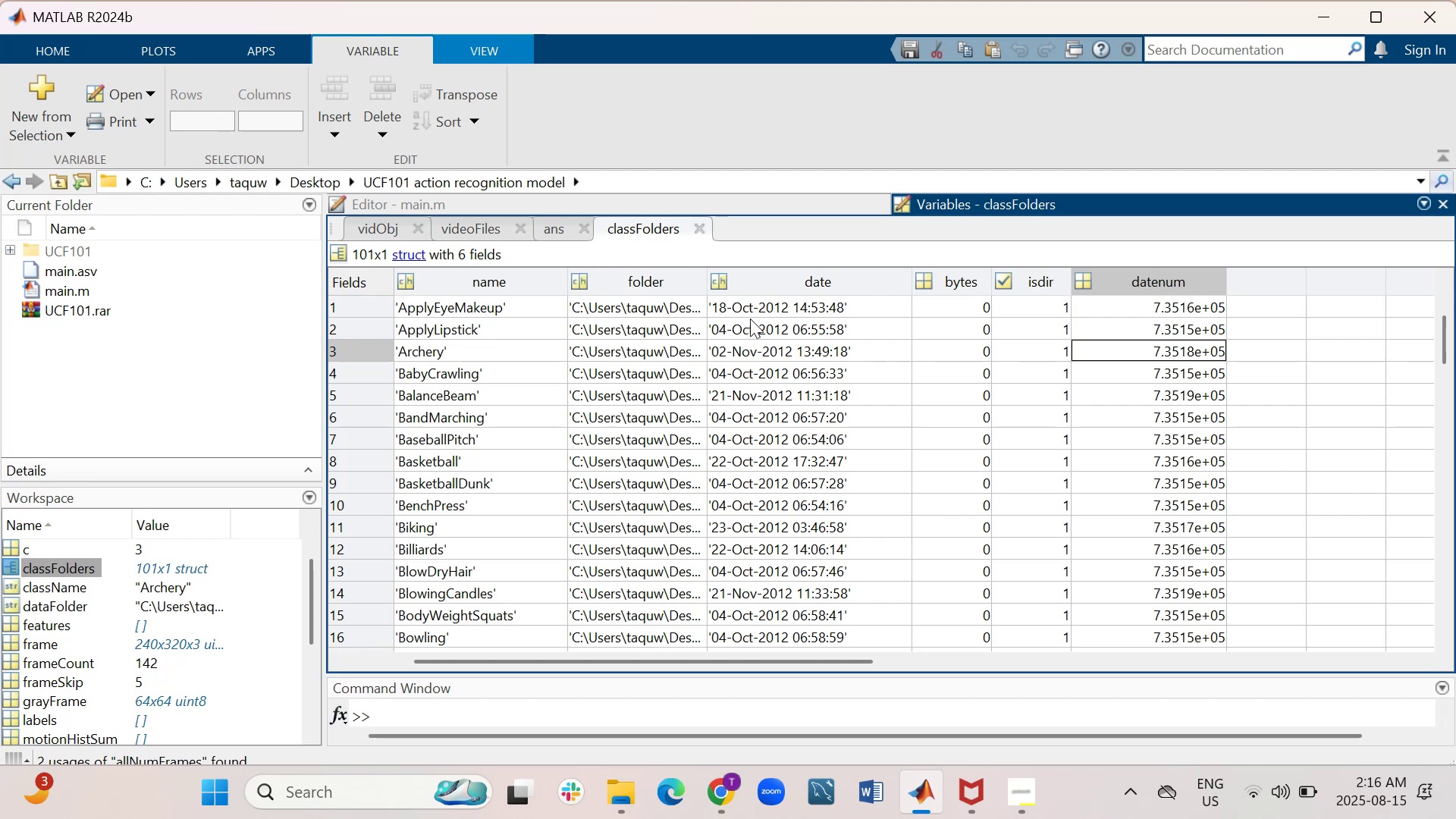 
scroll: coordinate [771, 421], scroll_direction: down, amount: 3.0
 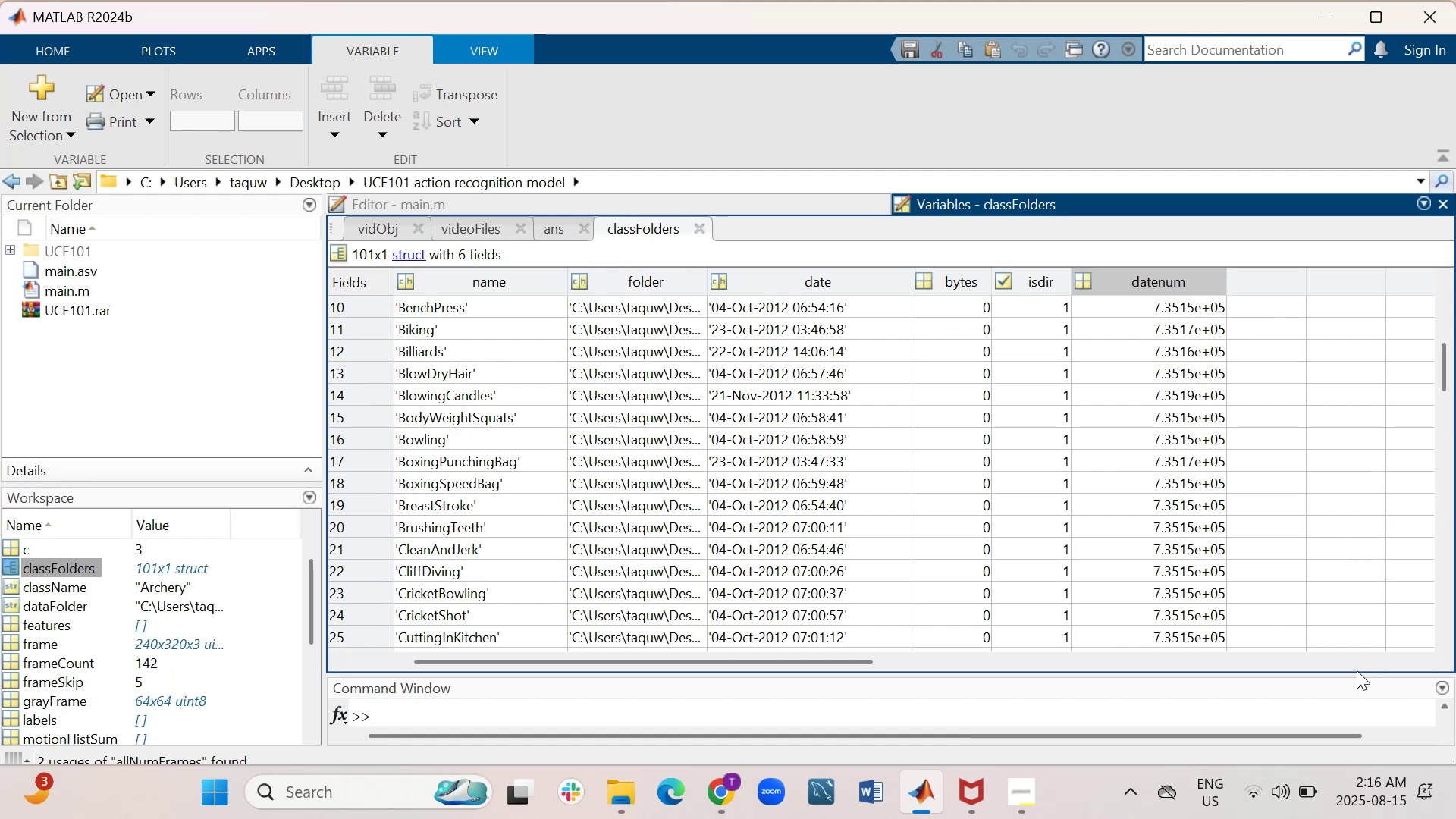 
wait(5.75)
 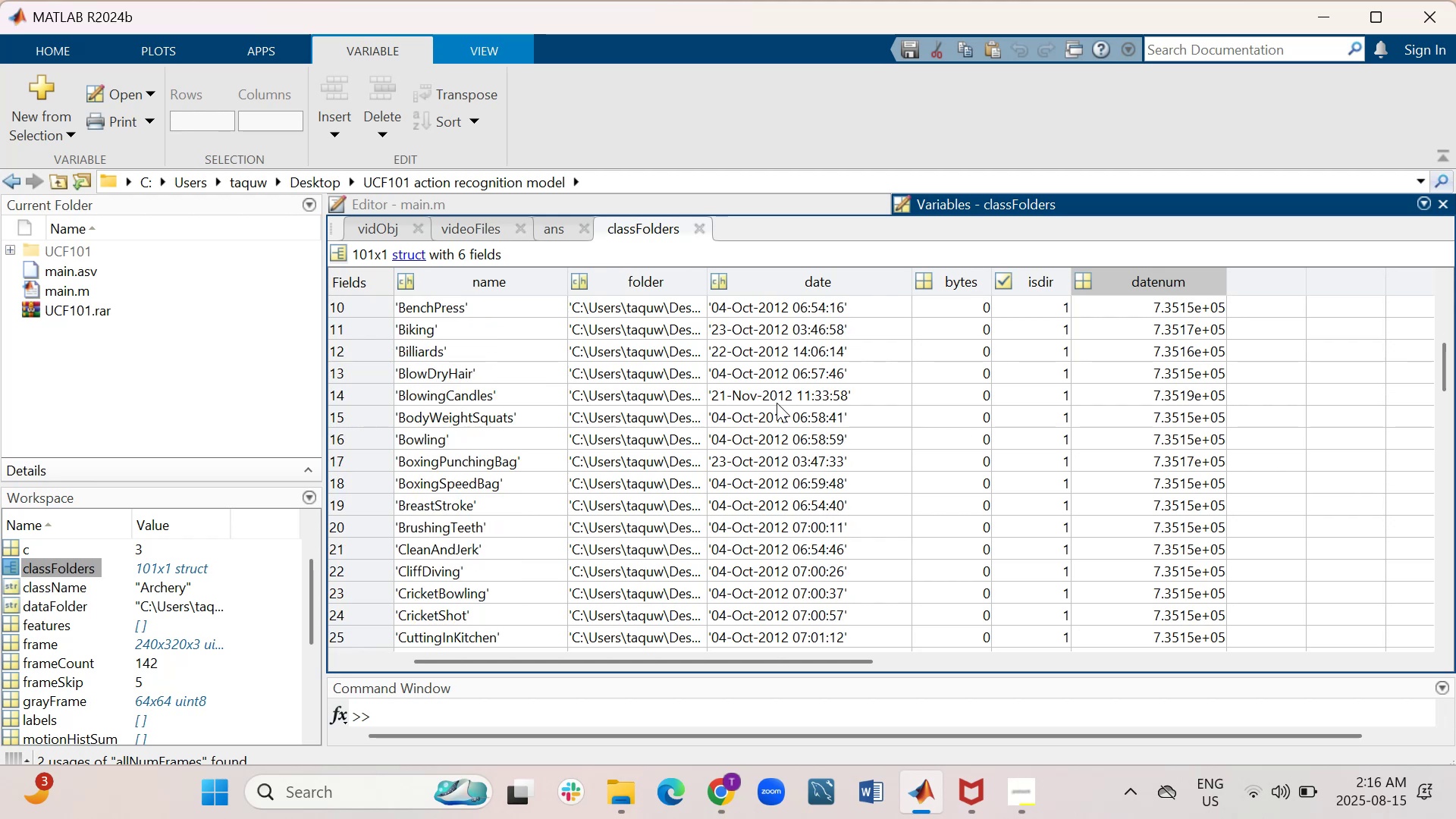 
left_click_drag(start_coordinate=[1443, 368], to_coordinate=[1389, 657])
 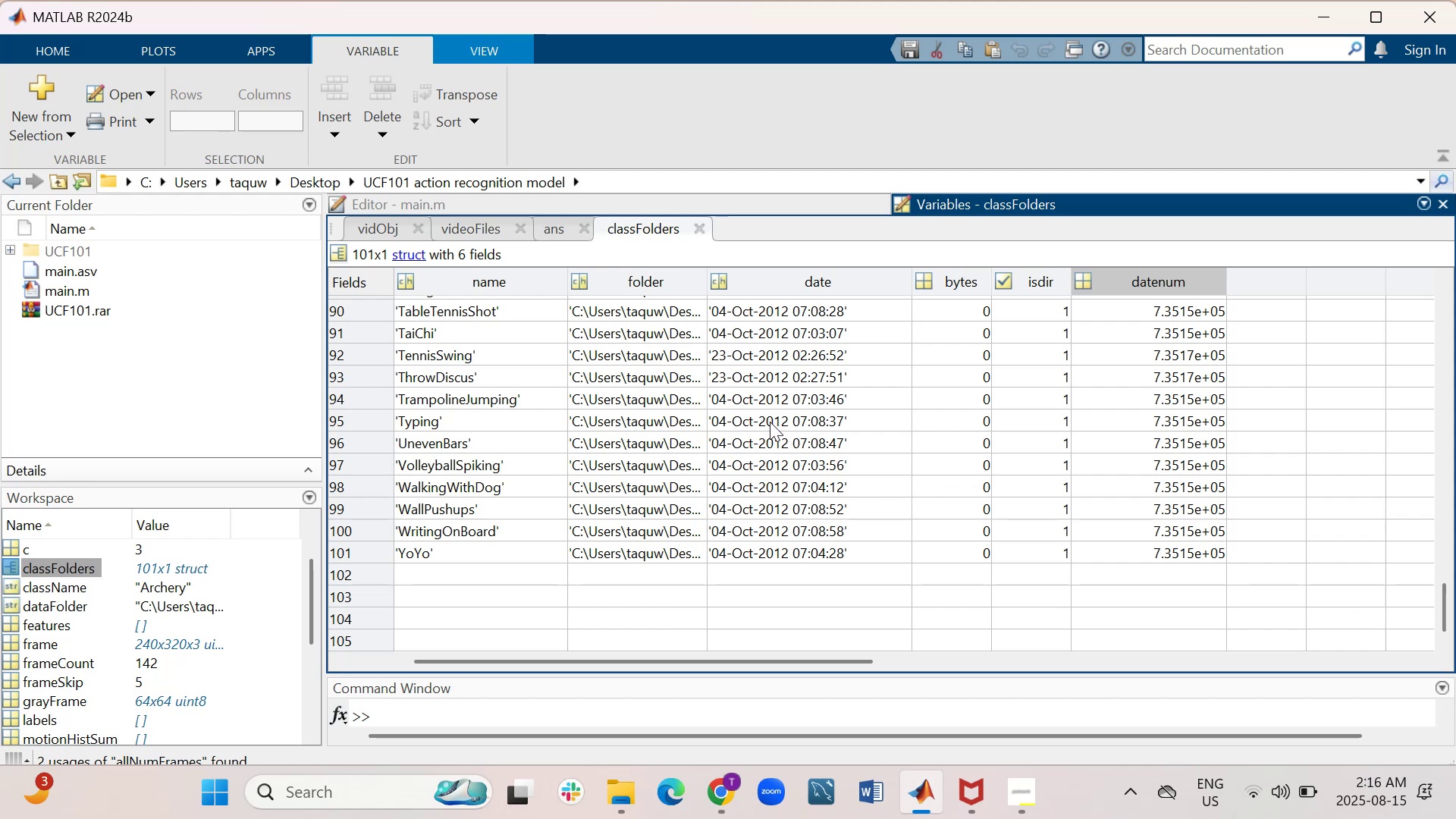 
wait(26.22)
 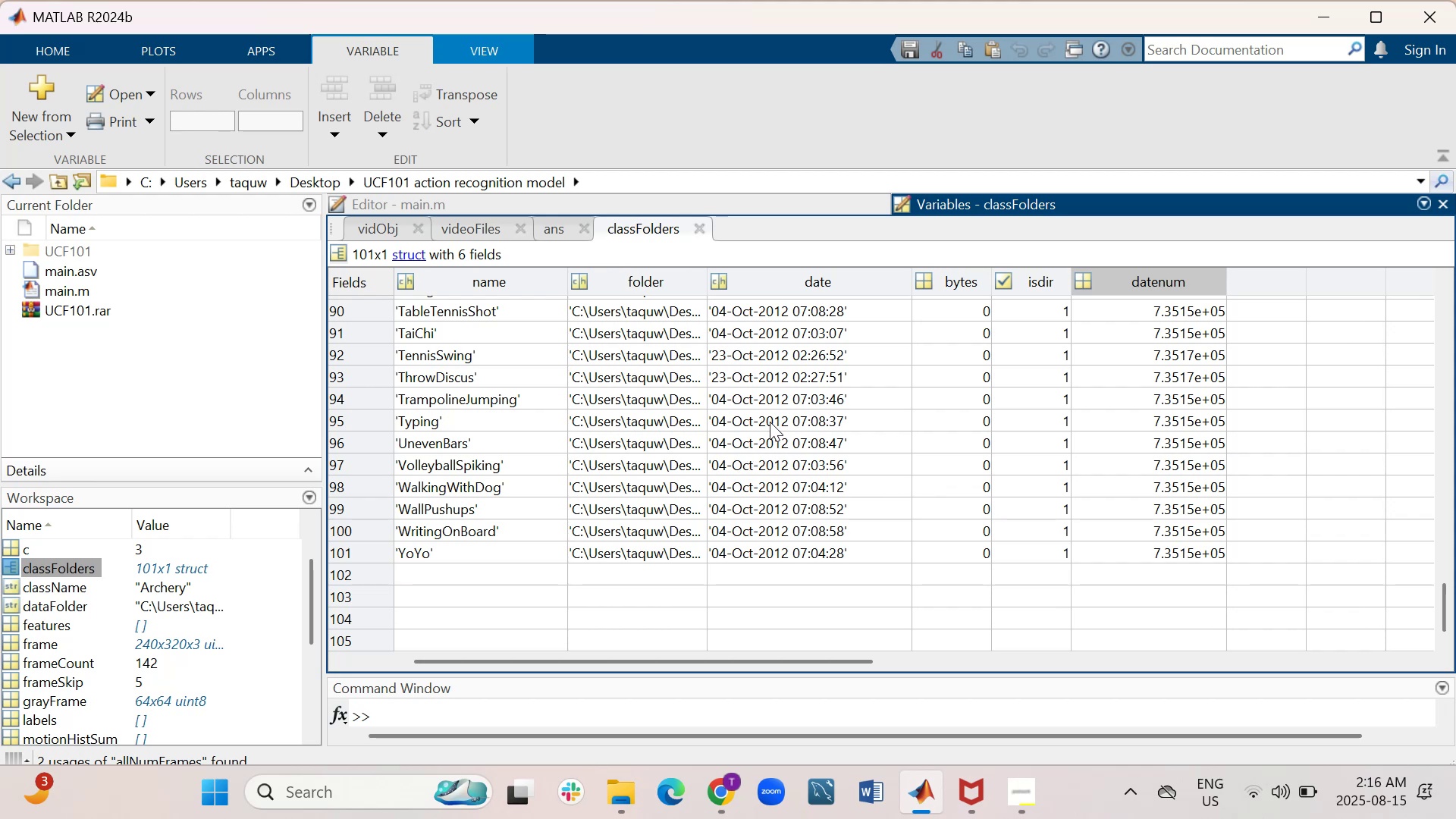 
left_click_drag(start_coordinate=[1443, 614], to_coordinate=[1454, 548])
 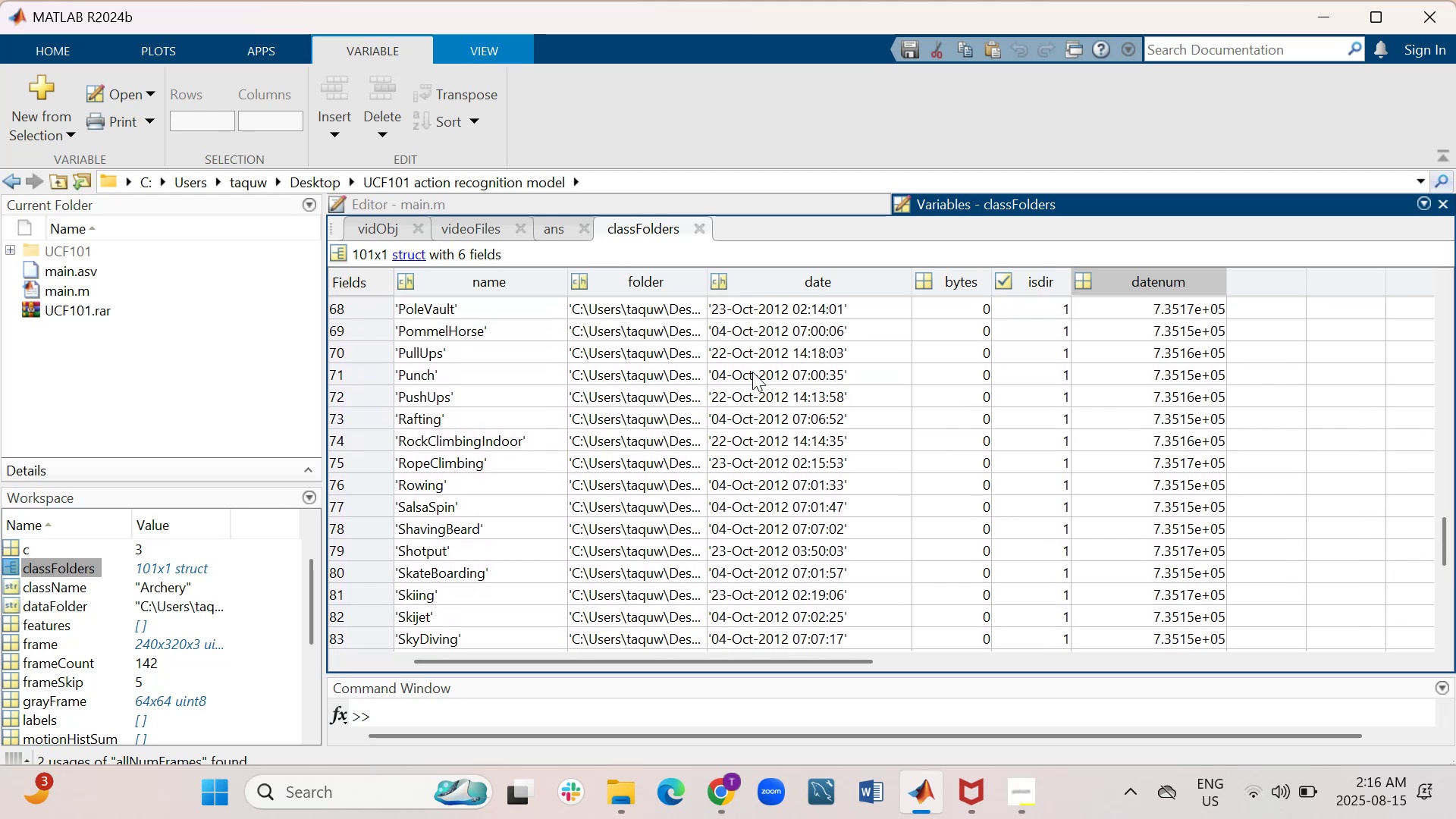 
wait(8.39)
 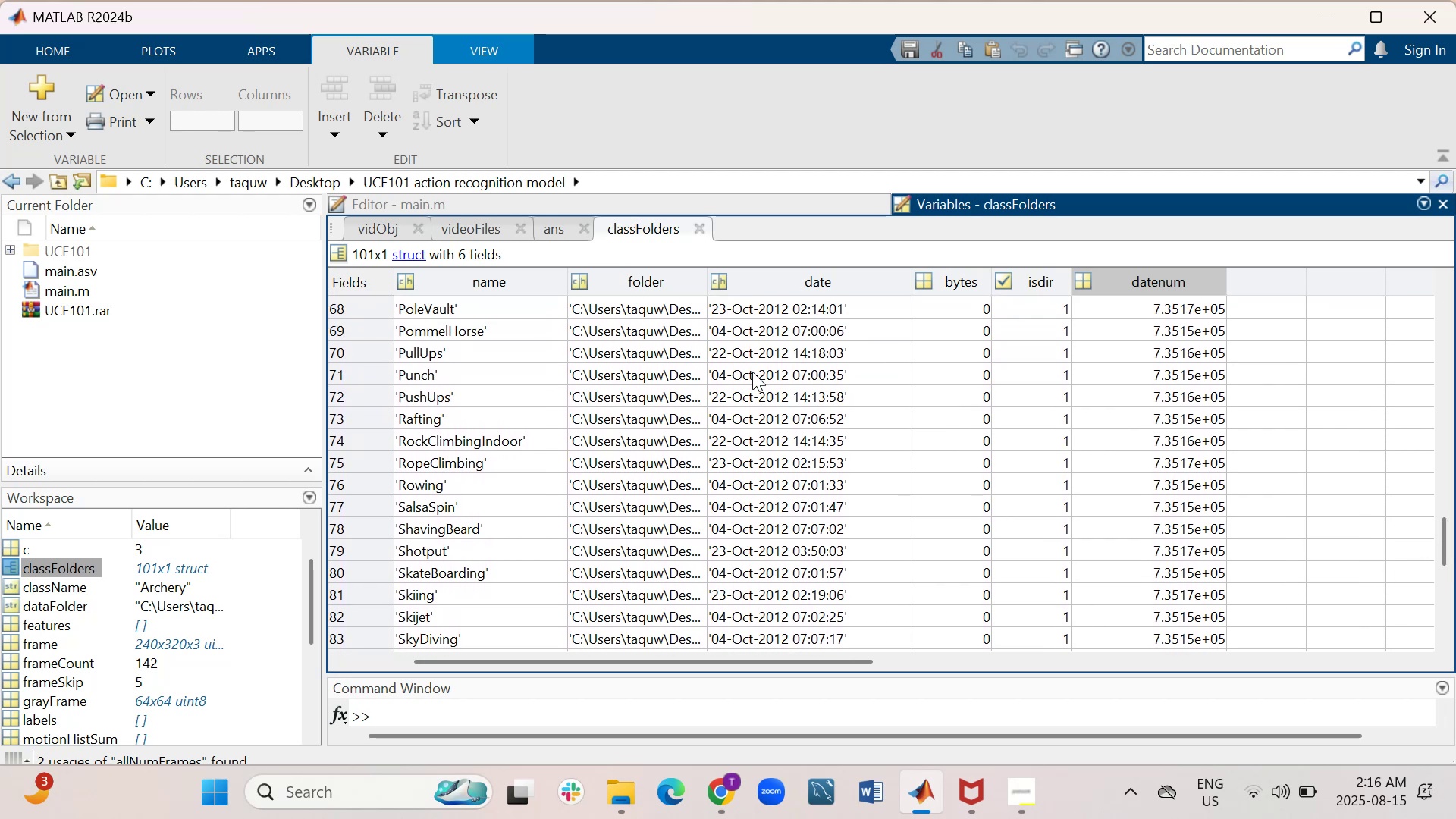 
left_click_drag(start_coordinate=[1442, 559], to_coordinate=[1442, 526])
 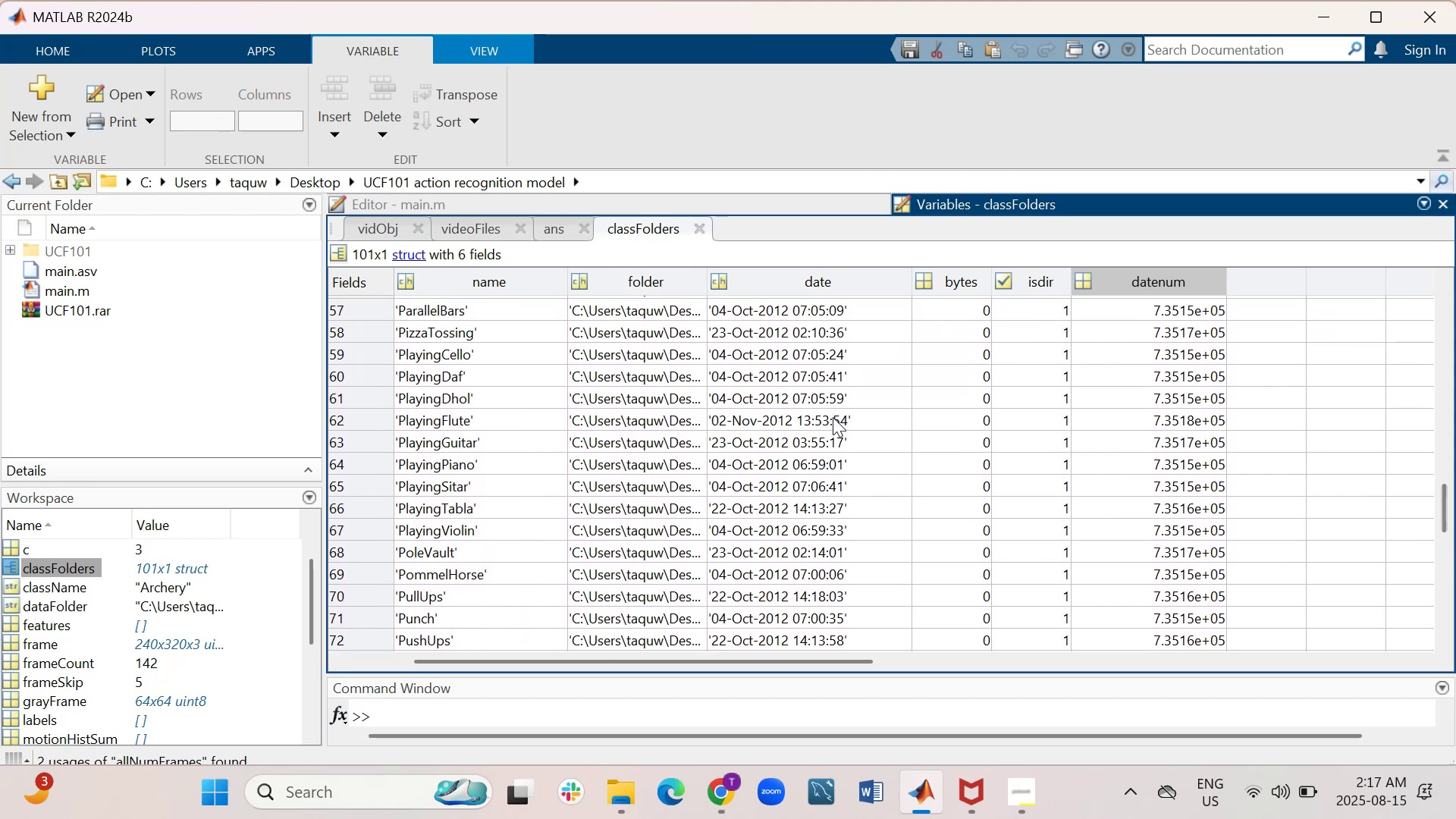 
left_click_drag(start_coordinate=[807, 419], to_coordinate=[849, 419])
 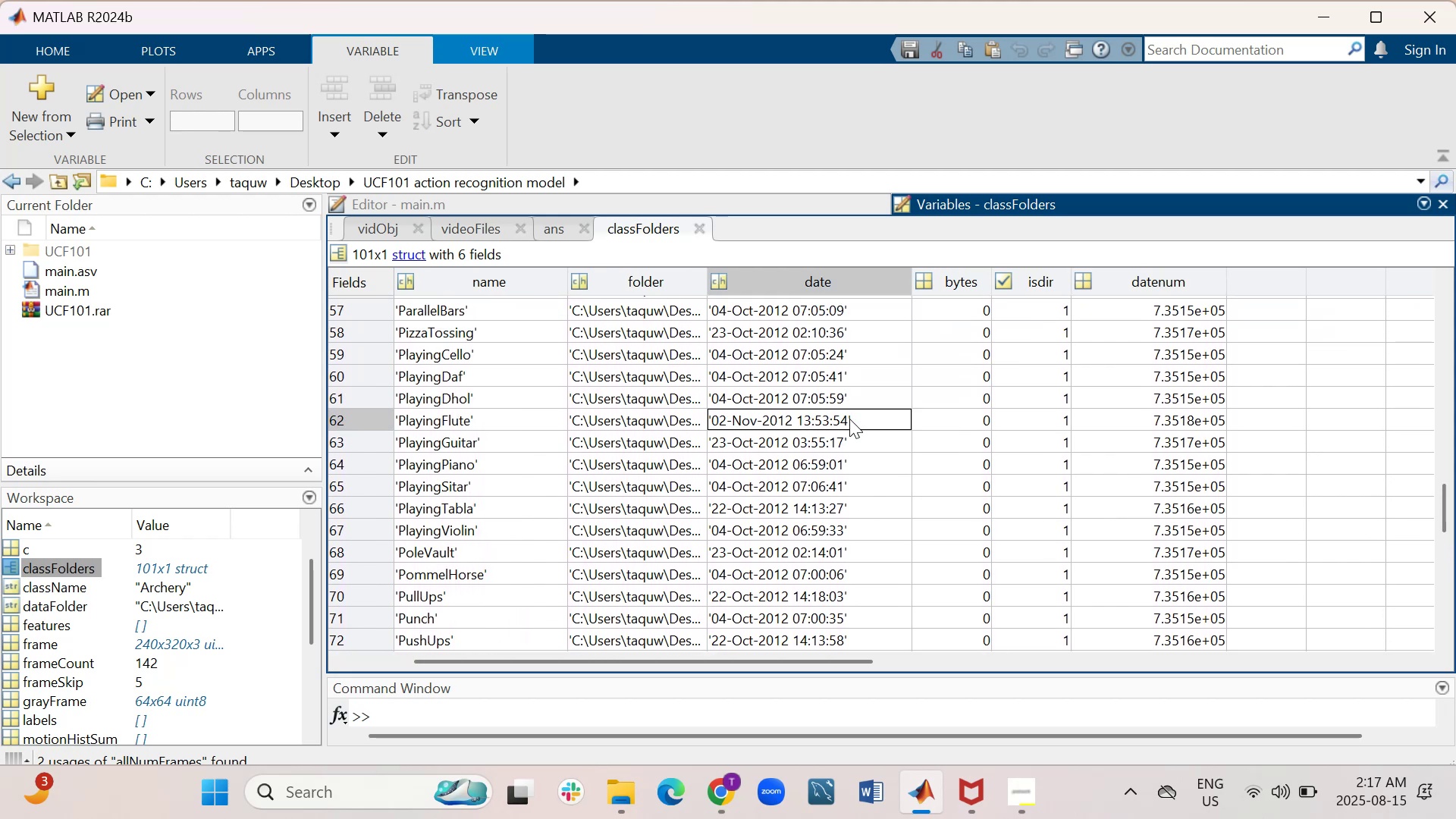 
left_click([849, 419])
 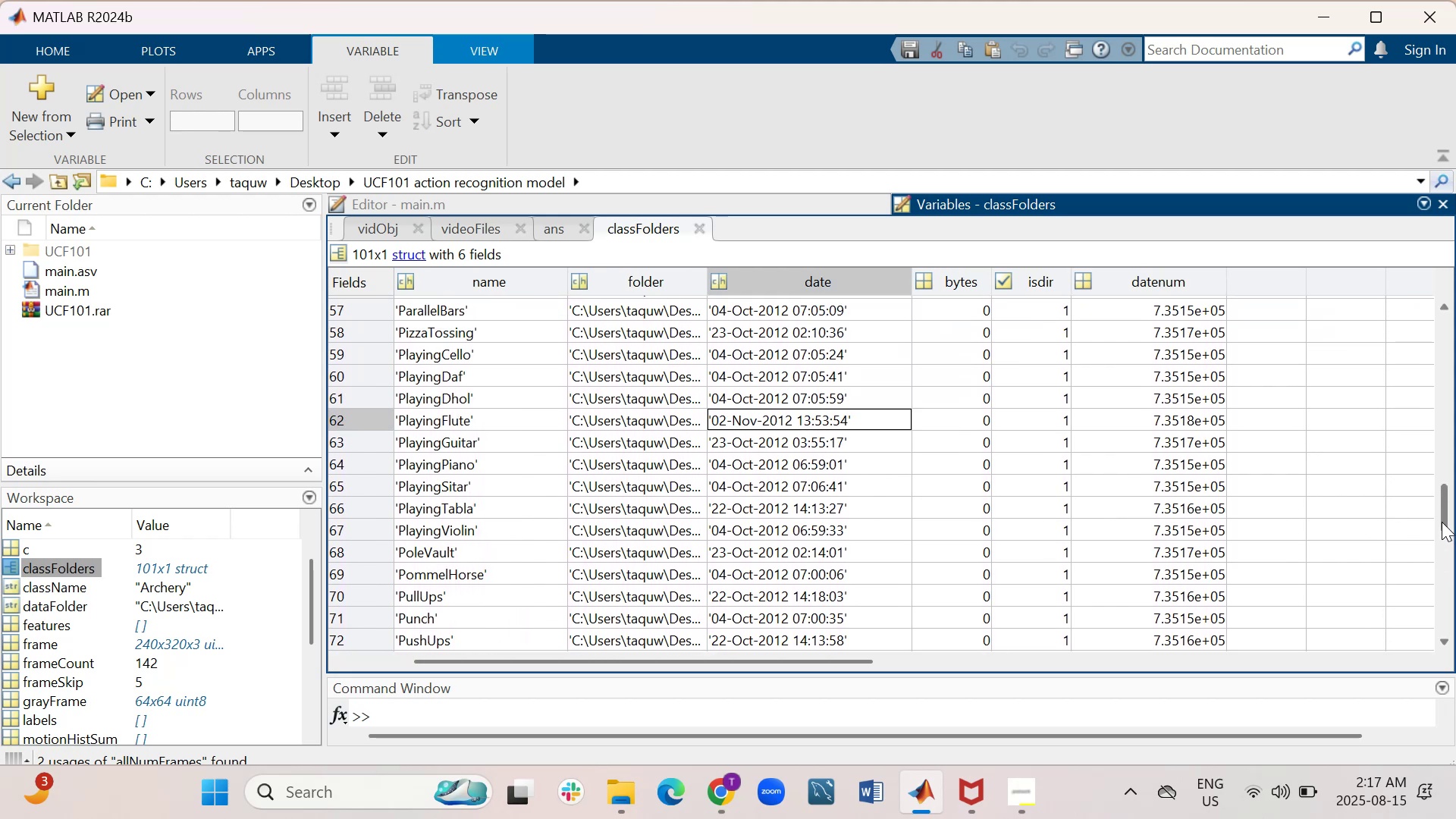 
left_click_drag(start_coordinate=[1442, 519], to_coordinate=[1432, 408])
 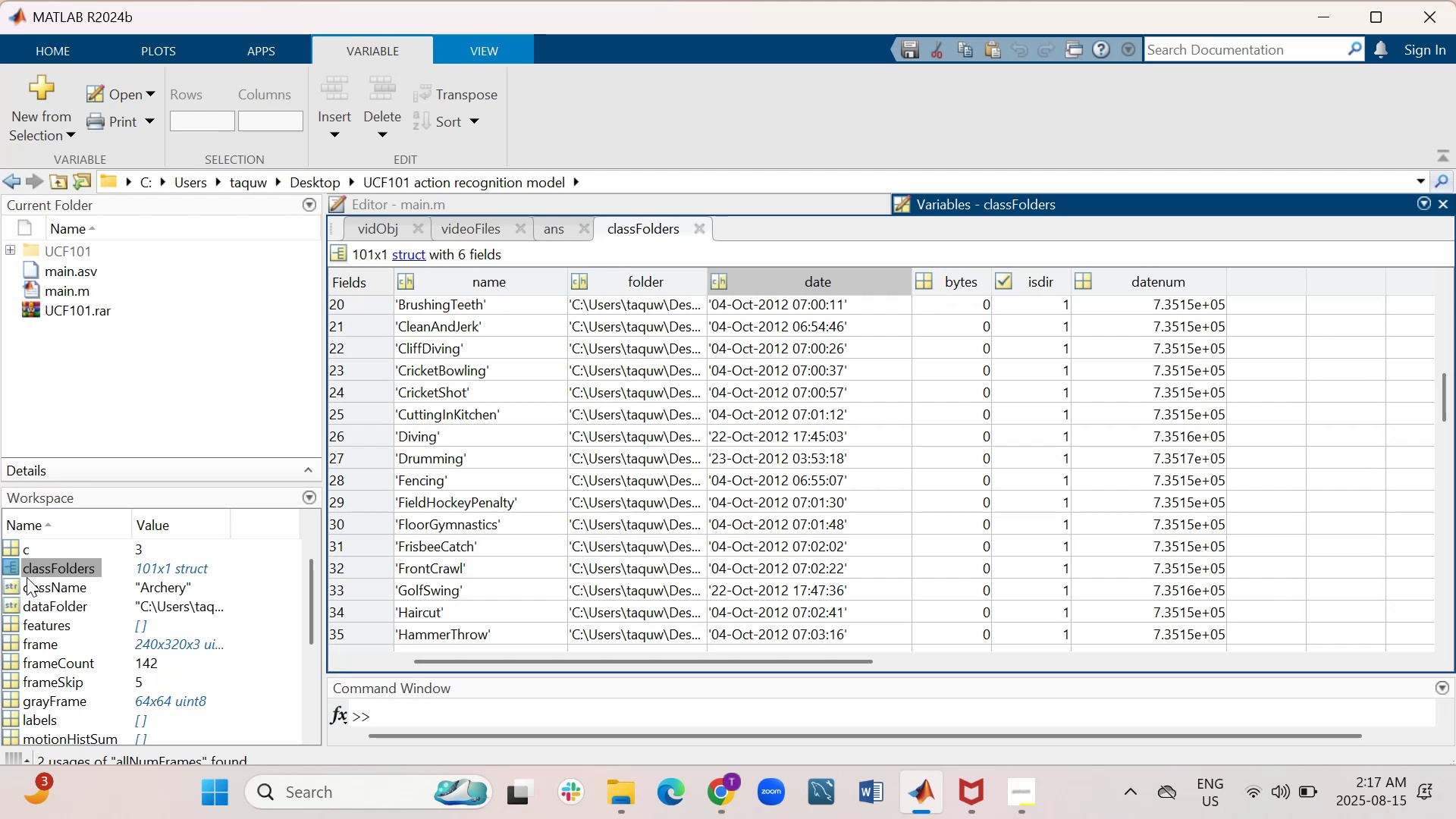 
wait(11.89)
 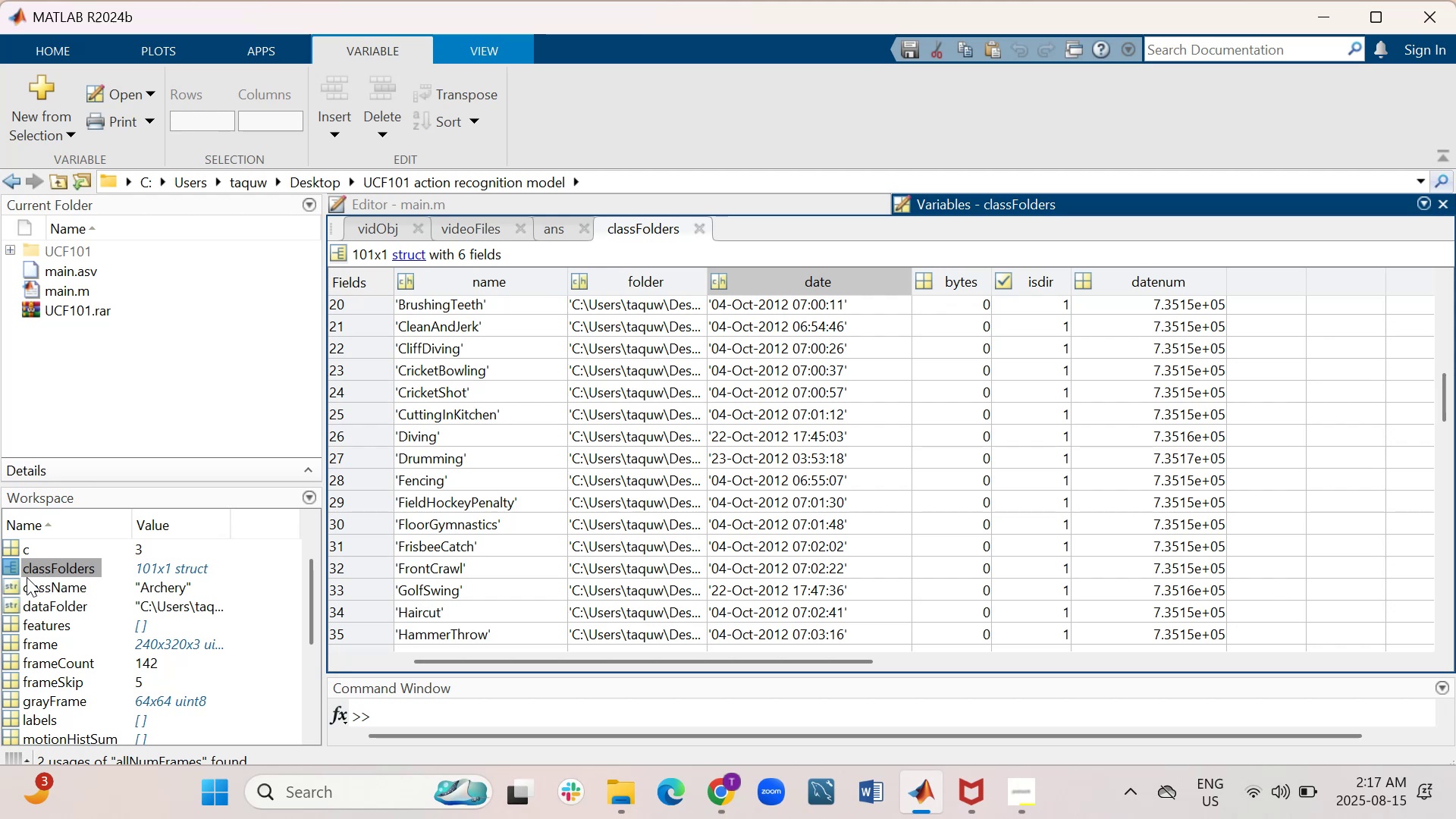 
left_click([661, 211])
 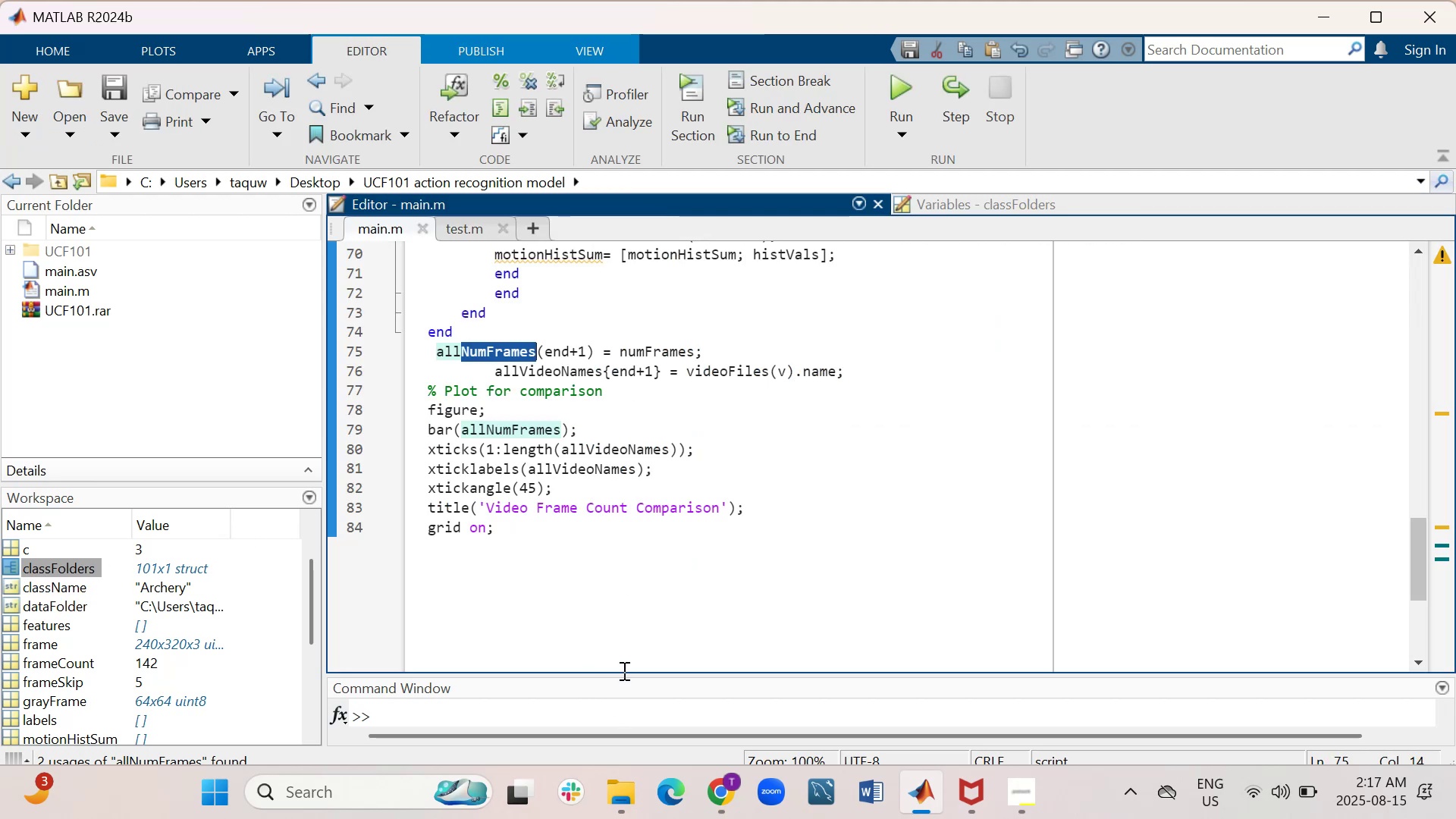 
wait(5.2)
 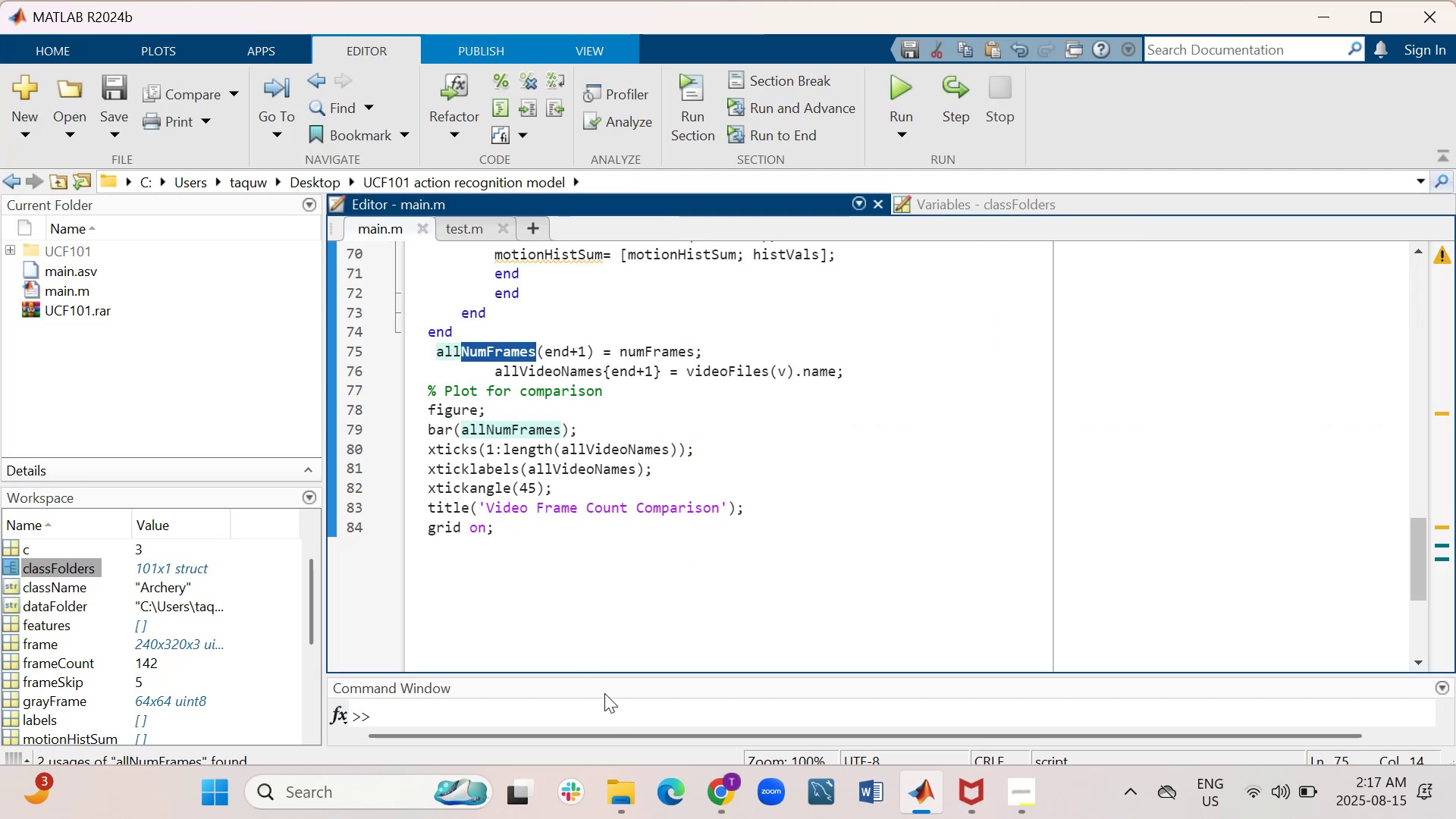 
left_click_drag(start_coordinate=[623, 674], to_coordinate=[654, 466])
 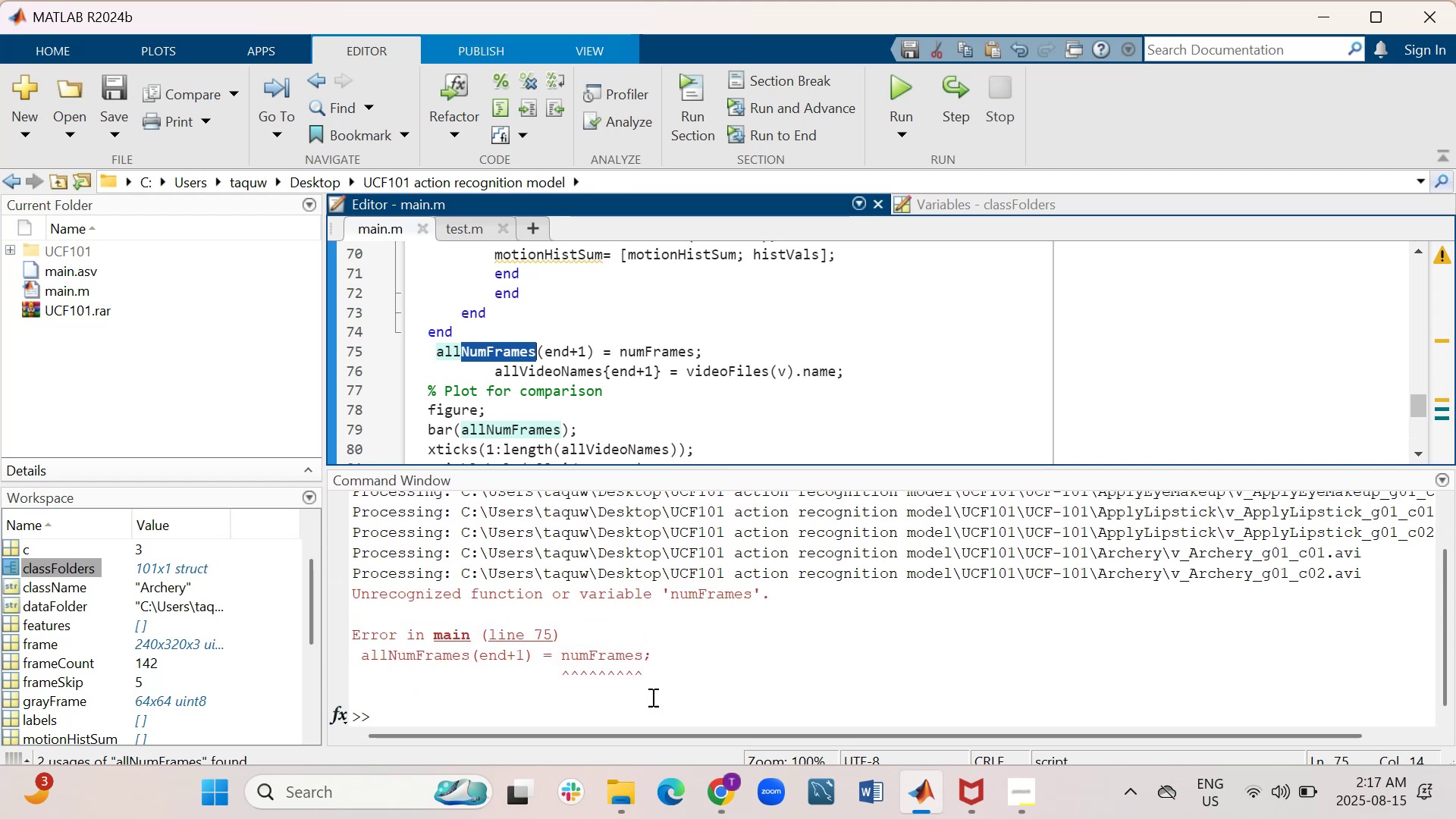 
left_click([651, 701])
 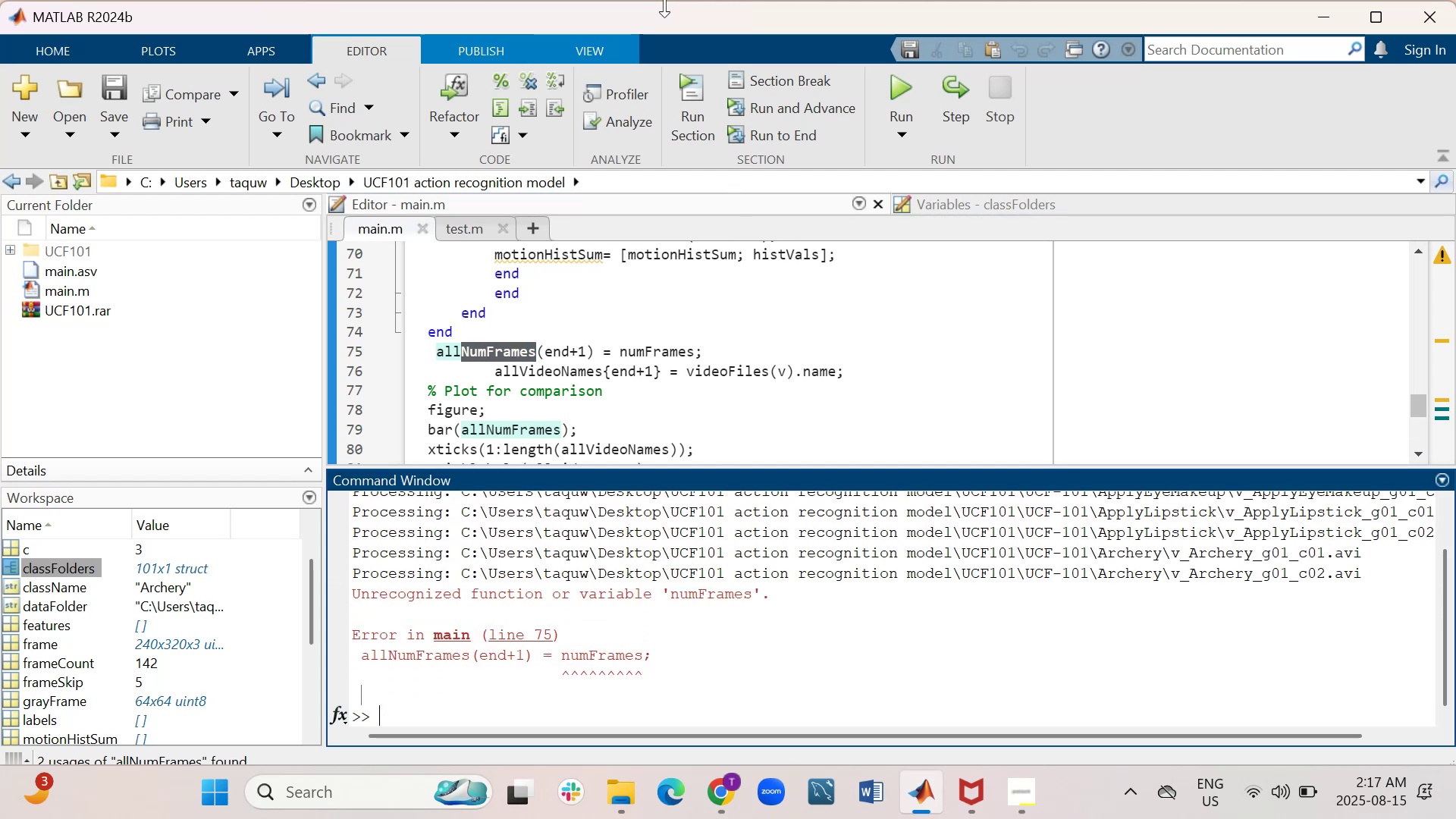 
type(a=classFolders.date;)
key(Backspace)
type(;)
 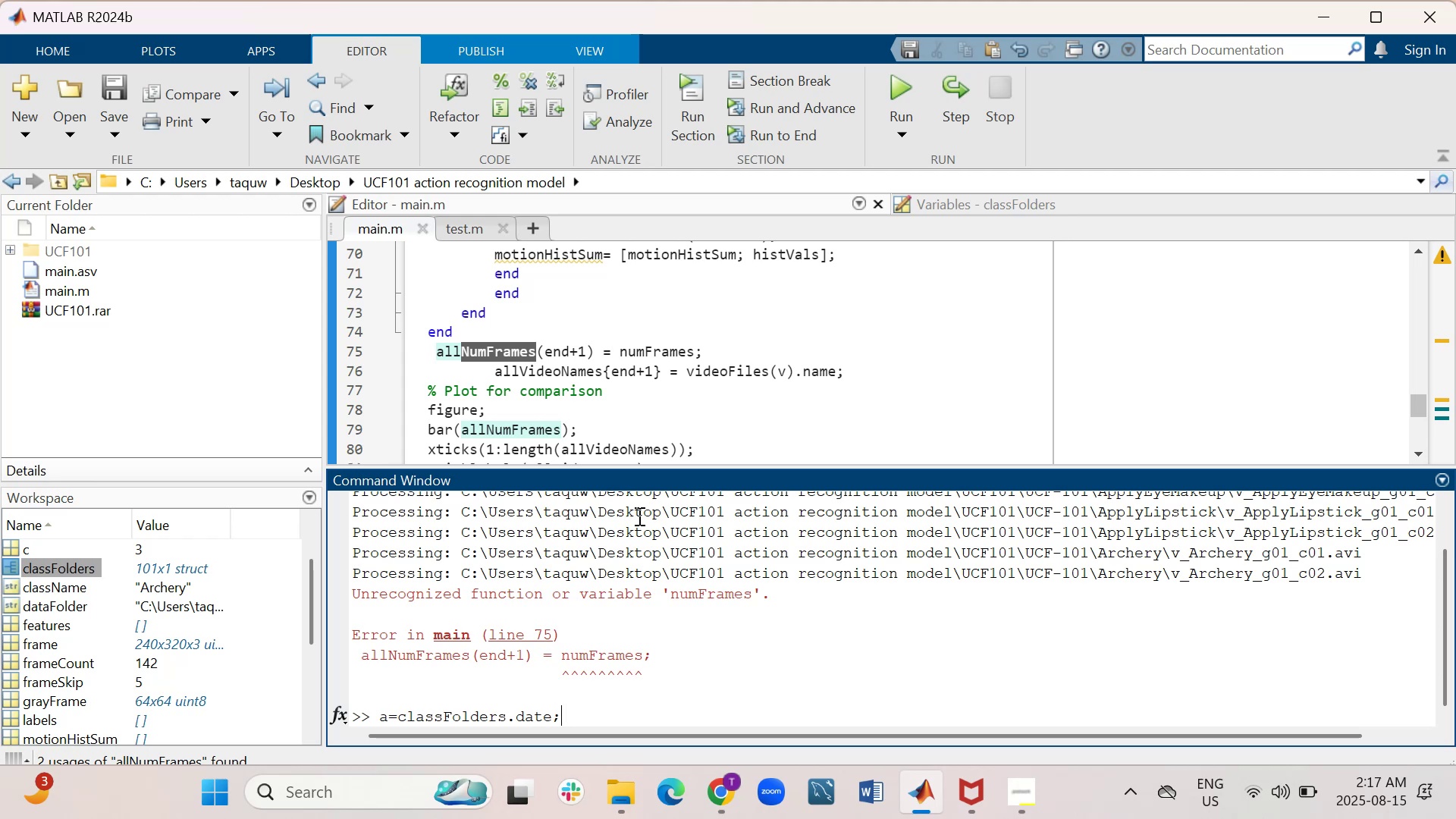 
key(Enter)
 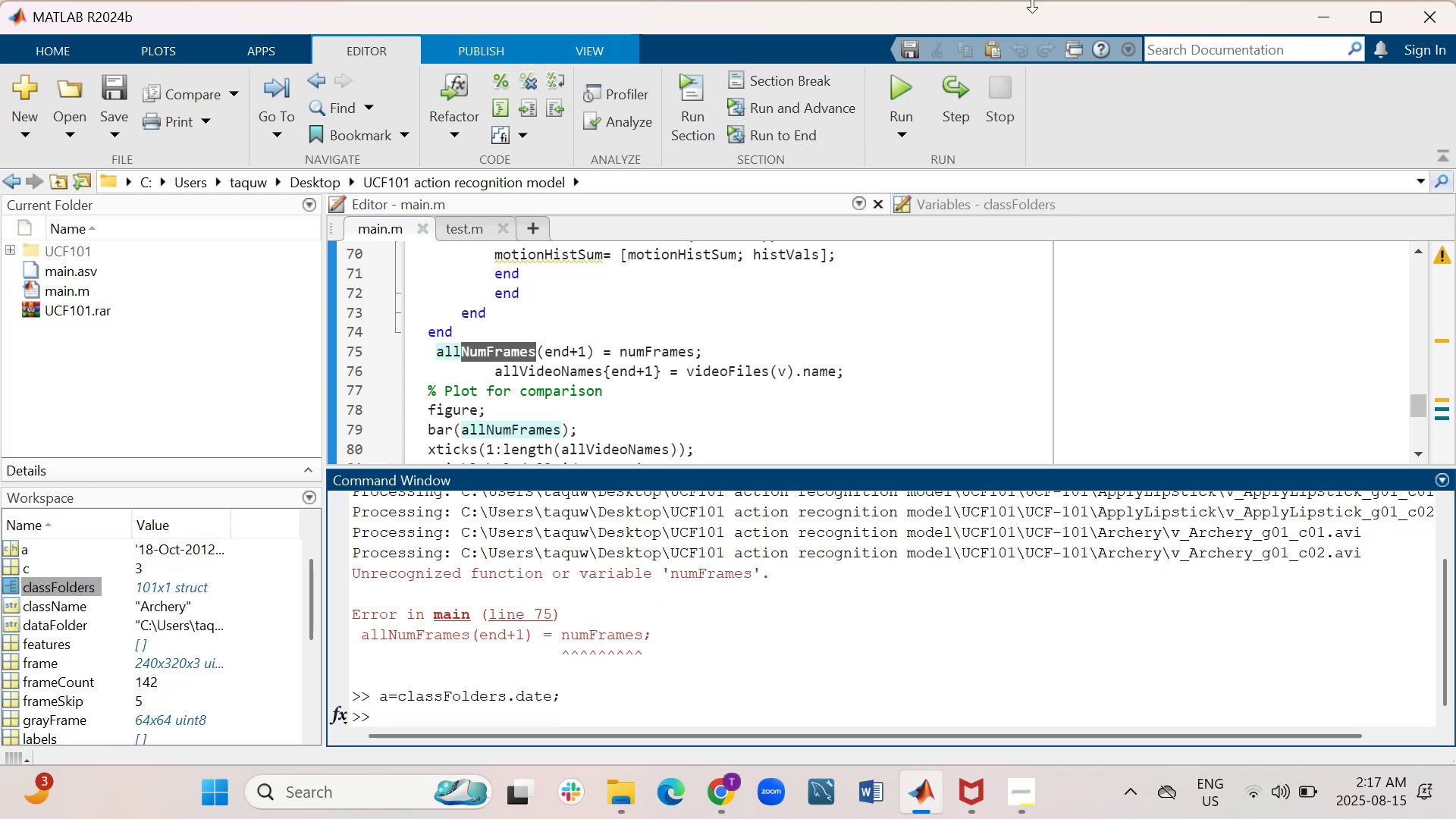 
wait(8.32)
 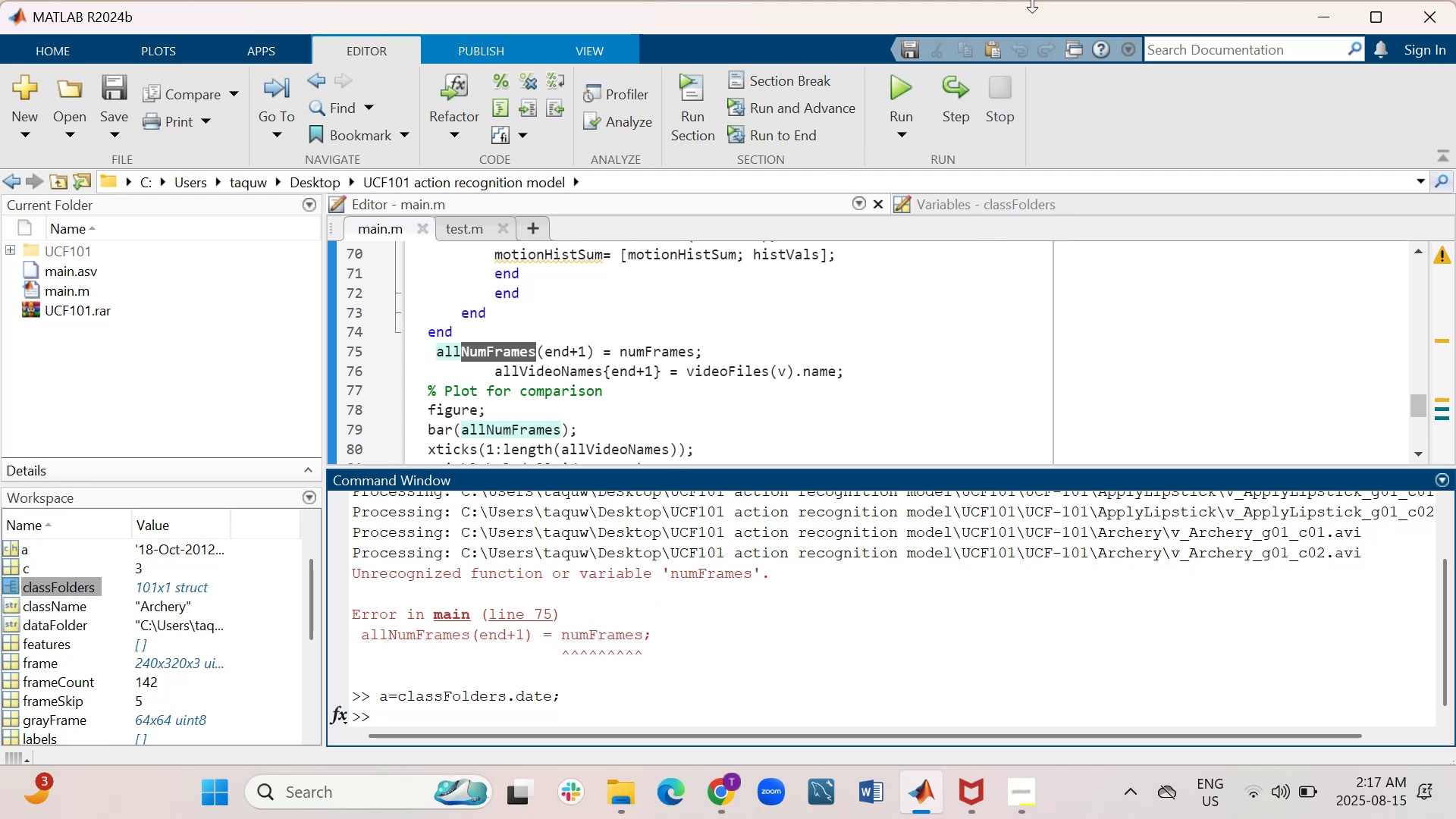 
double_click([10, 587])
 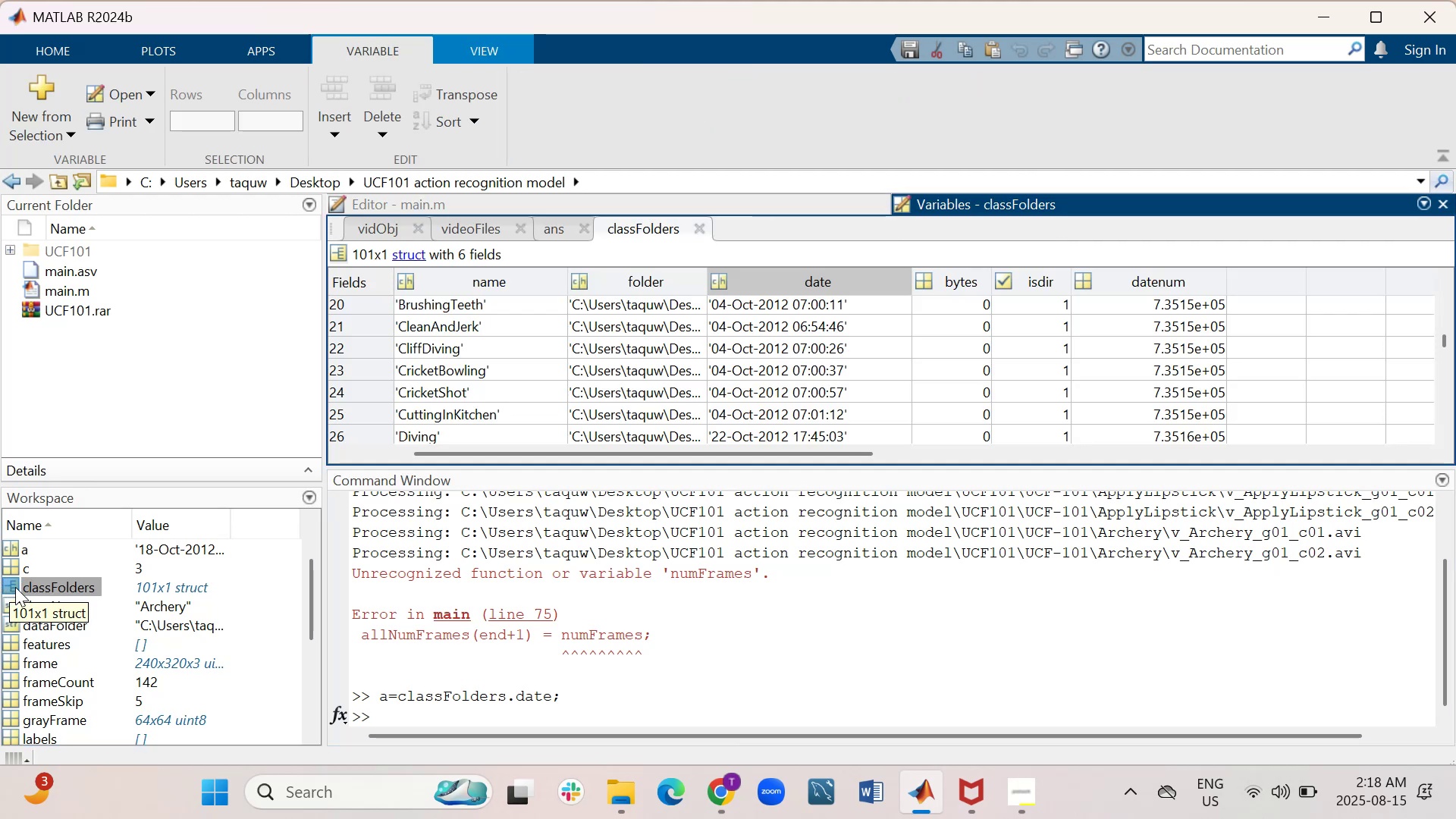 
wait(8.73)
 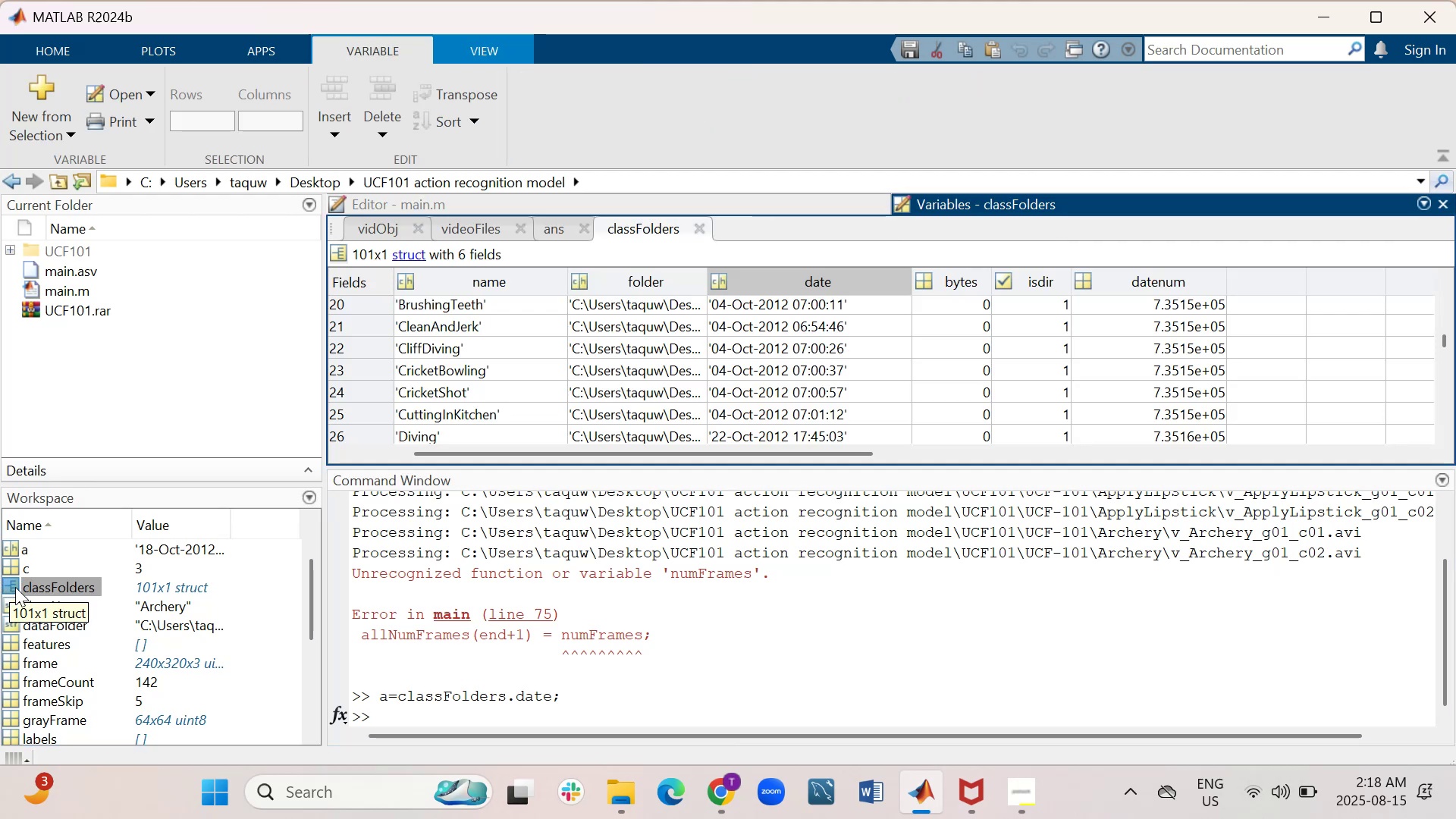 
double_click([11, 544])
 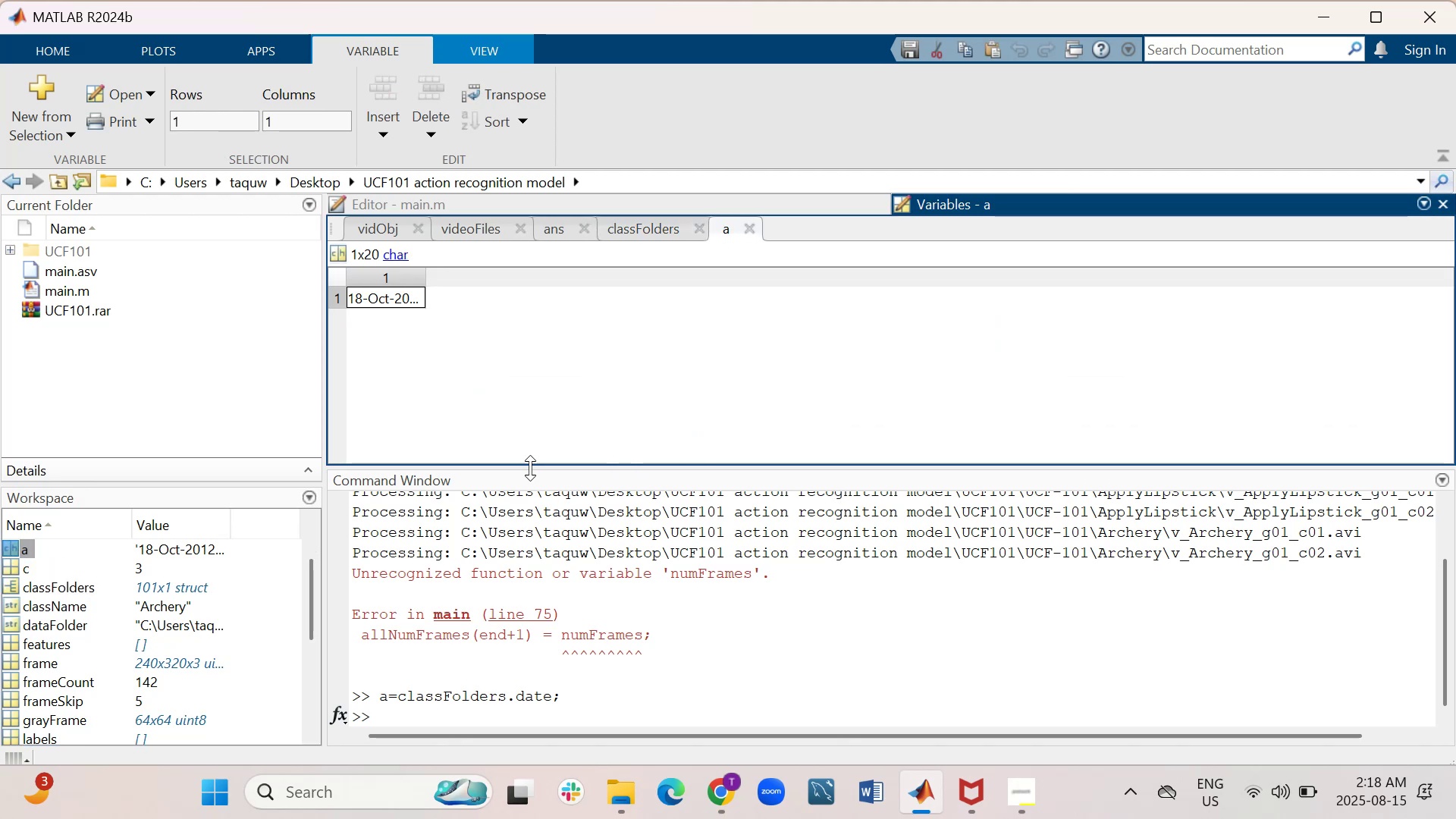 
double_click([384, 293])
 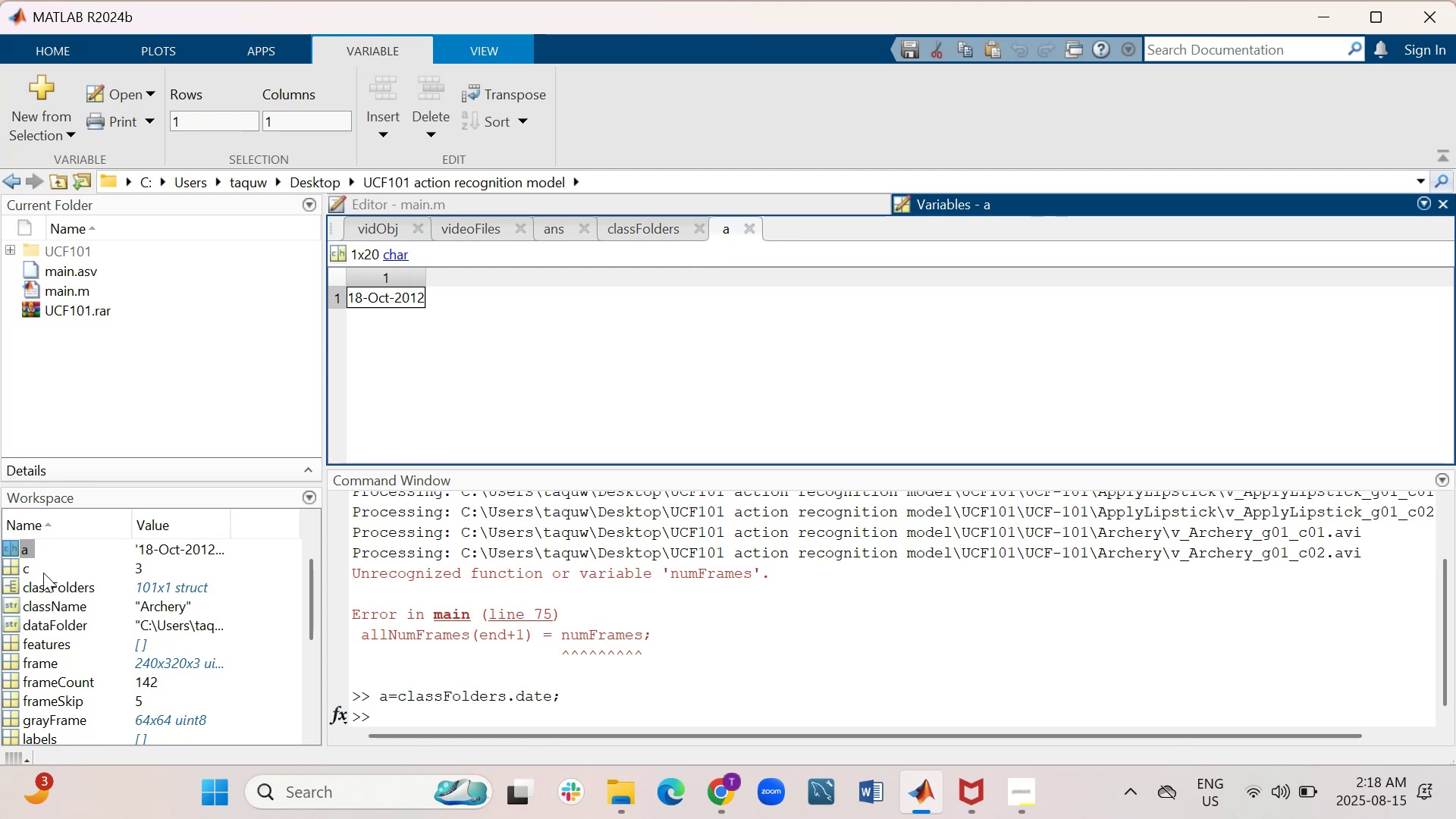 
wait(6.95)
 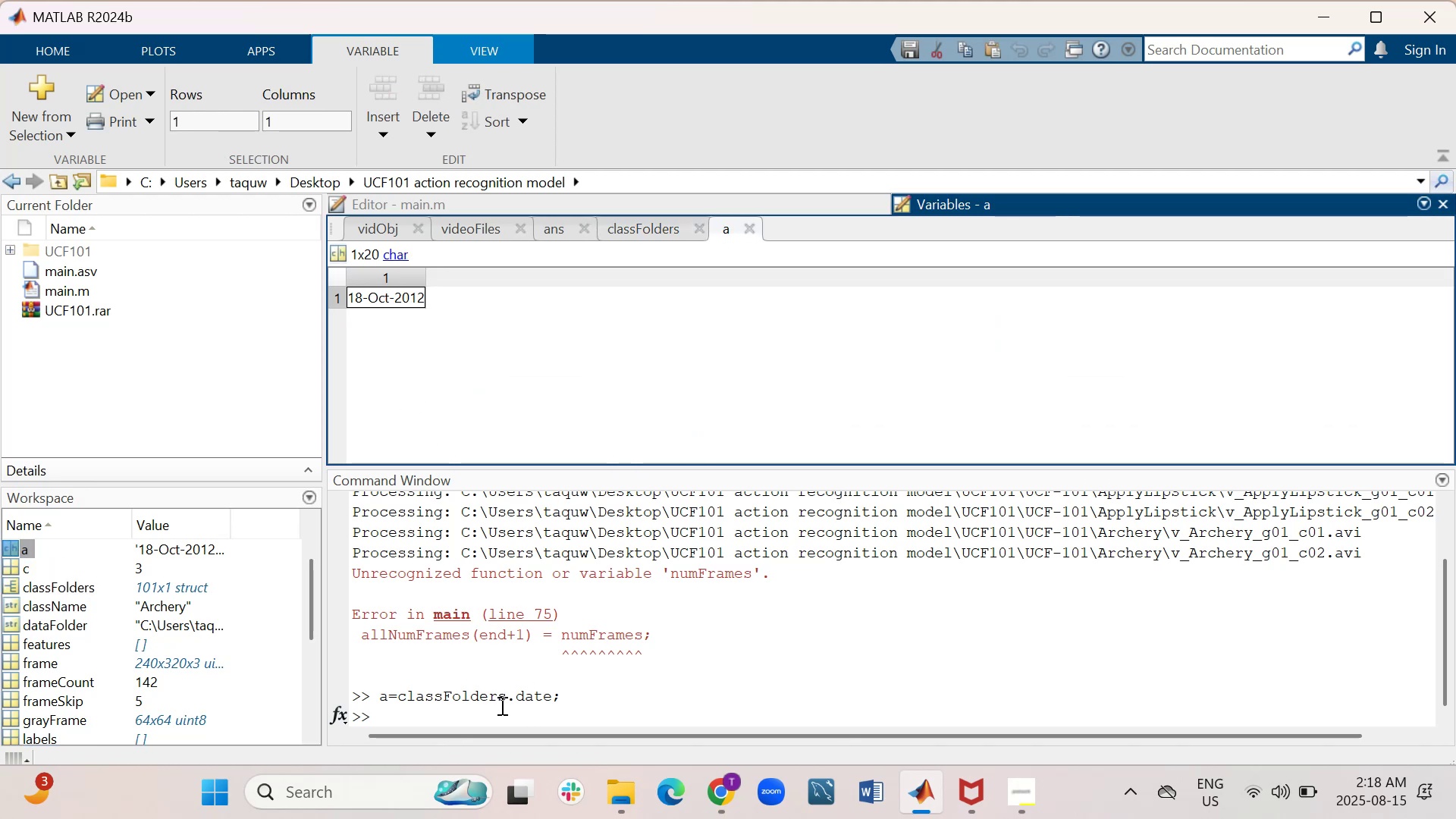 
double_click([6, 585])
 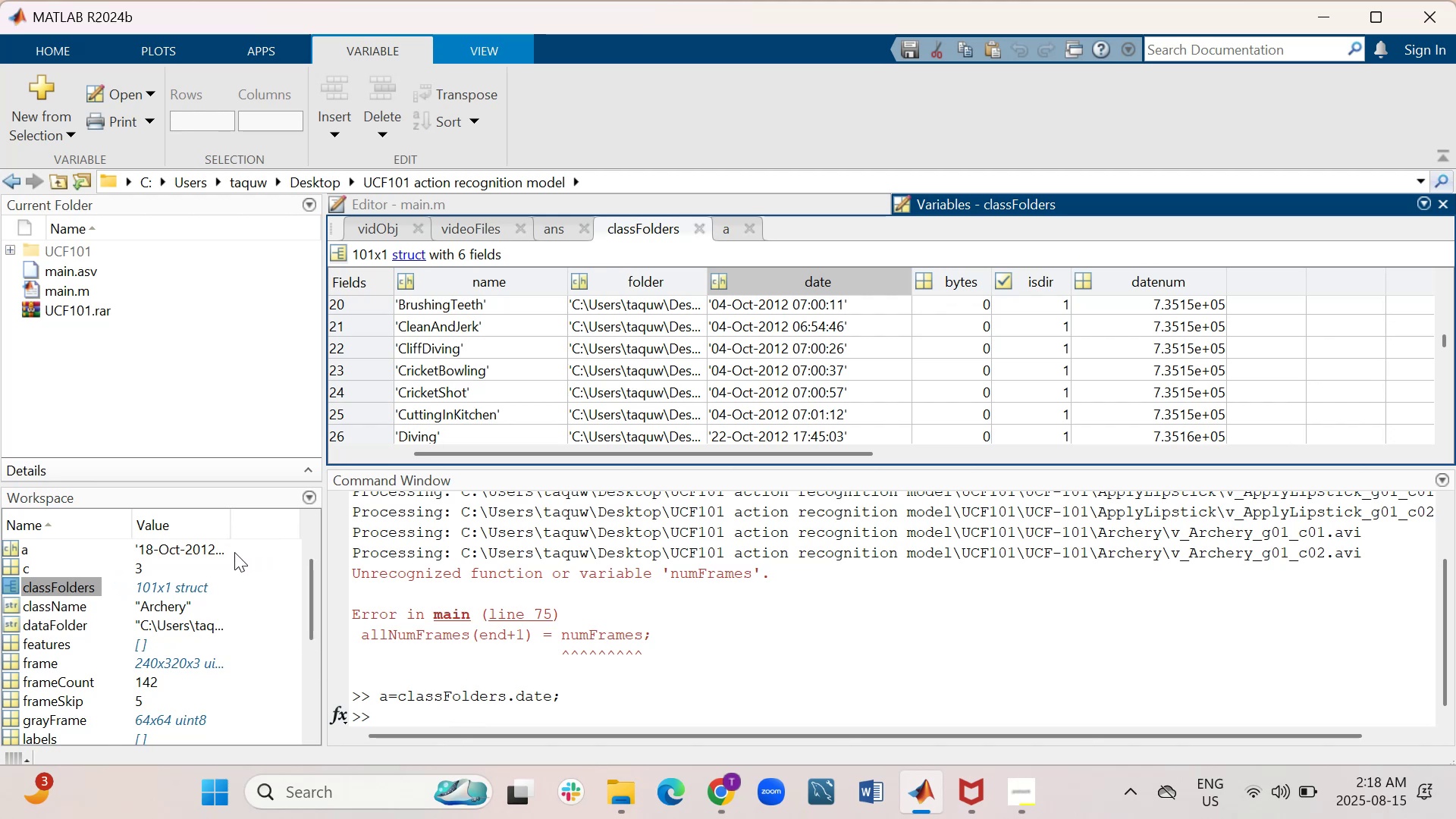 
wait(28.86)
 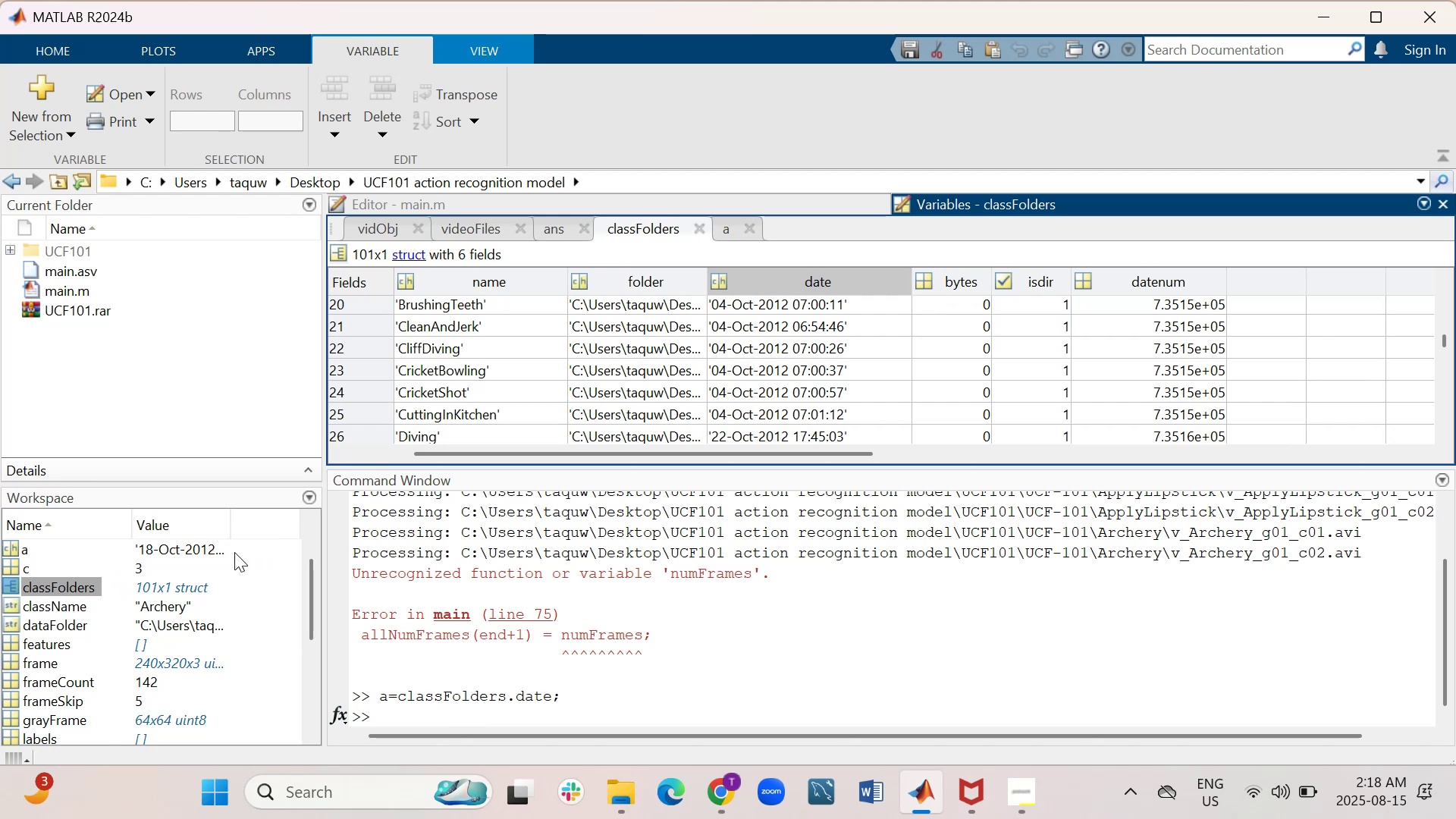 
left_click([78, 588])
 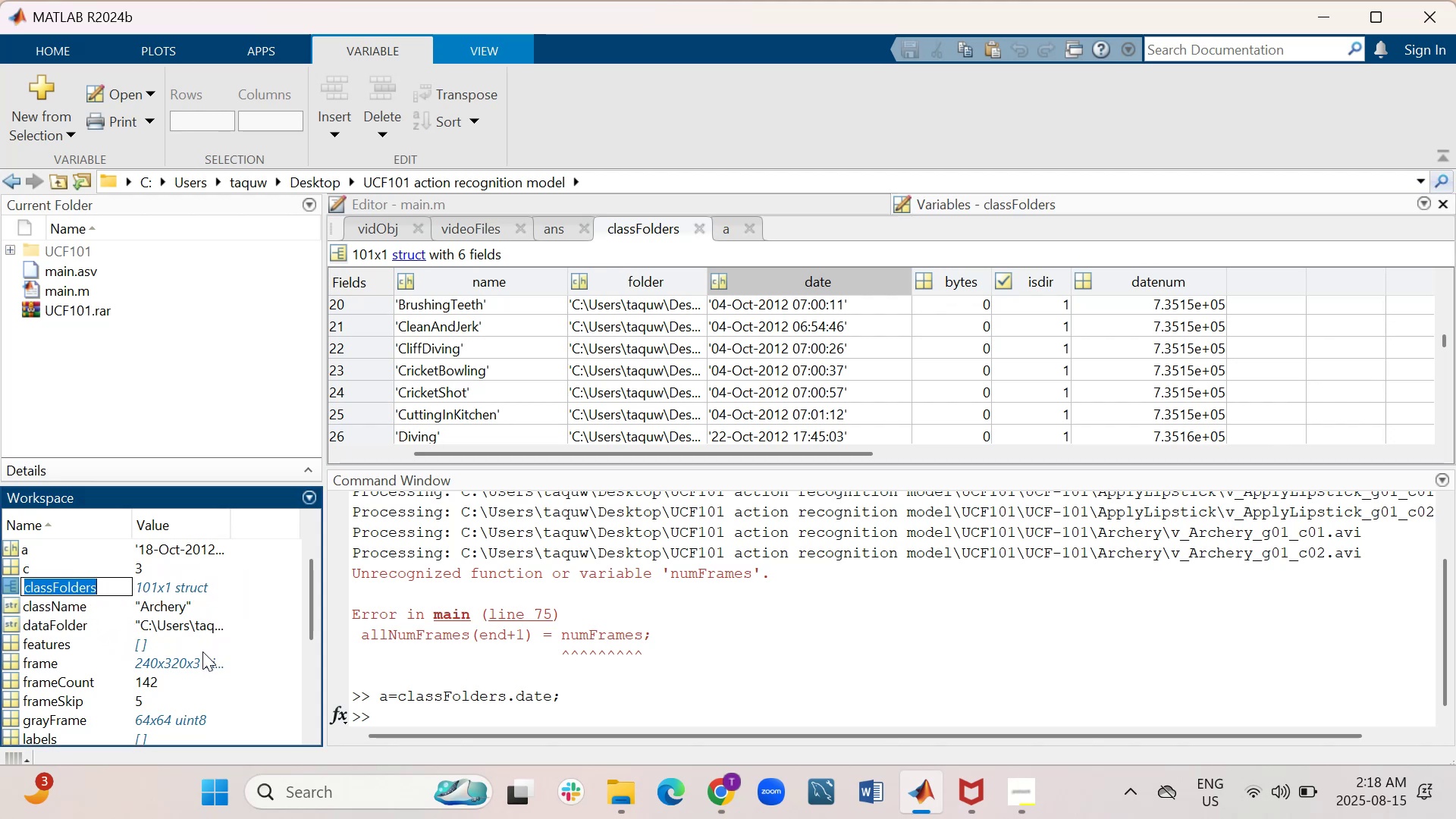 
wait(9.17)
 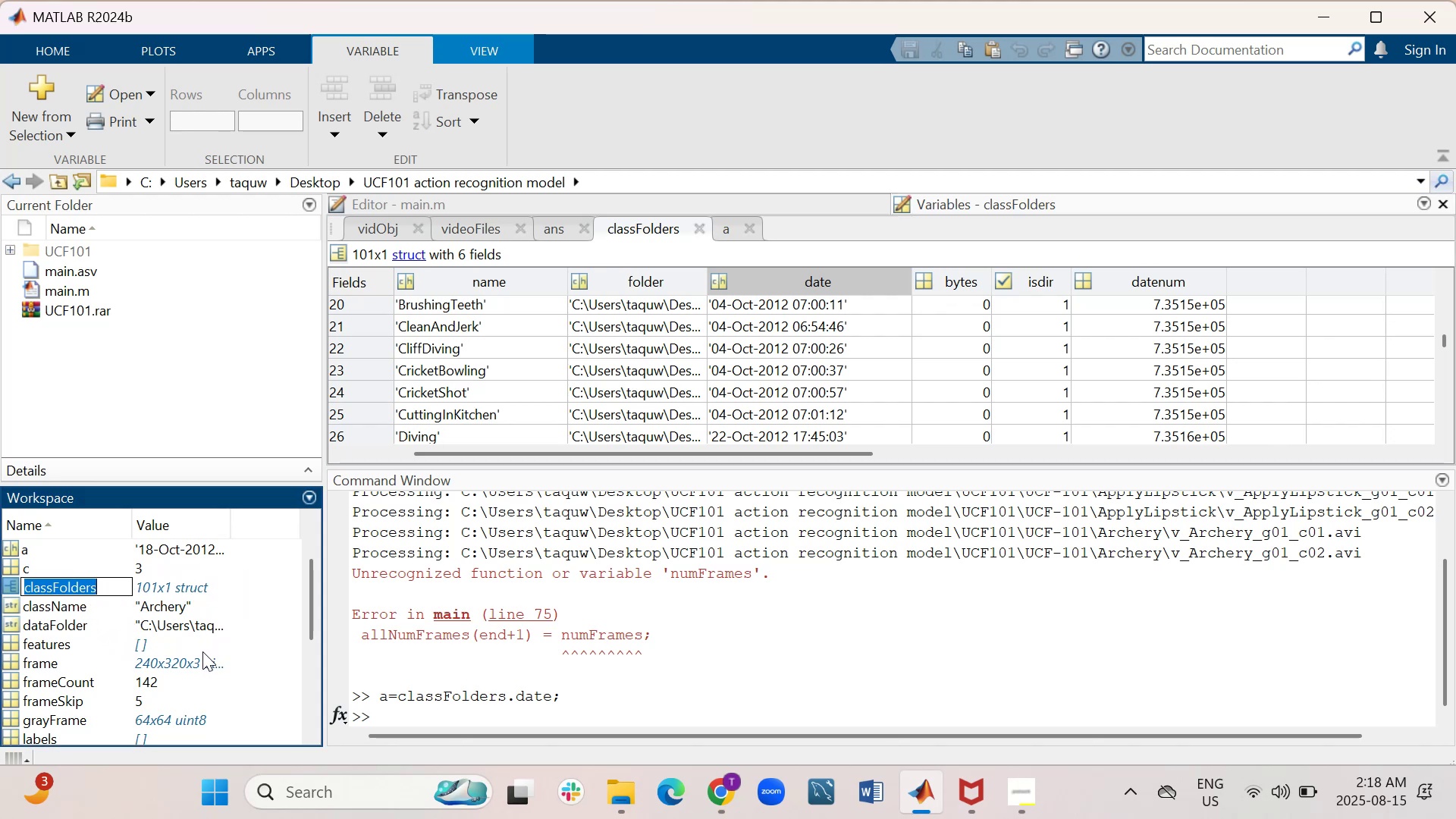 
left_click([9, 663])
 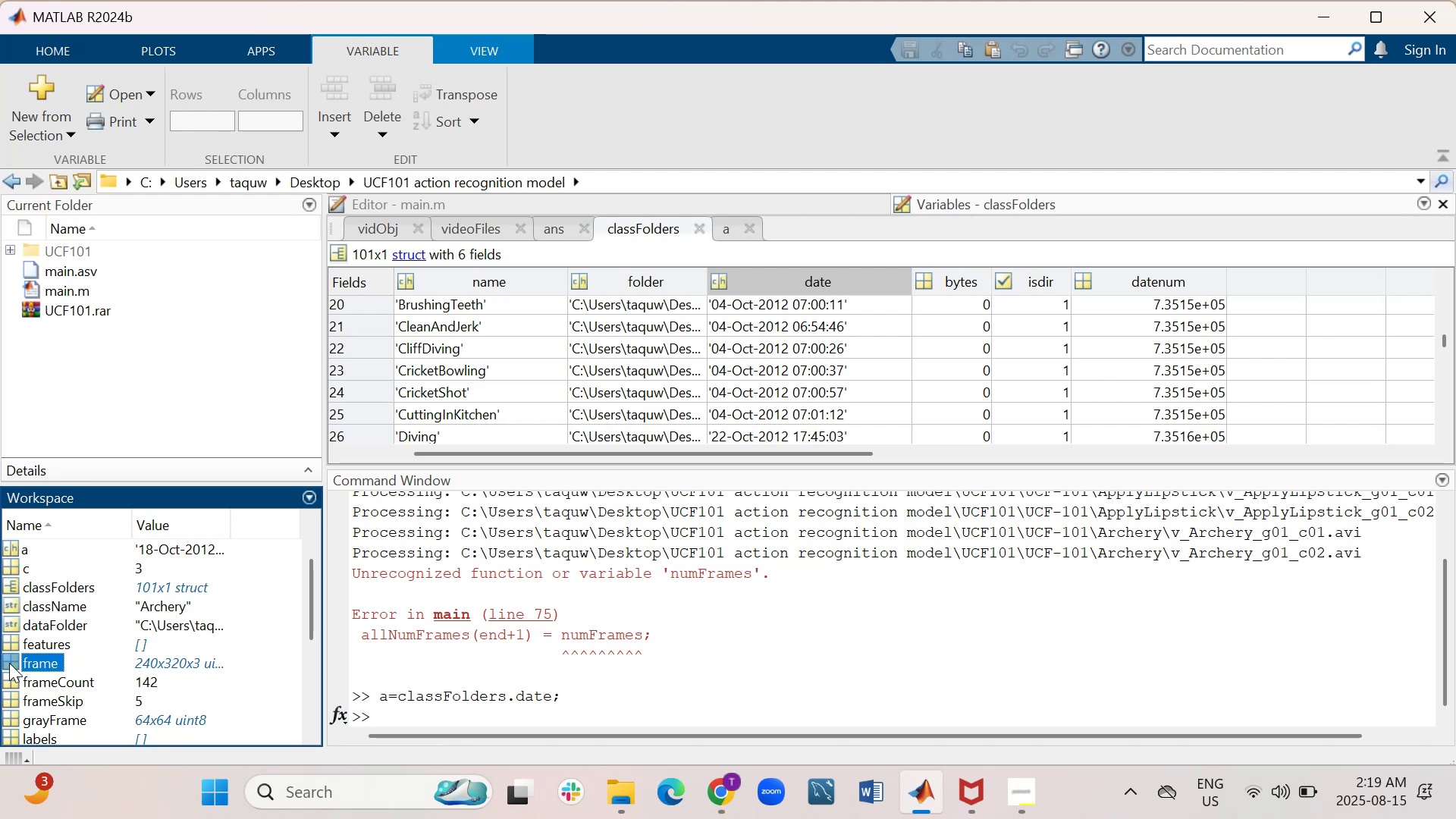 
double_click([9, 663])
 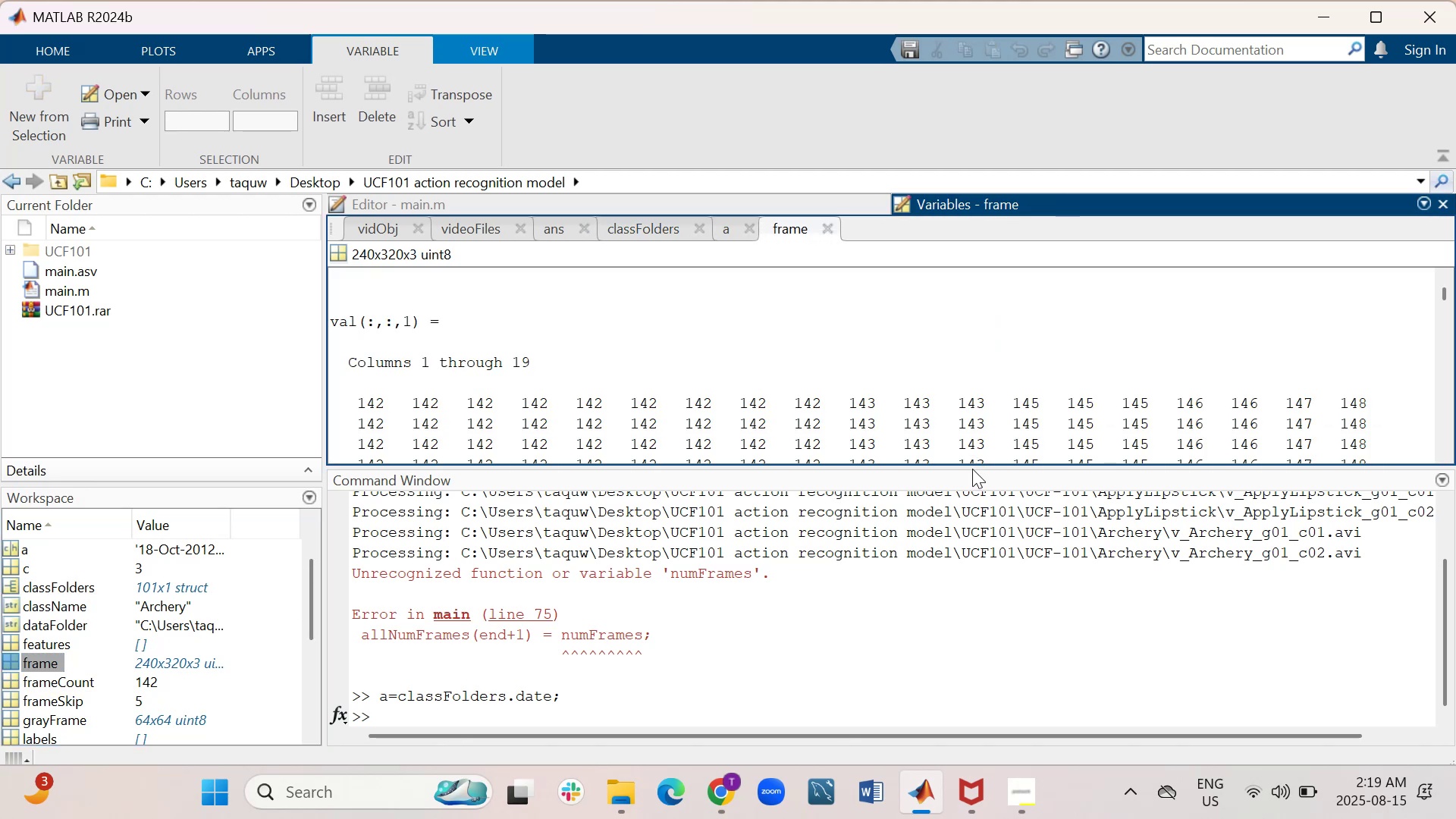 
wait(5.23)
 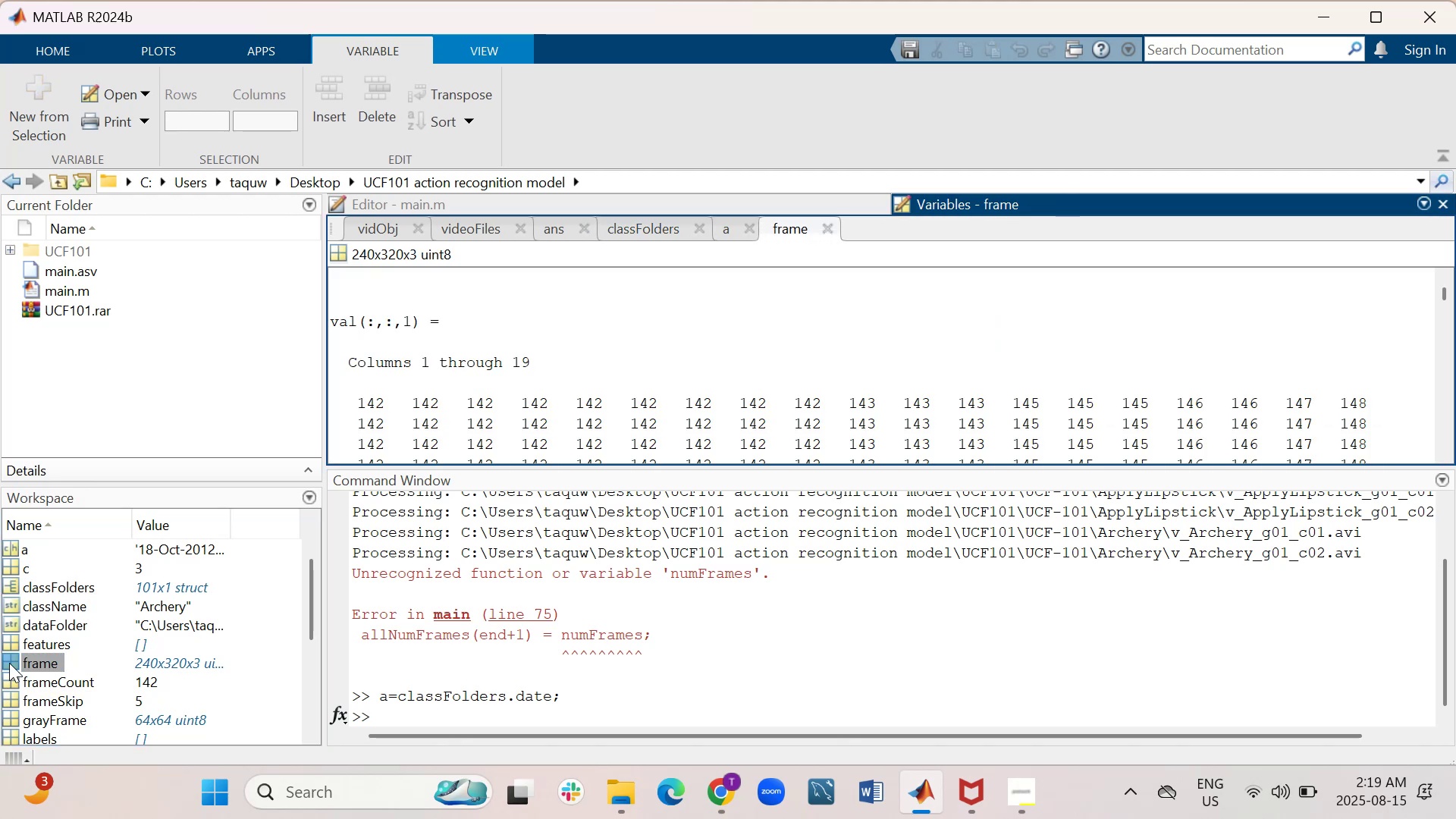 
left_click_drag(start_coordinate=[974, 466], to_coordinate=[892, 642])
 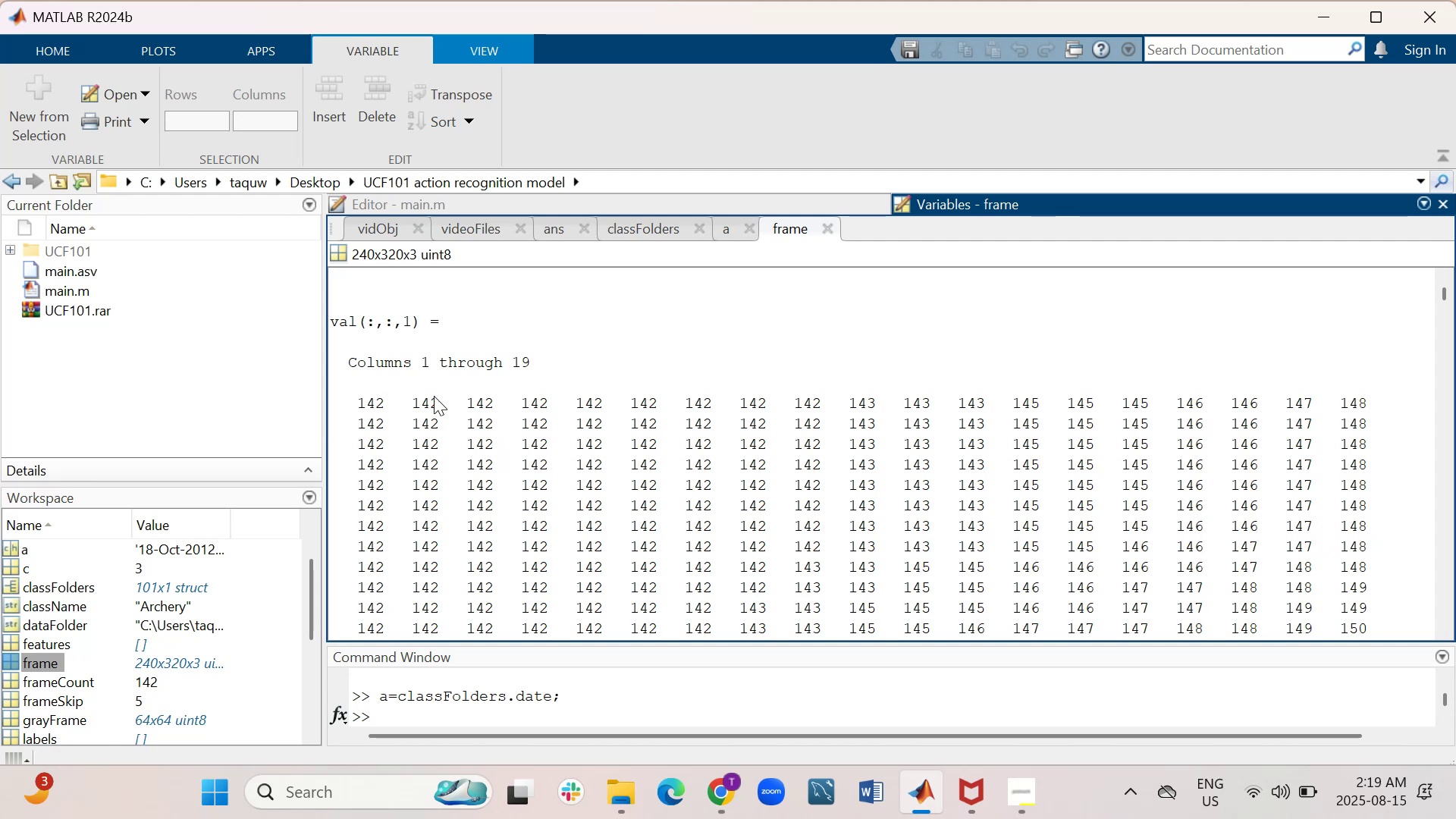 
wait(22.88)
 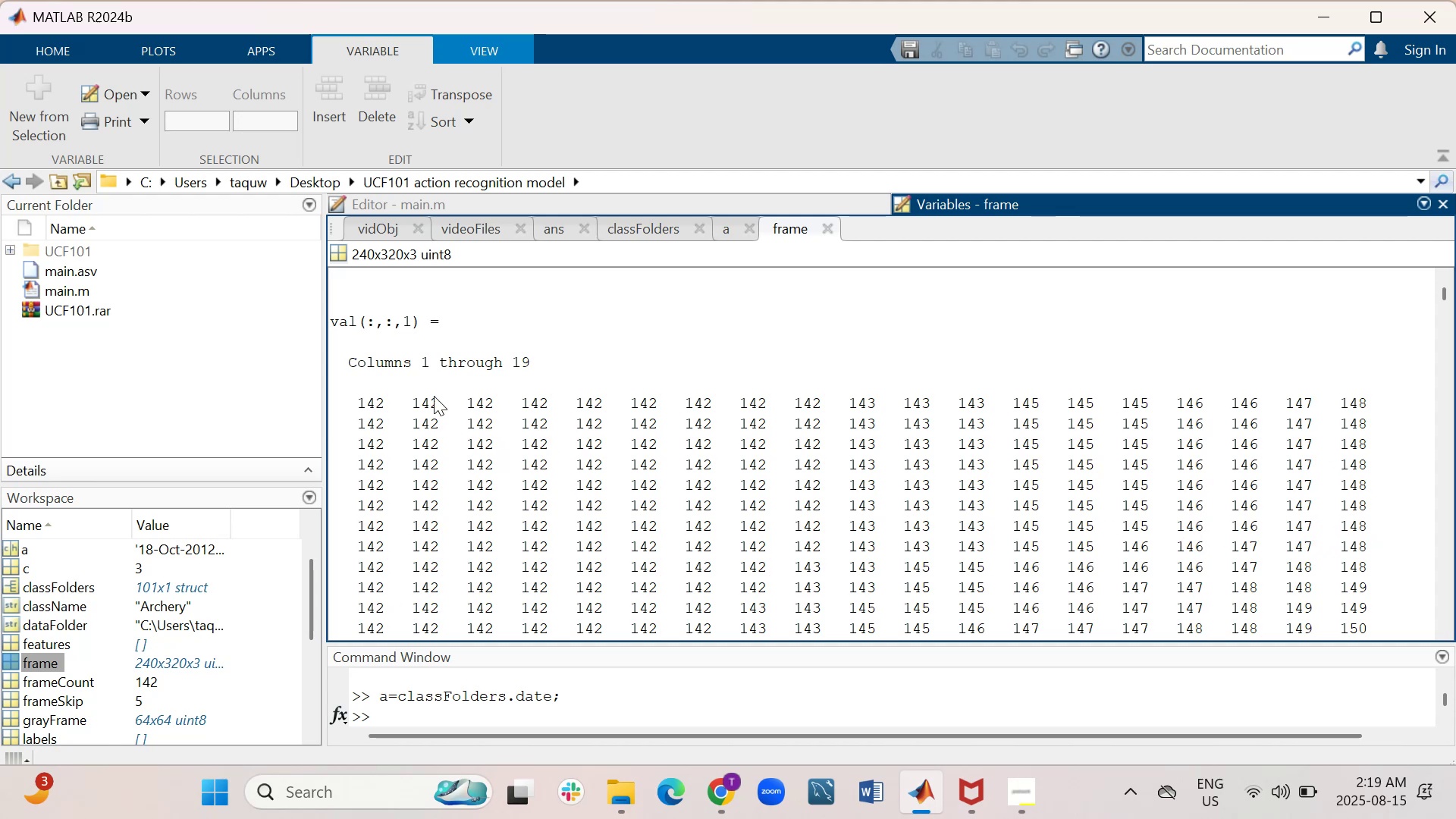 
left_click_drag(start_coordinate=[642, 643], to_coordinate=[638, 633])
 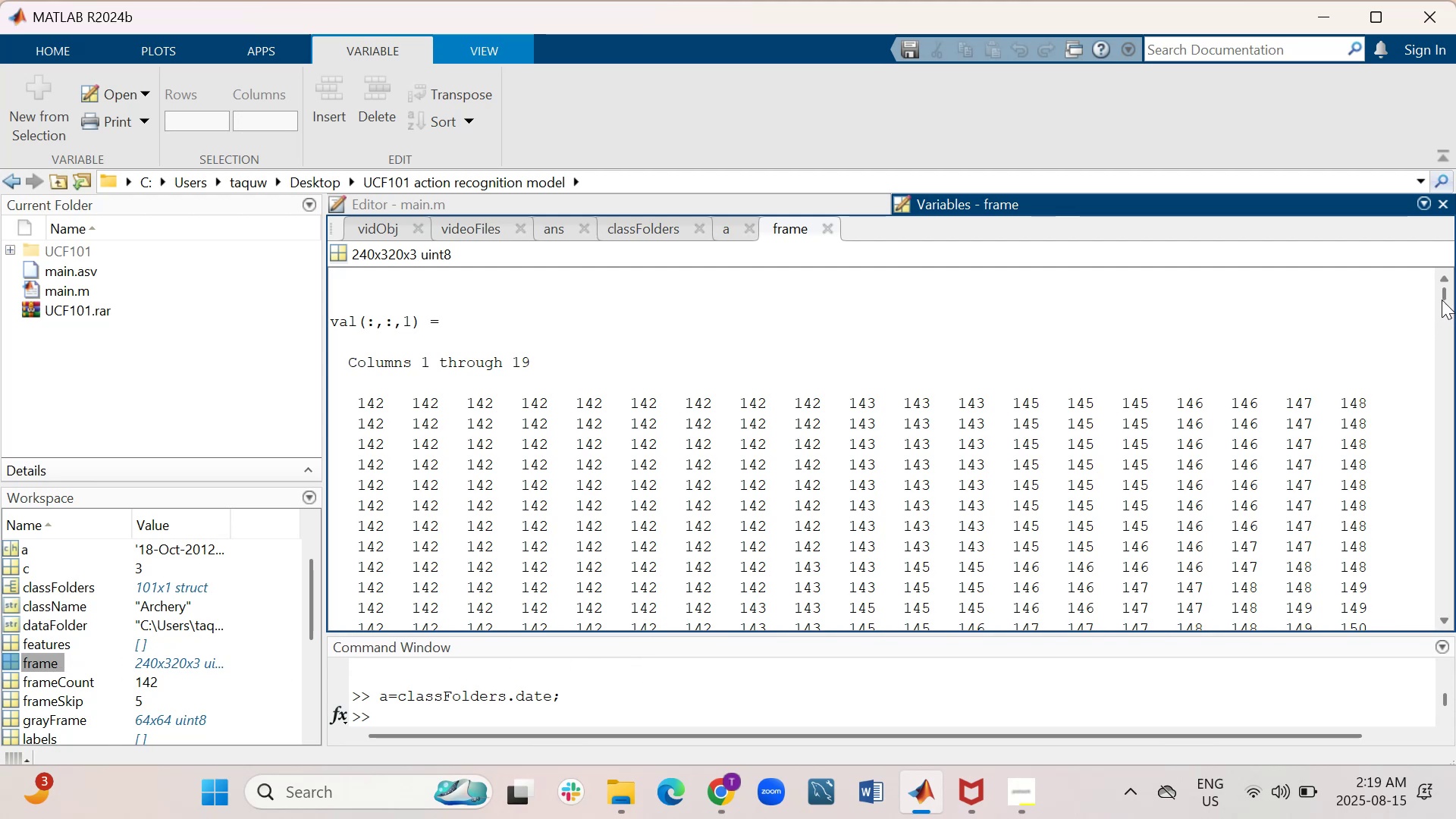 
left_click_drag(start_coordinate=[1442, 296], to_coordinate=[1442, 302])
 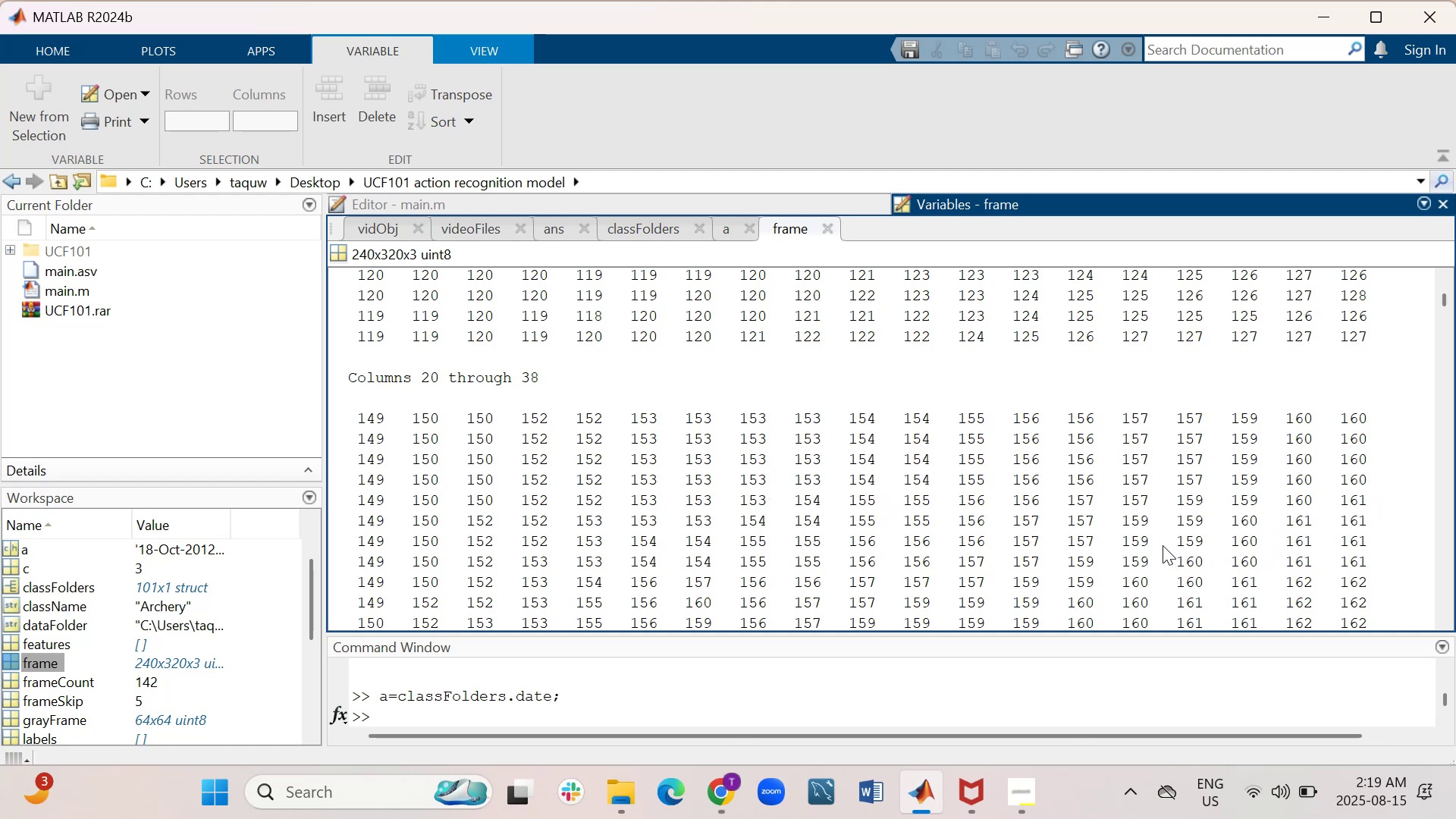 
wait(12.23)
 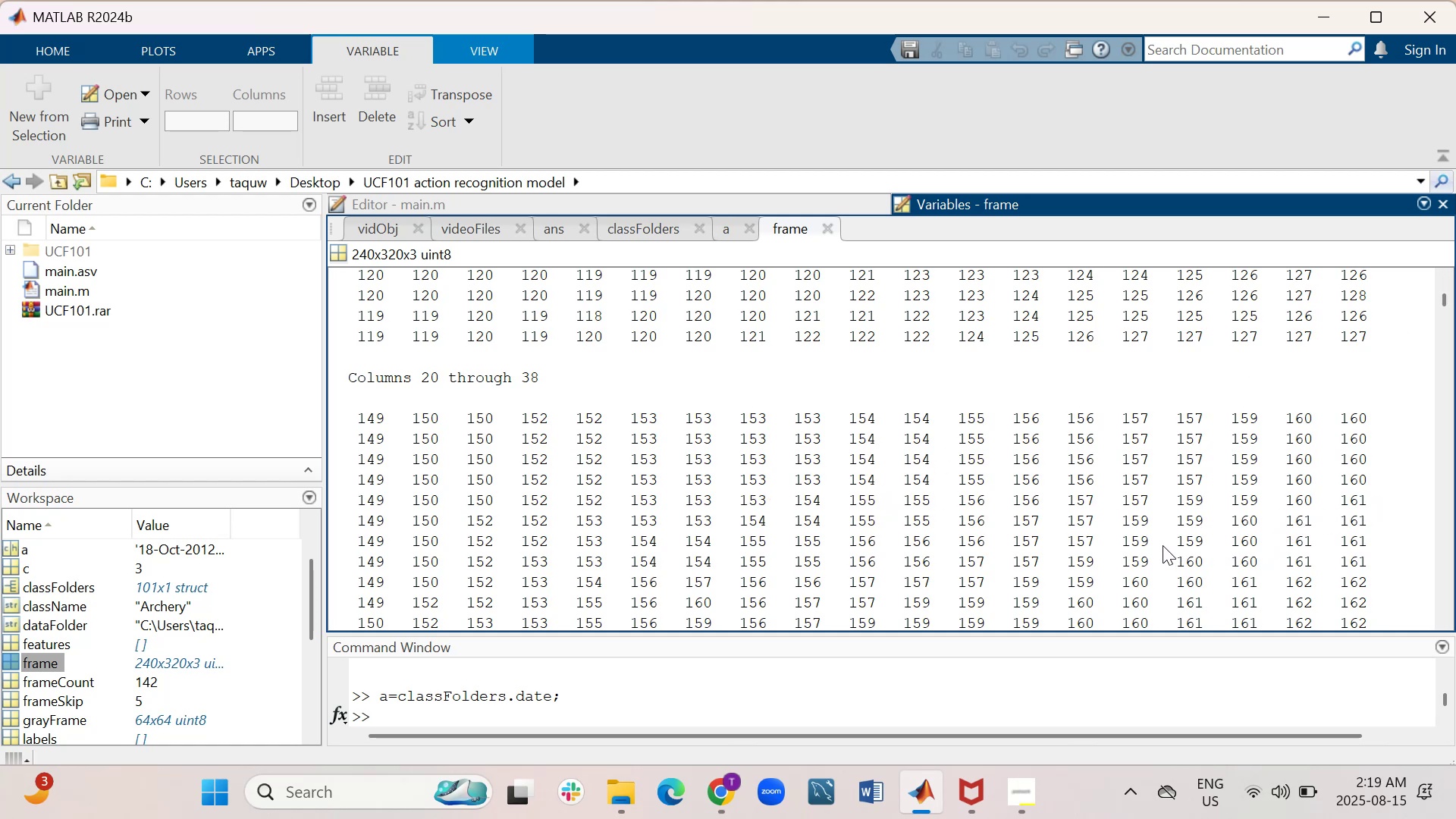 
left_click_drag(start_coordinate=[1442, 297], to_coordinate=[1443, 322])
 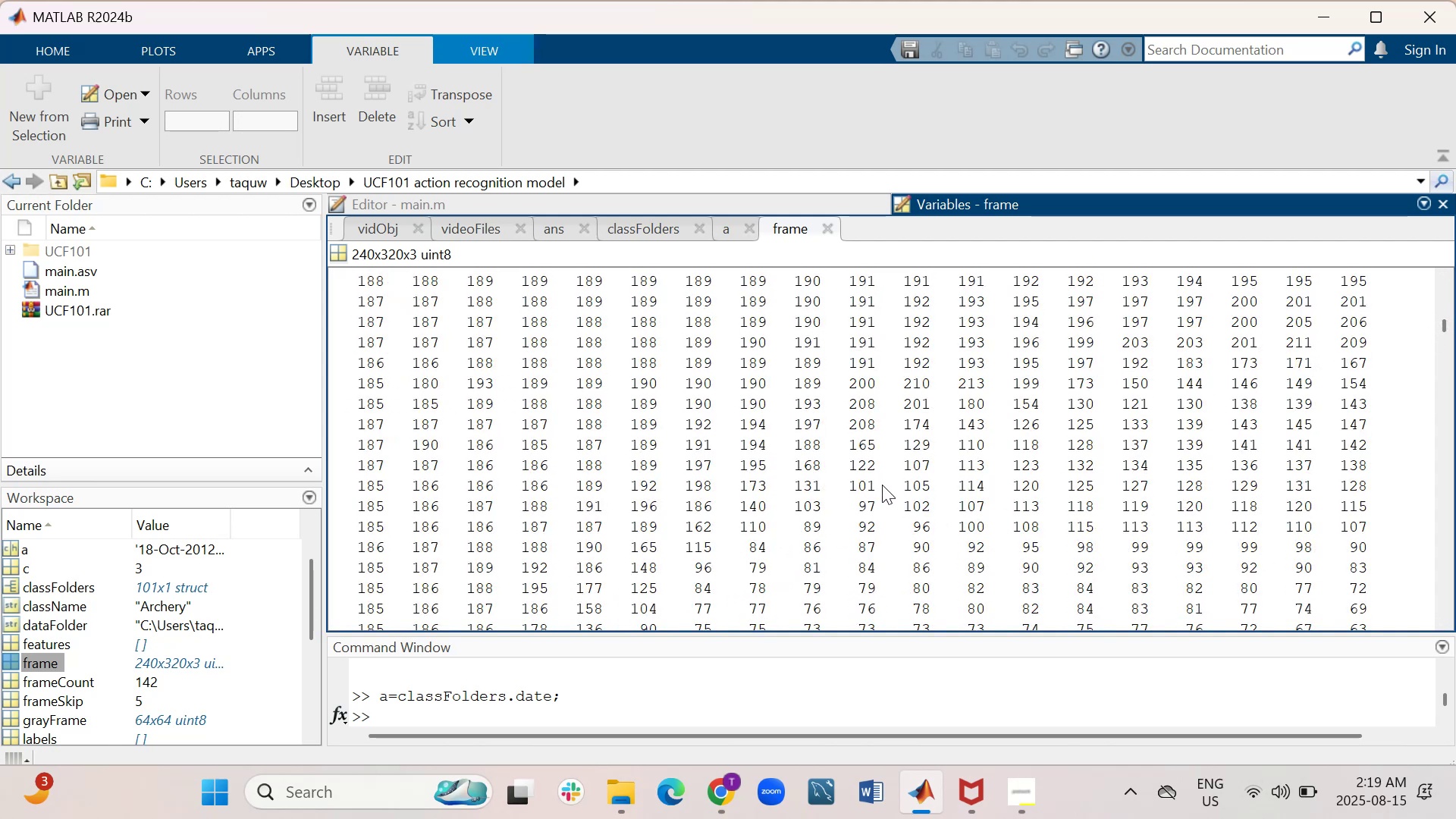 
wait(10.06)
 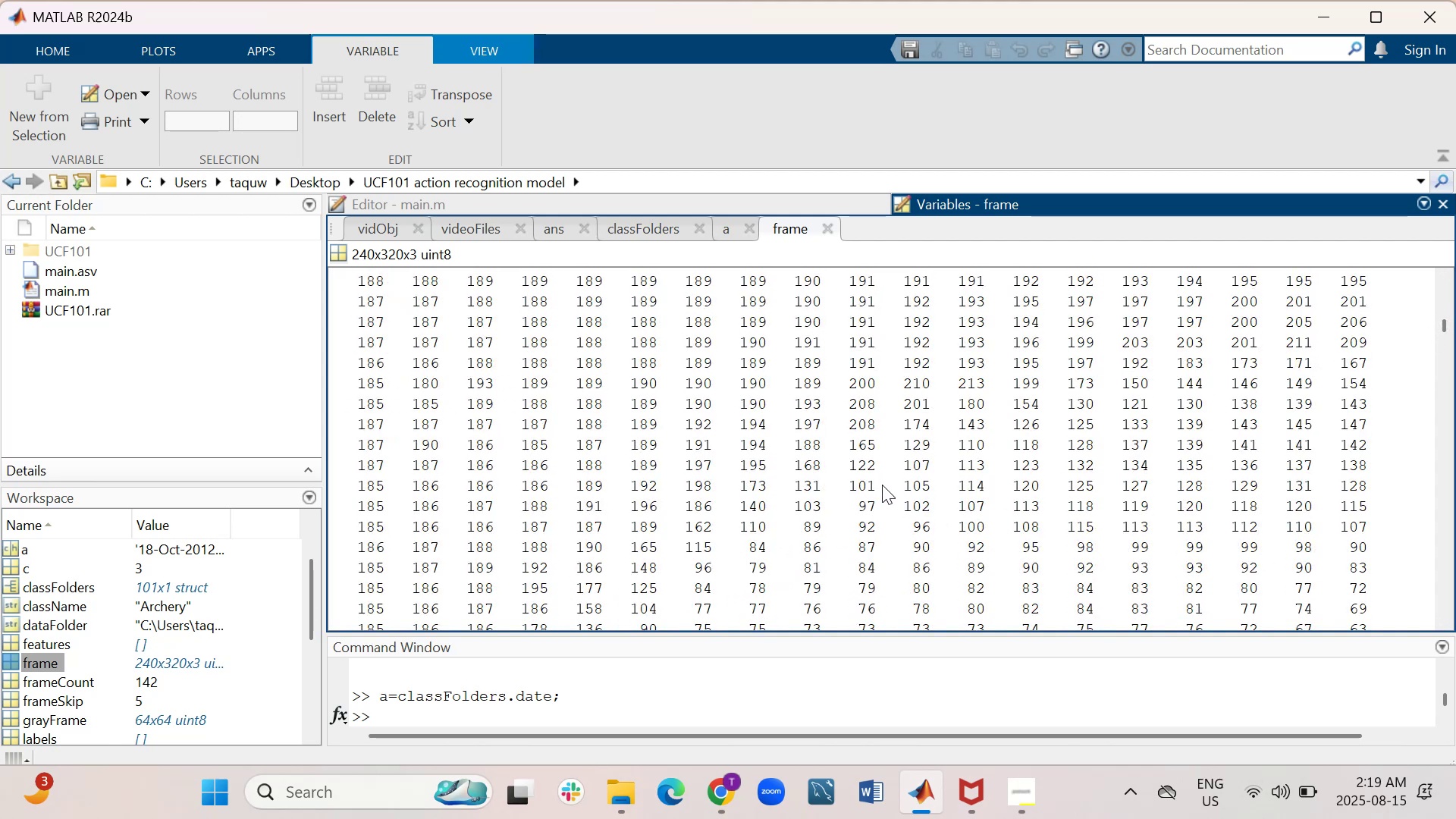 
scroll: coordinate [1359, 515], scroll_direction: up, amount: 4.0
 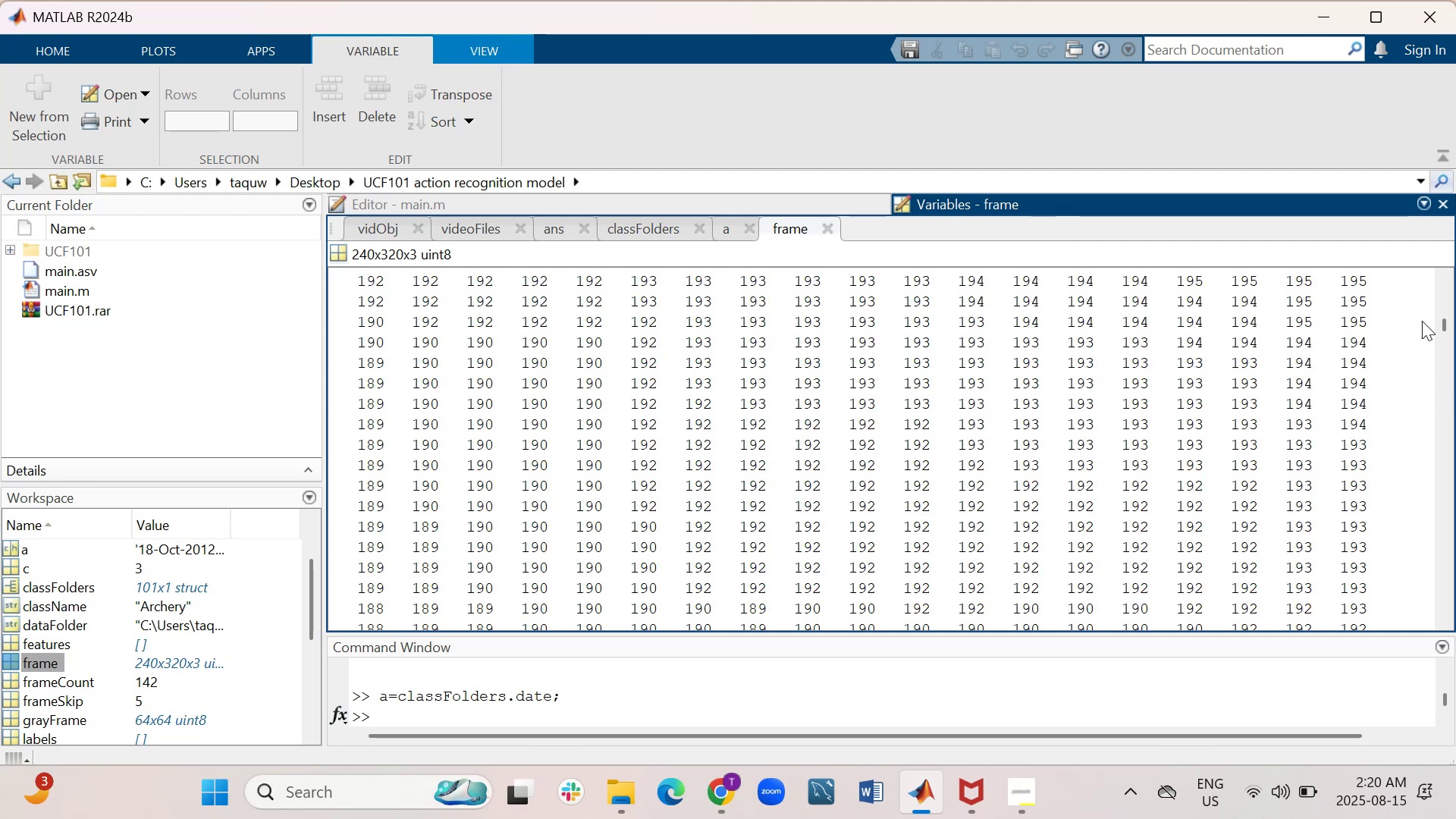 
left_click_drag(start_coordinate=[1445, 324], to_coordinate=[1426, 419])
 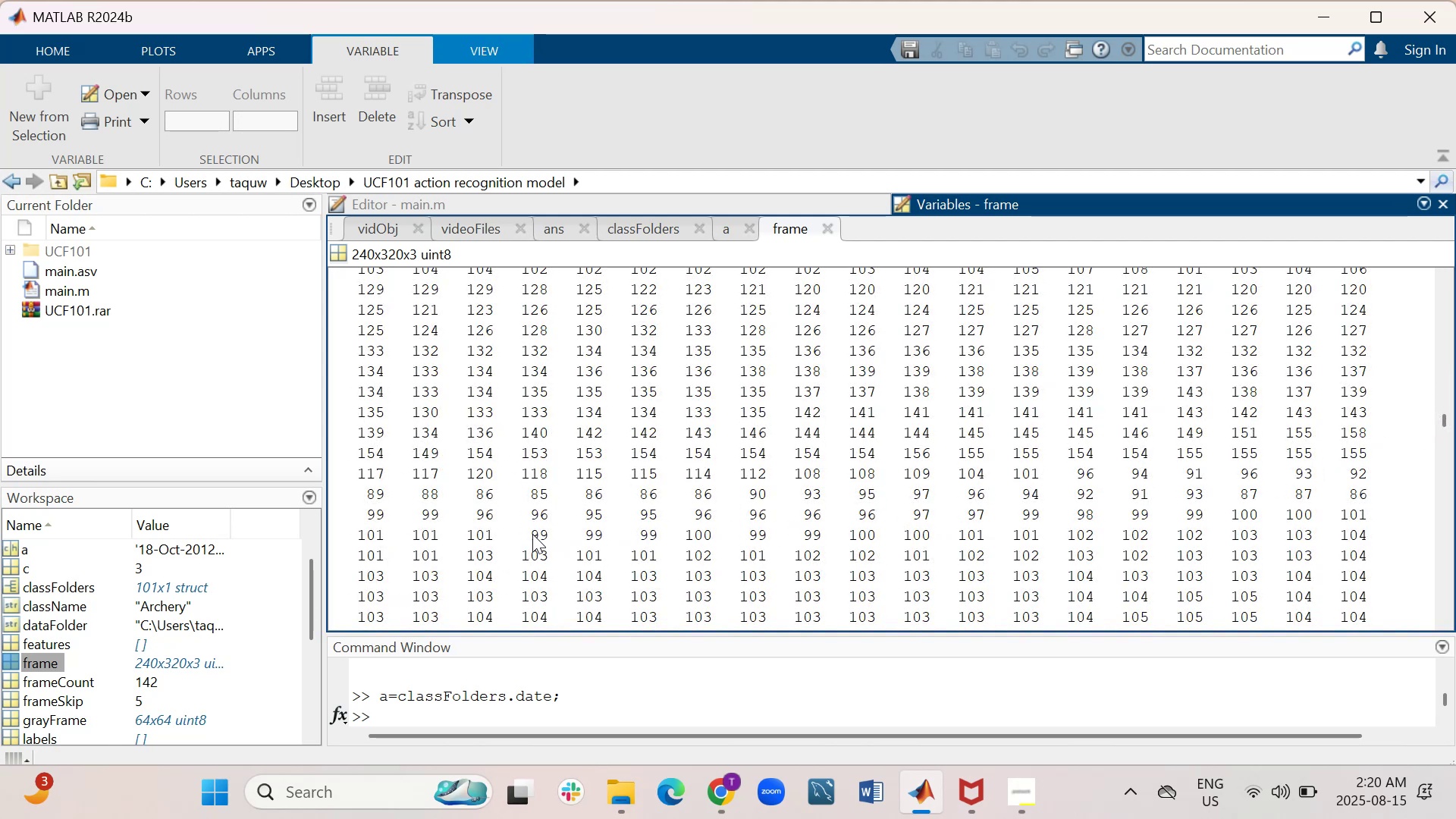 
wait(8.5)
 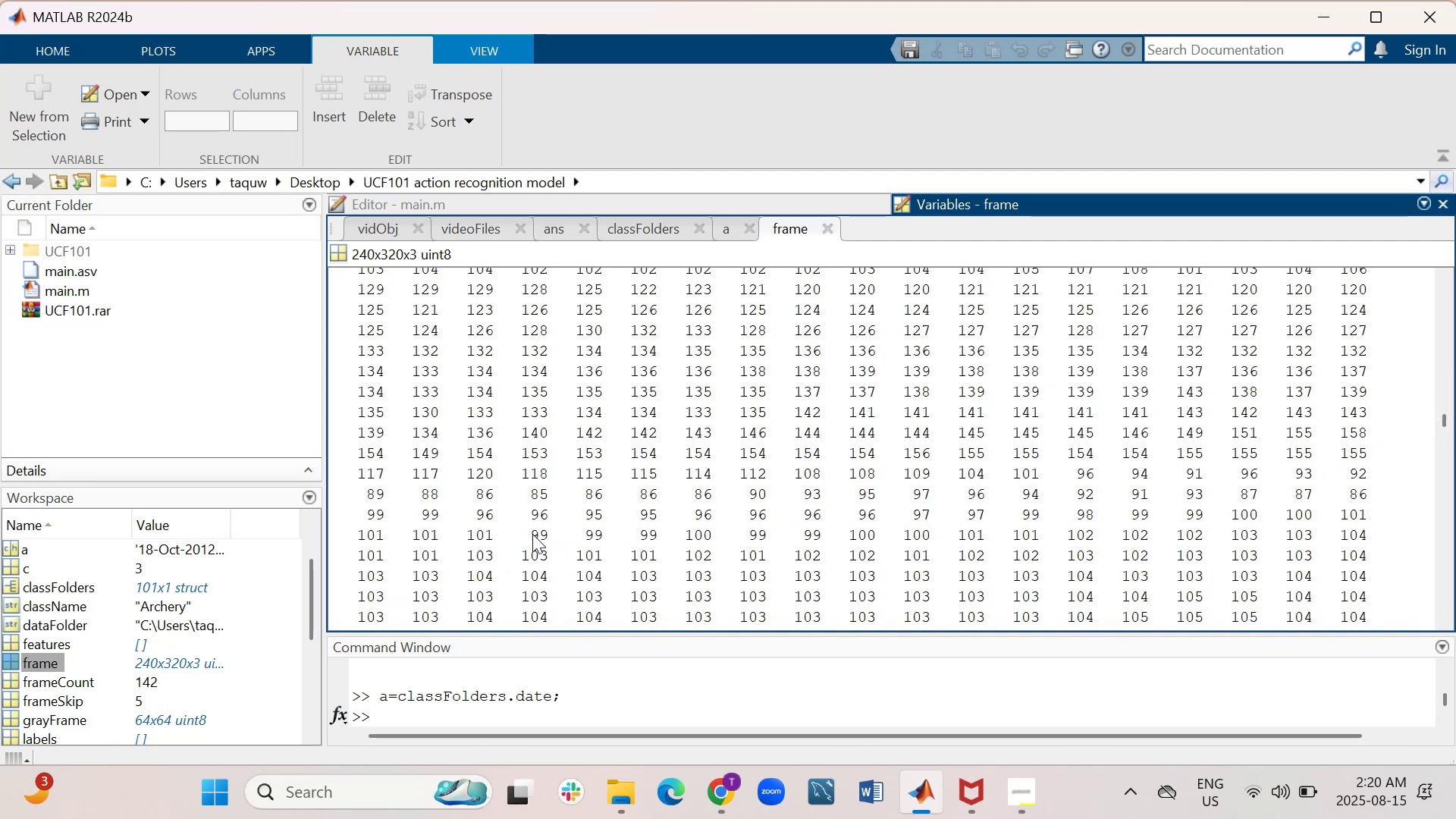 
left_click_drag(start_coordinate=[1445, 417], to_coordinate=[1439, 459])
 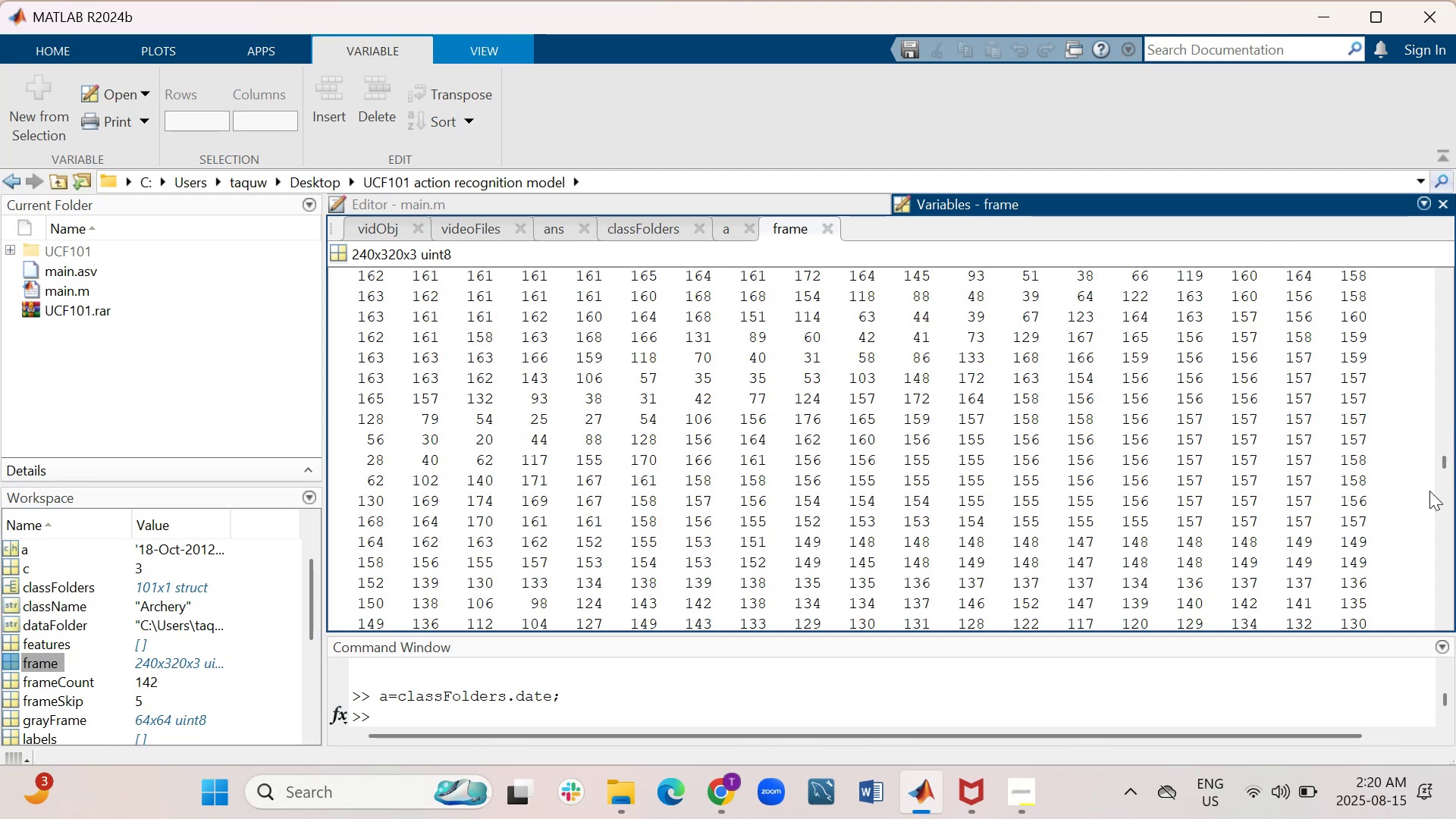 
left_click_drag(start_coordinate=[1446, 458], to_coordinate=[1419, 604])
 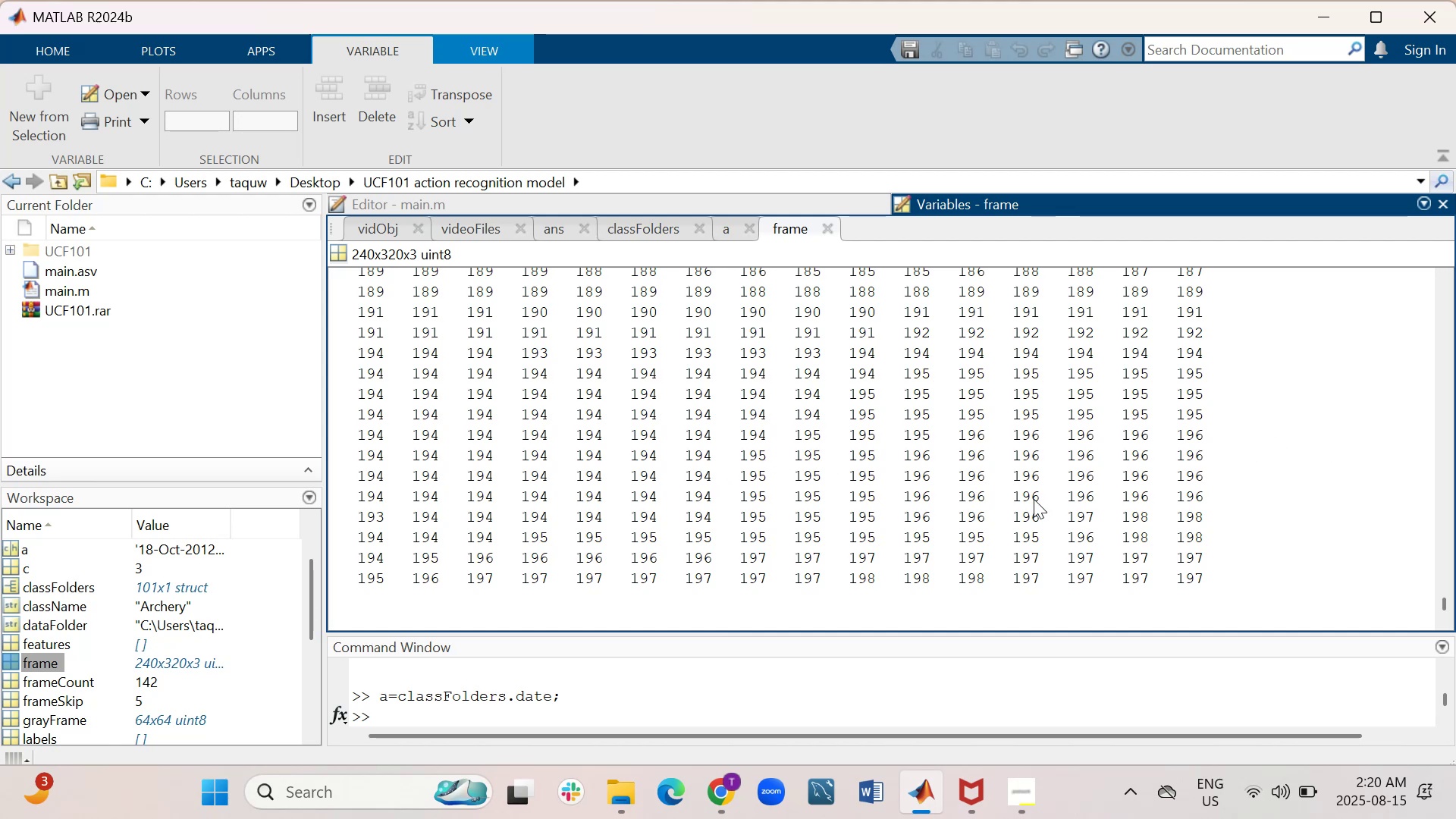 
wait(18.96)
 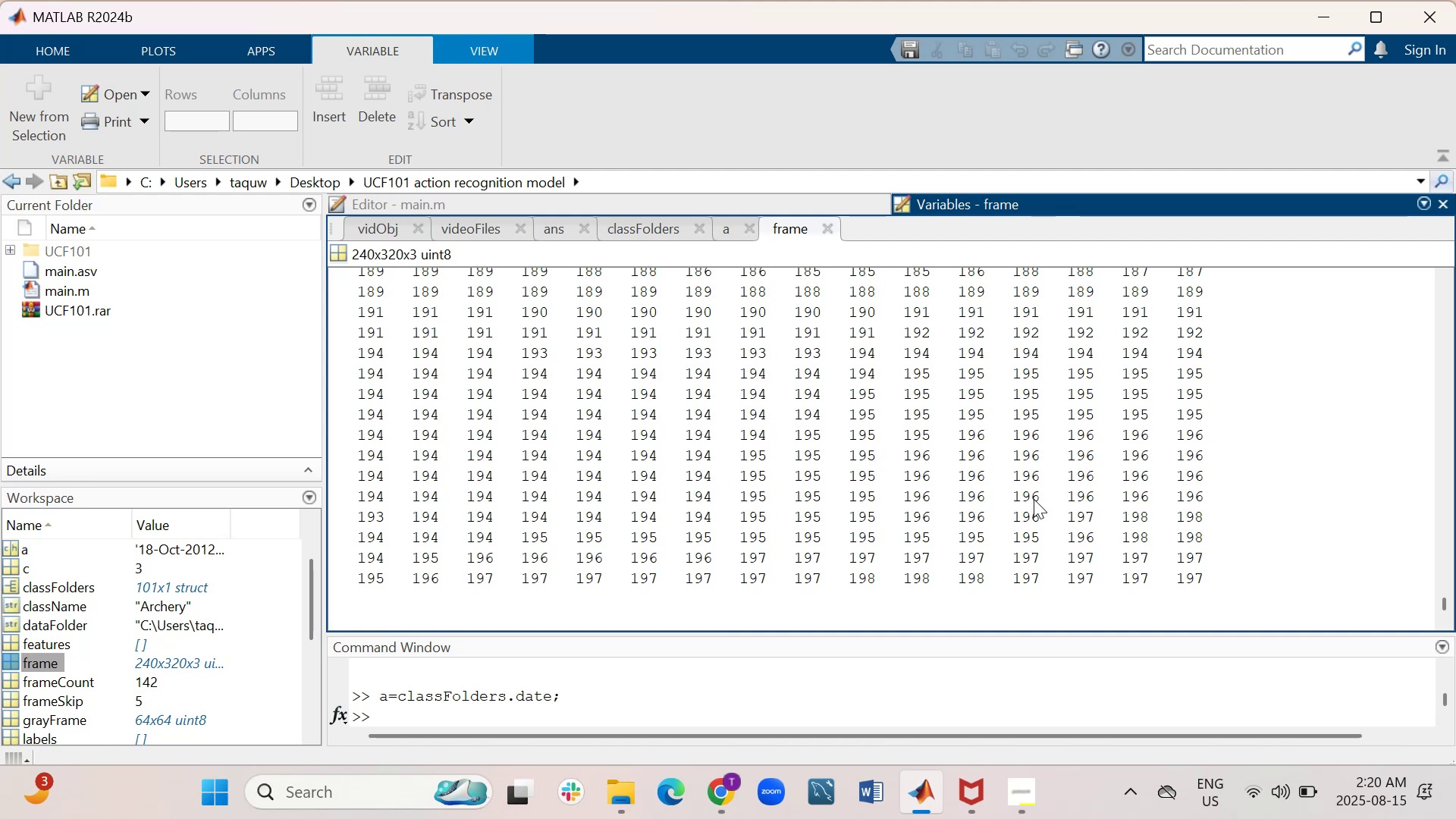 
left_click([824, 229])
 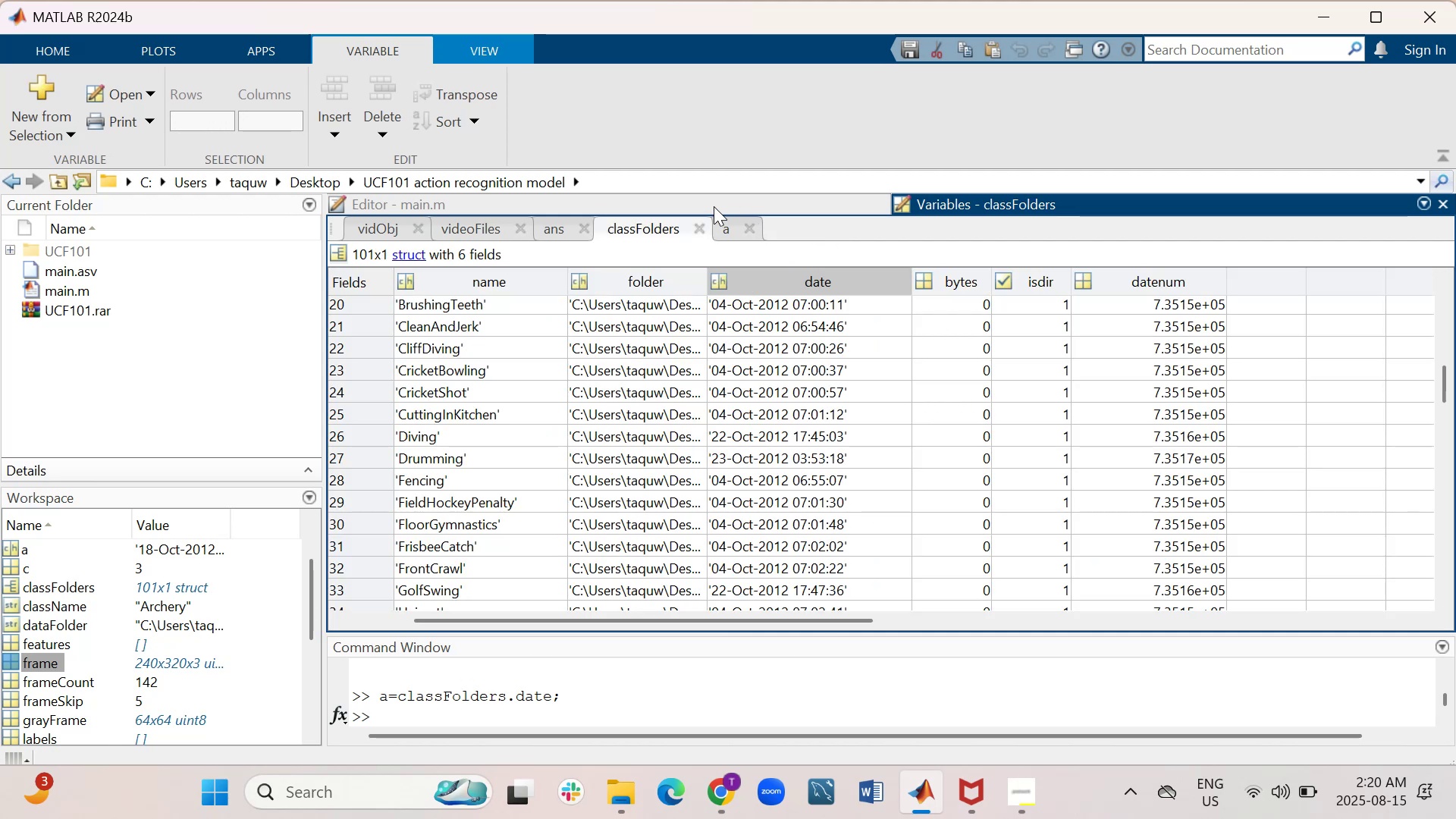 
left_click([714, 202])
 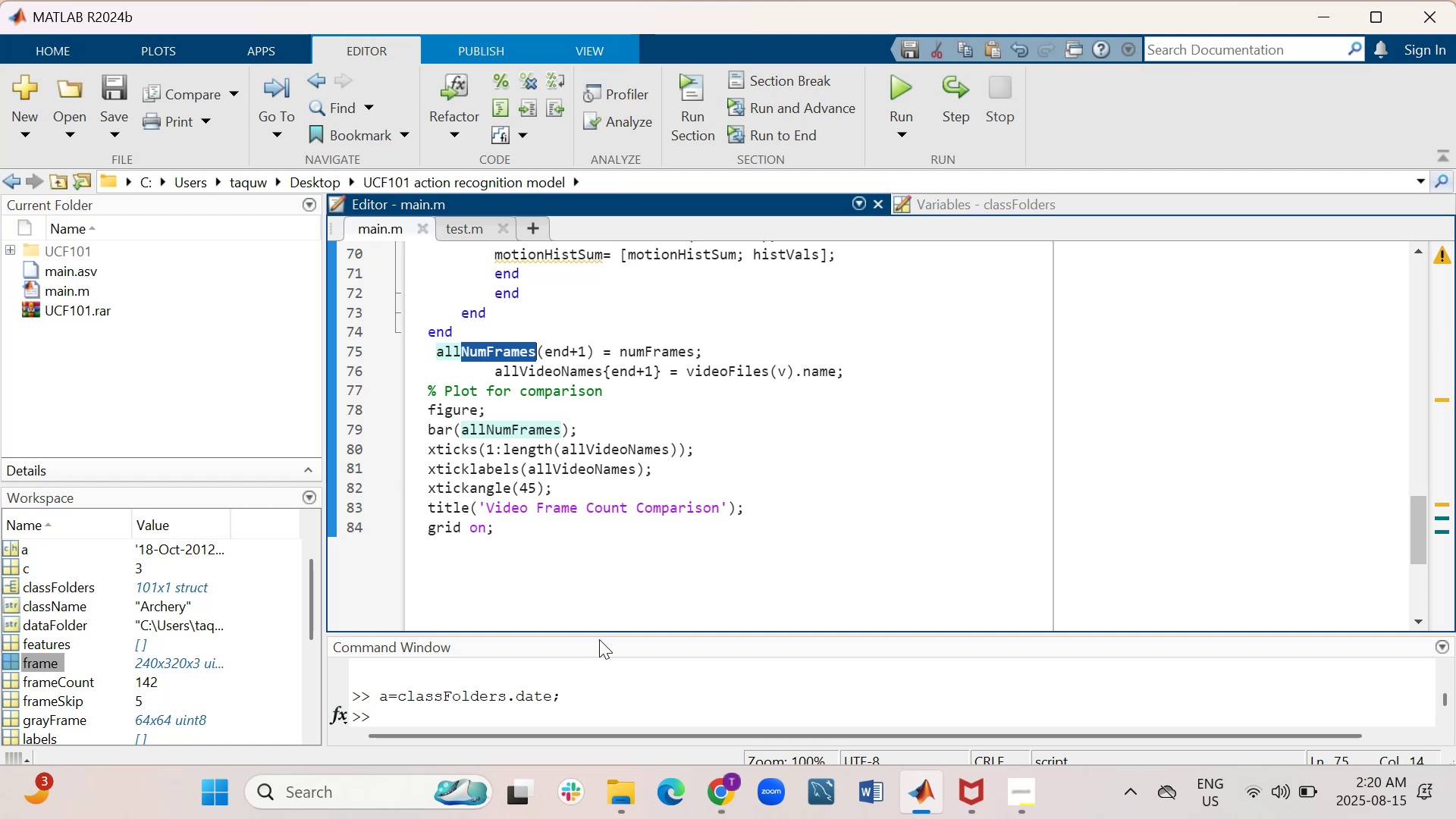 
left_click_drag(start_coordinate=[599, 635], to_coordinate=[603, 519])
 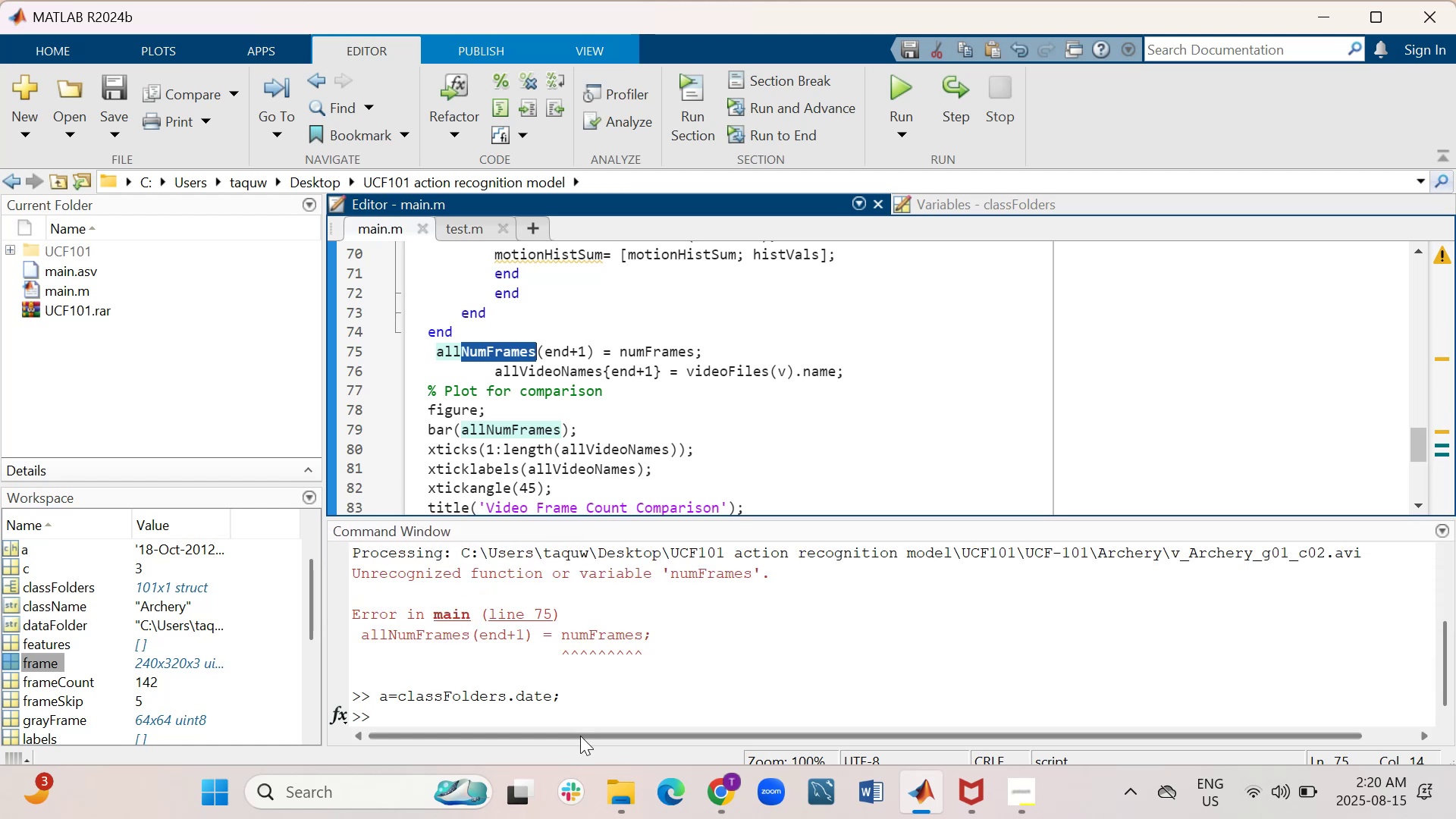 
left_click([588, 717])
 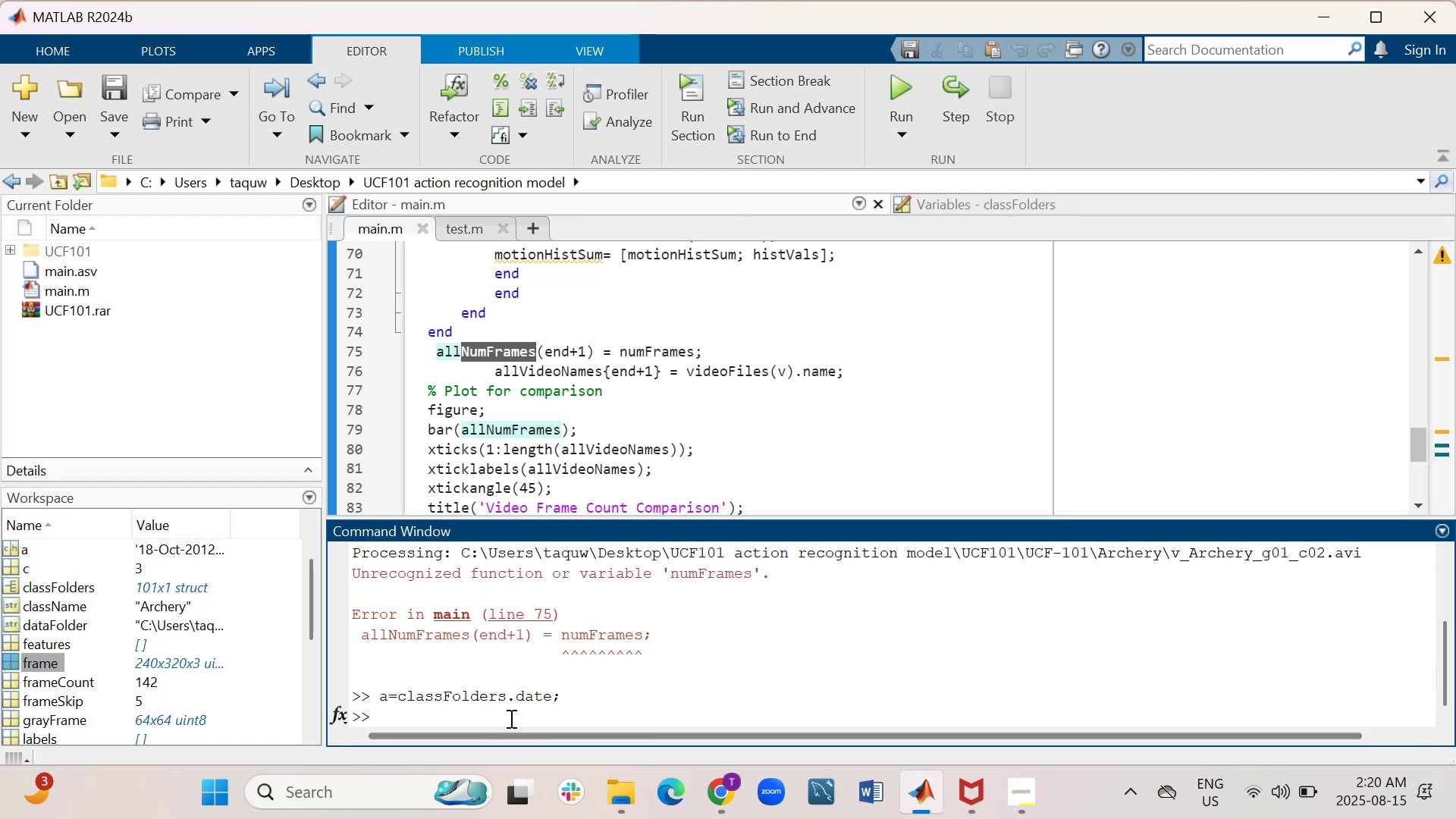 
type(size(frame))
 